 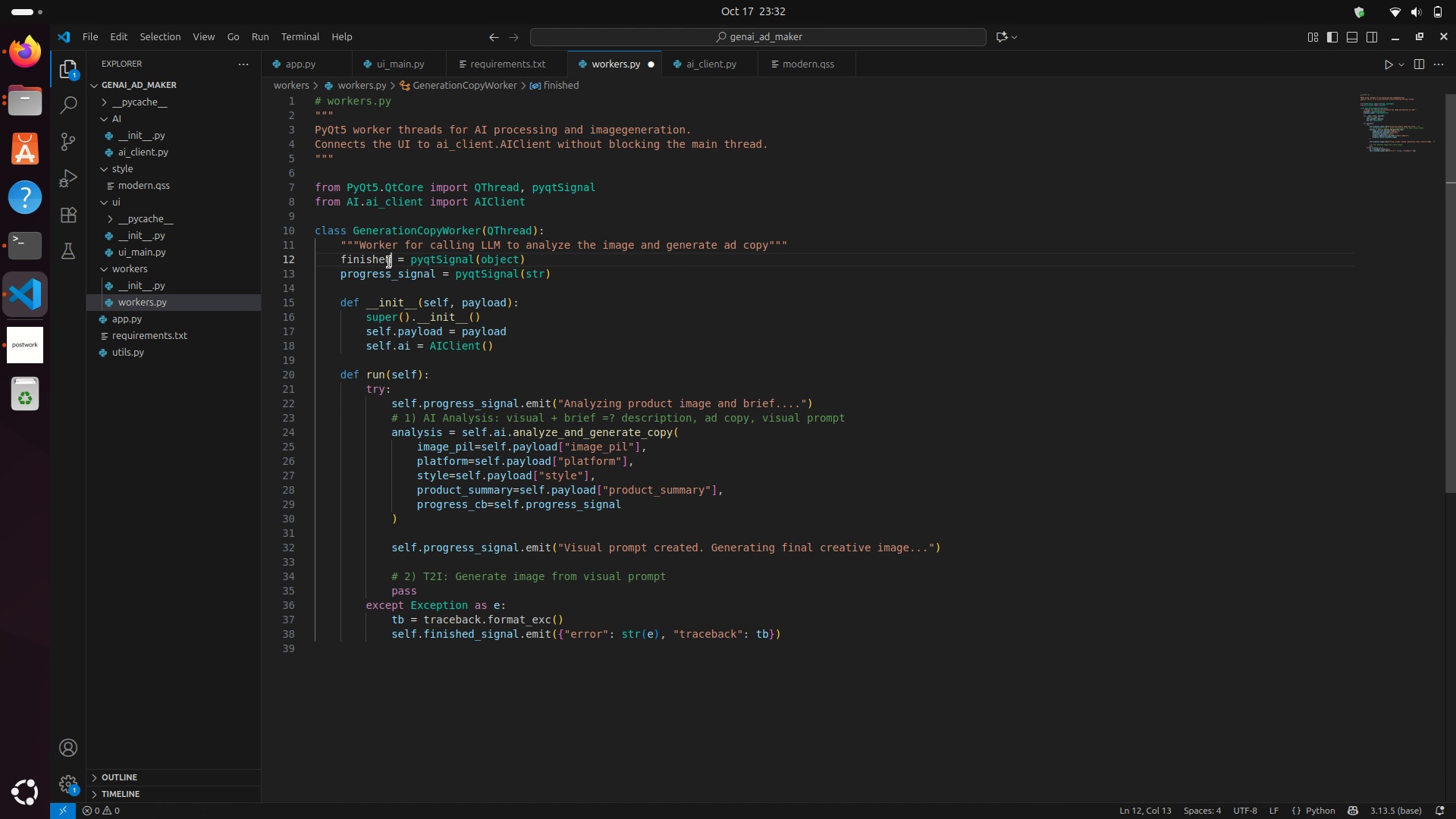 
key(ArrowDown)
 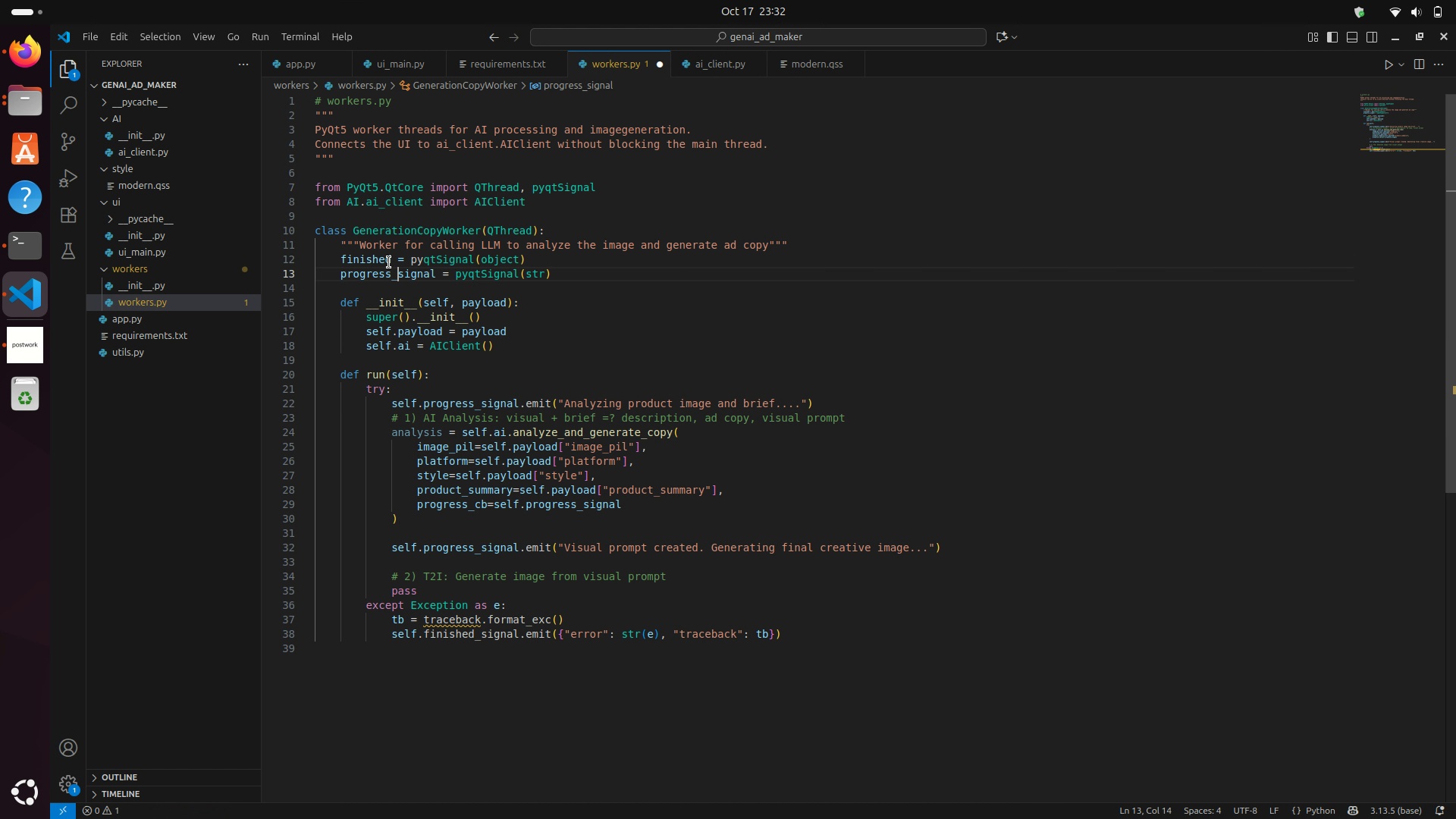 
key(ArrowRight)
 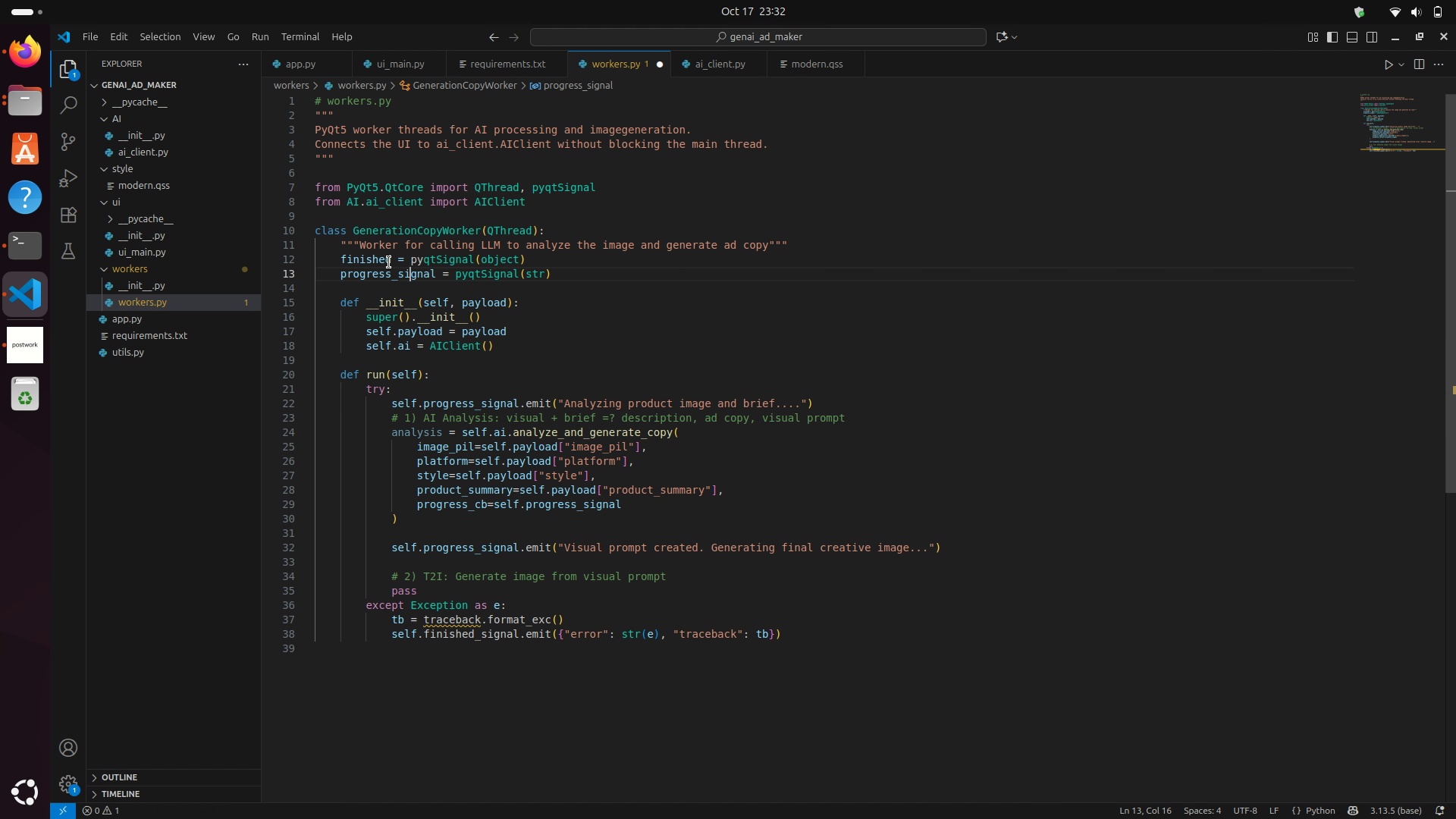 
key(ArrowRight)
 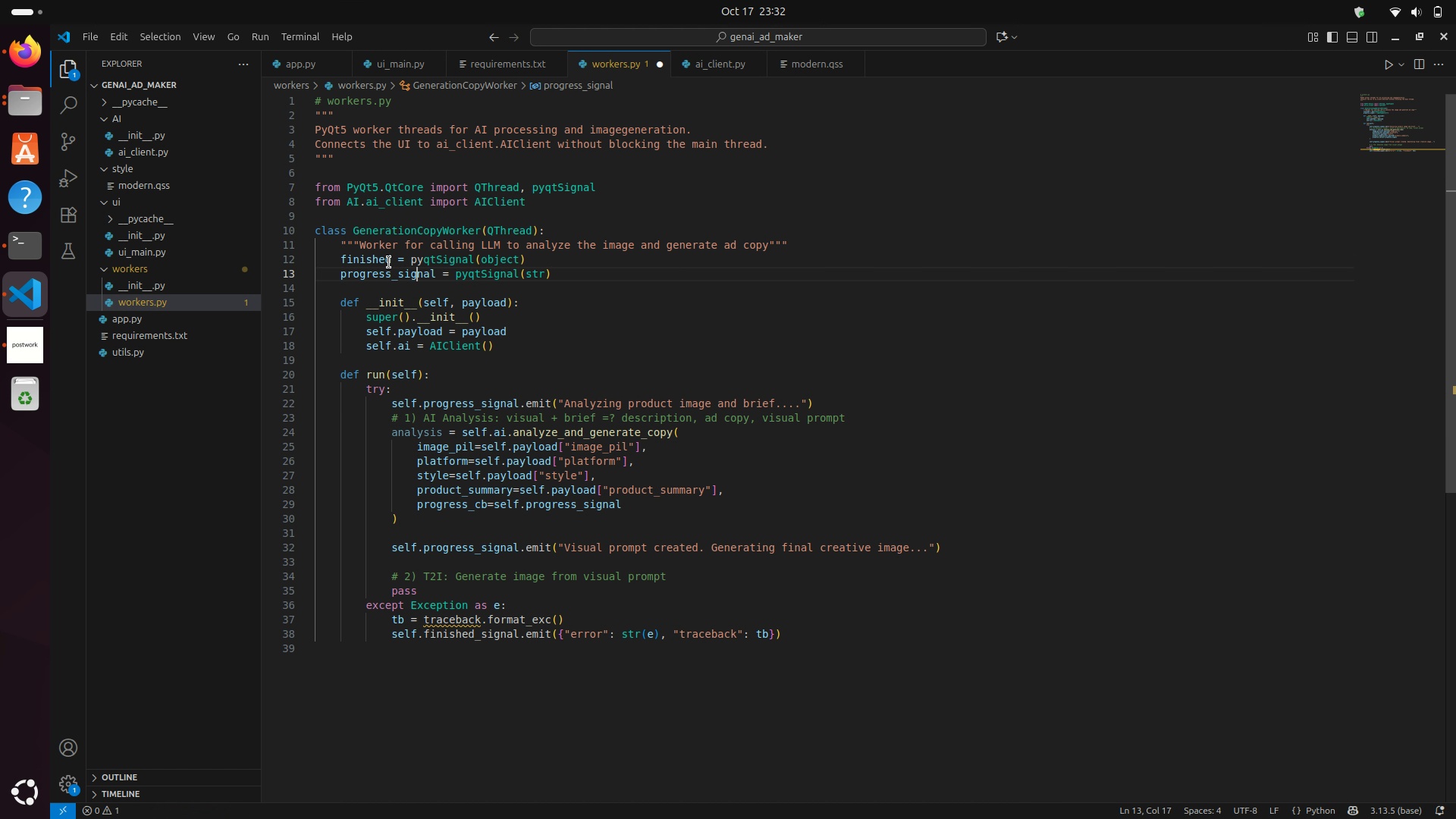 
key(ArrowRight)
 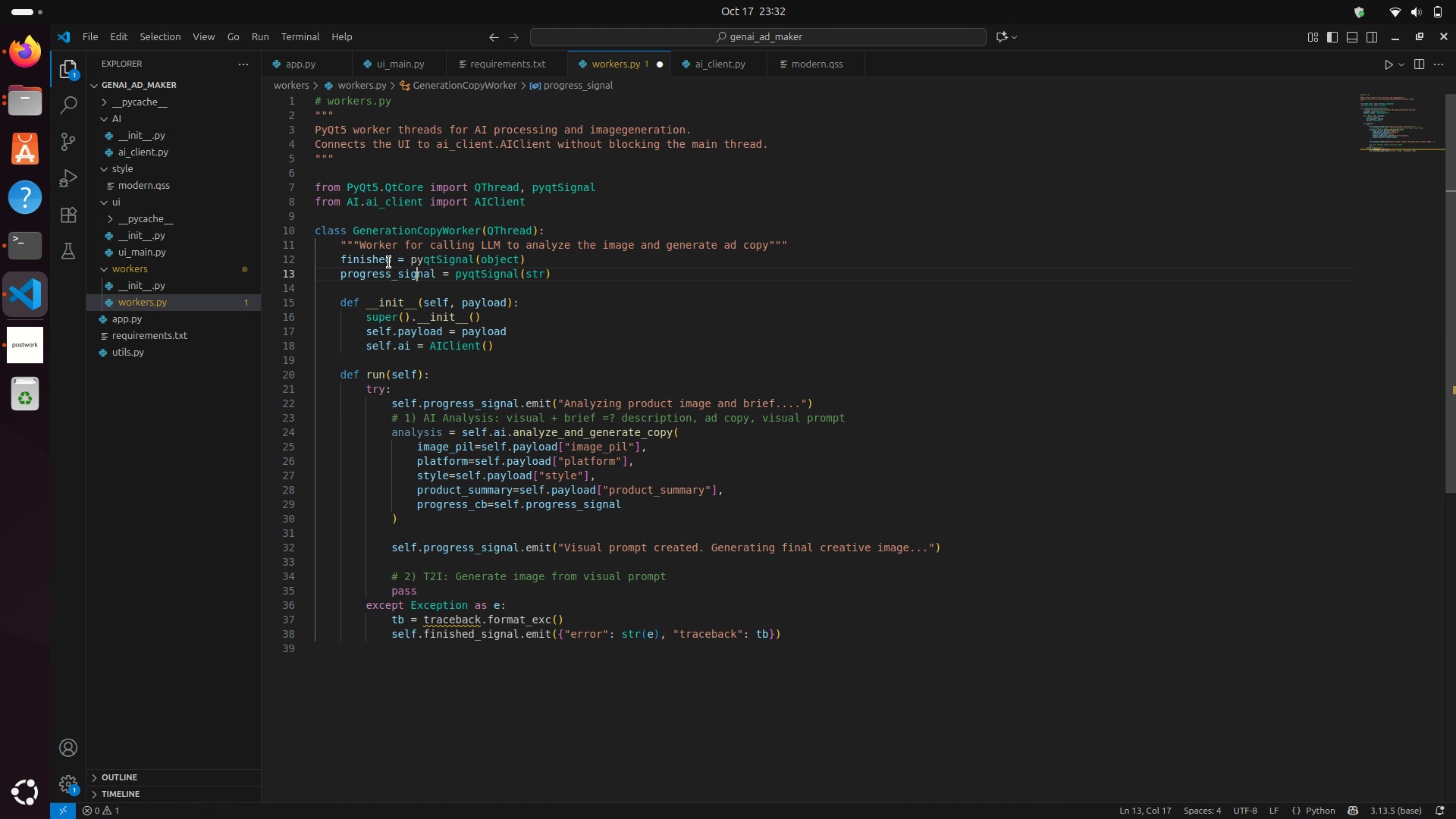 
key(ArrowRight)
 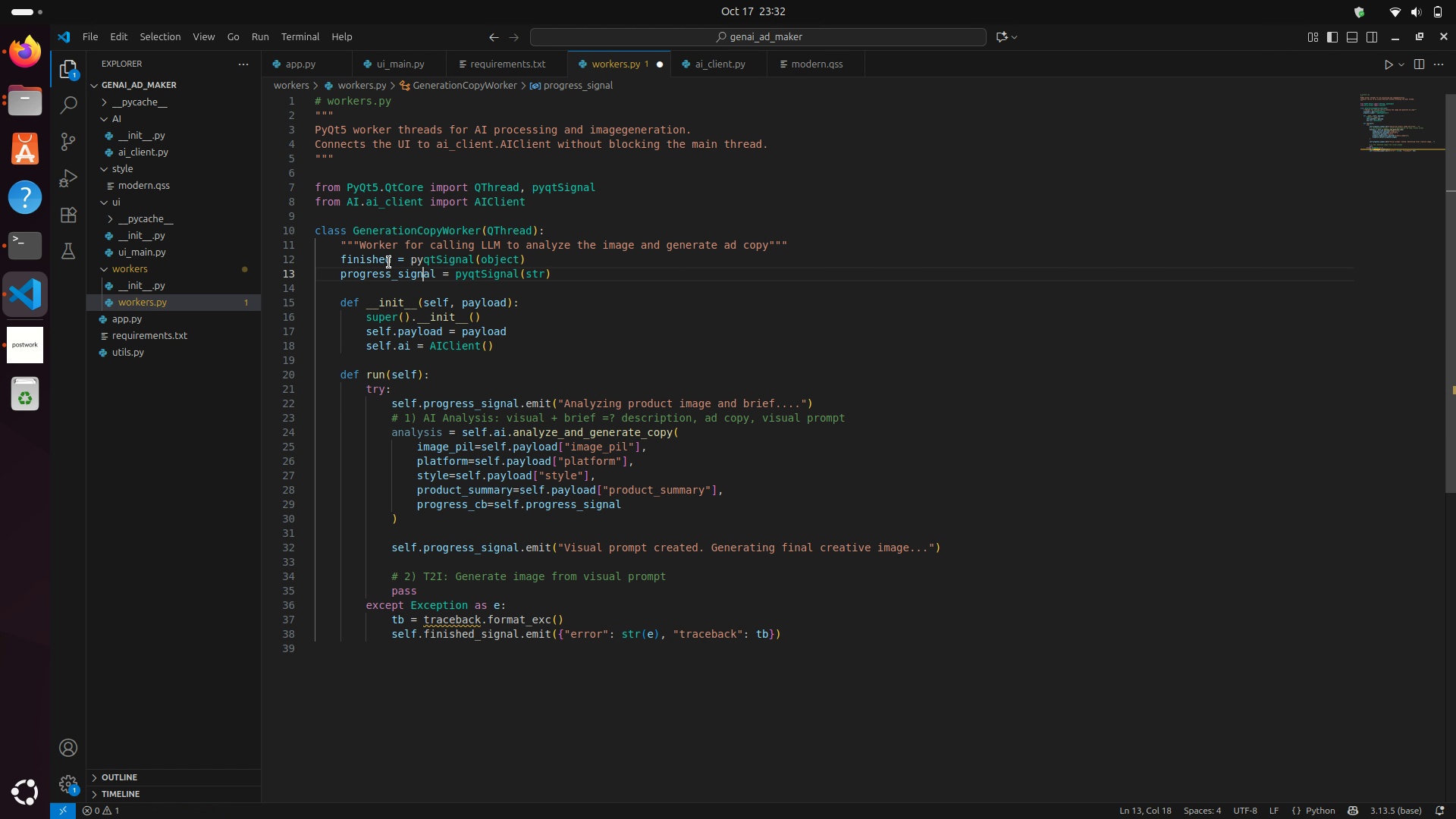 
key(ArrowRight)
 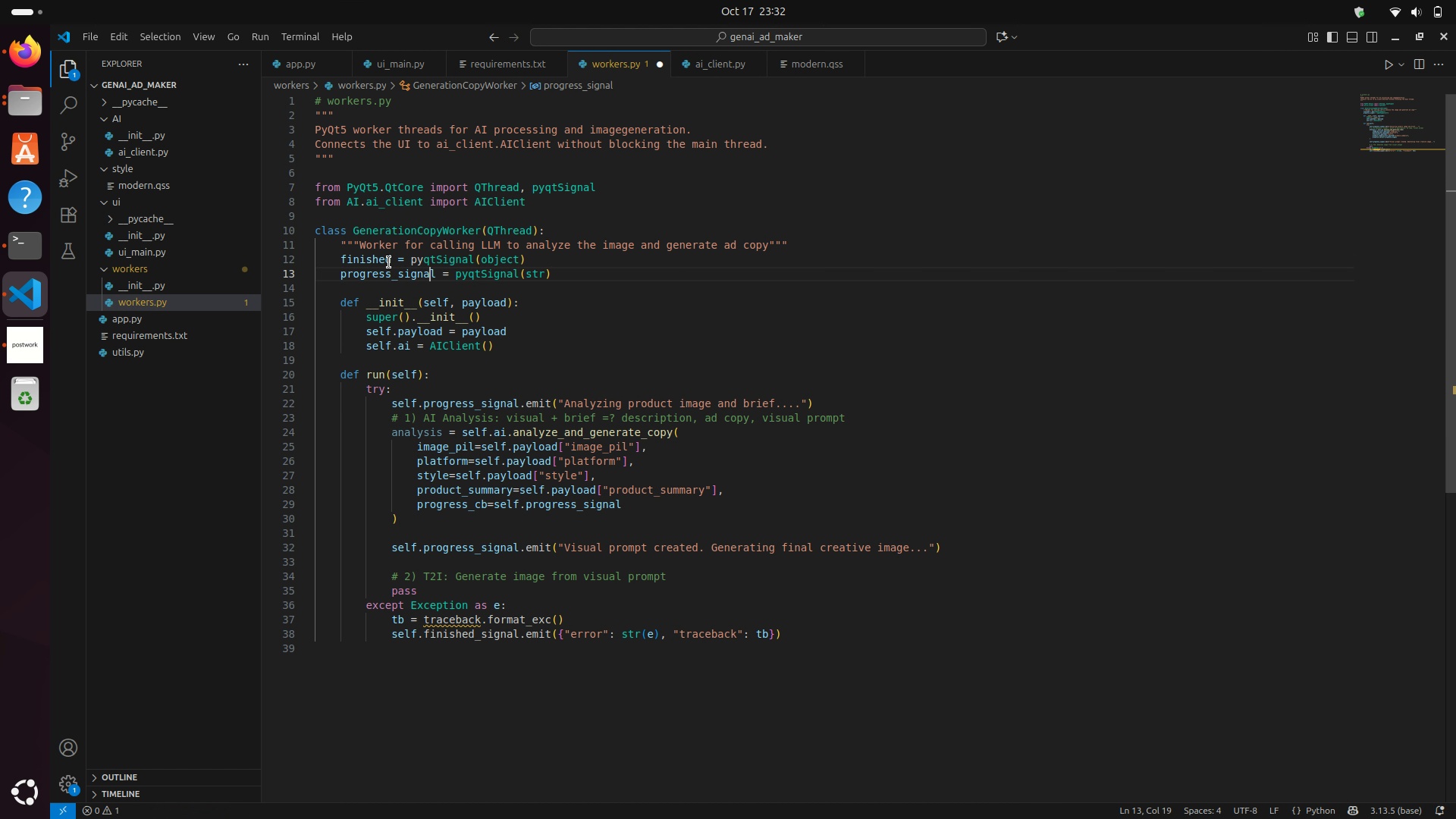 
key(ArrowRight)
 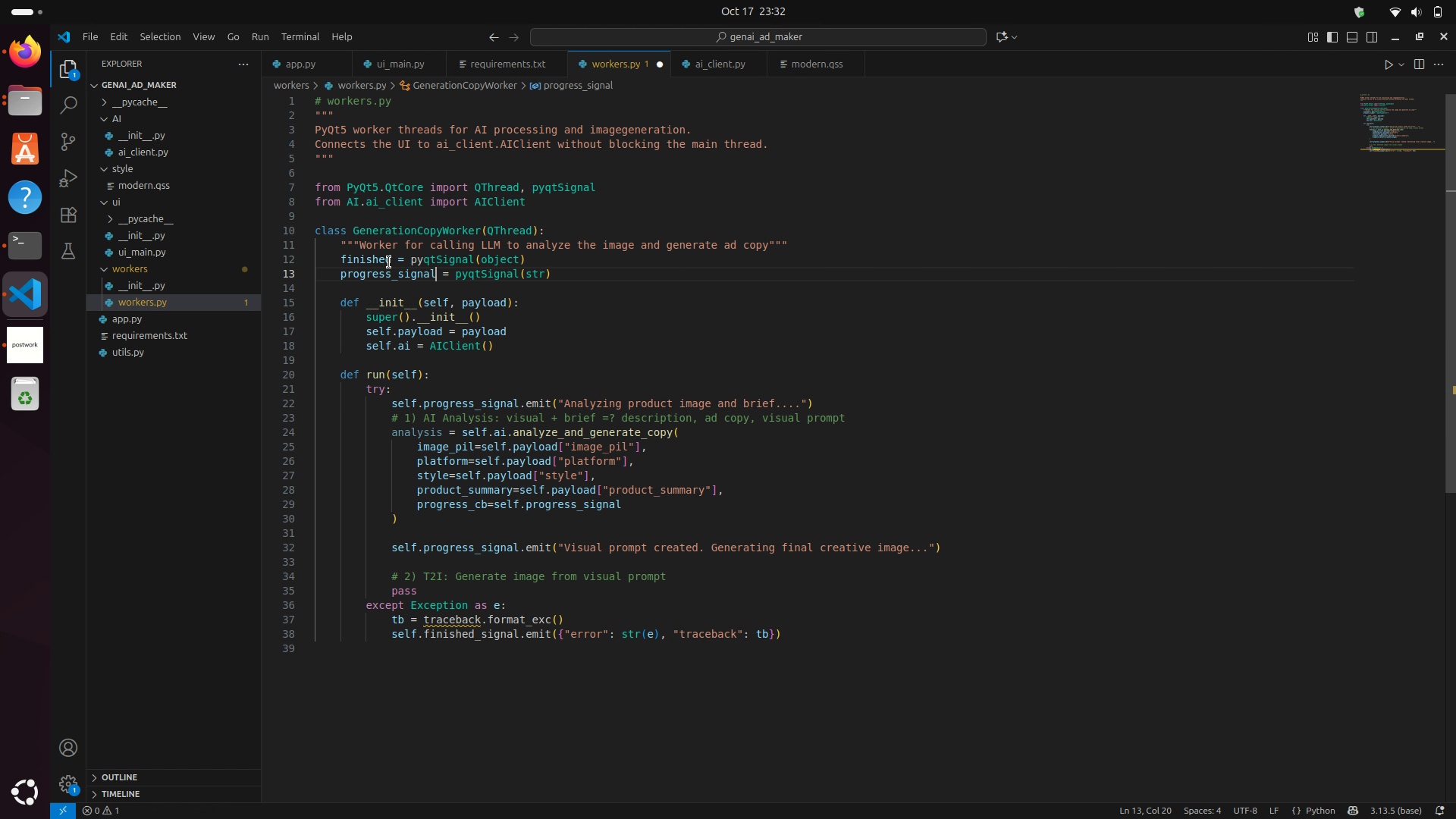 
key(ArrowRight)
 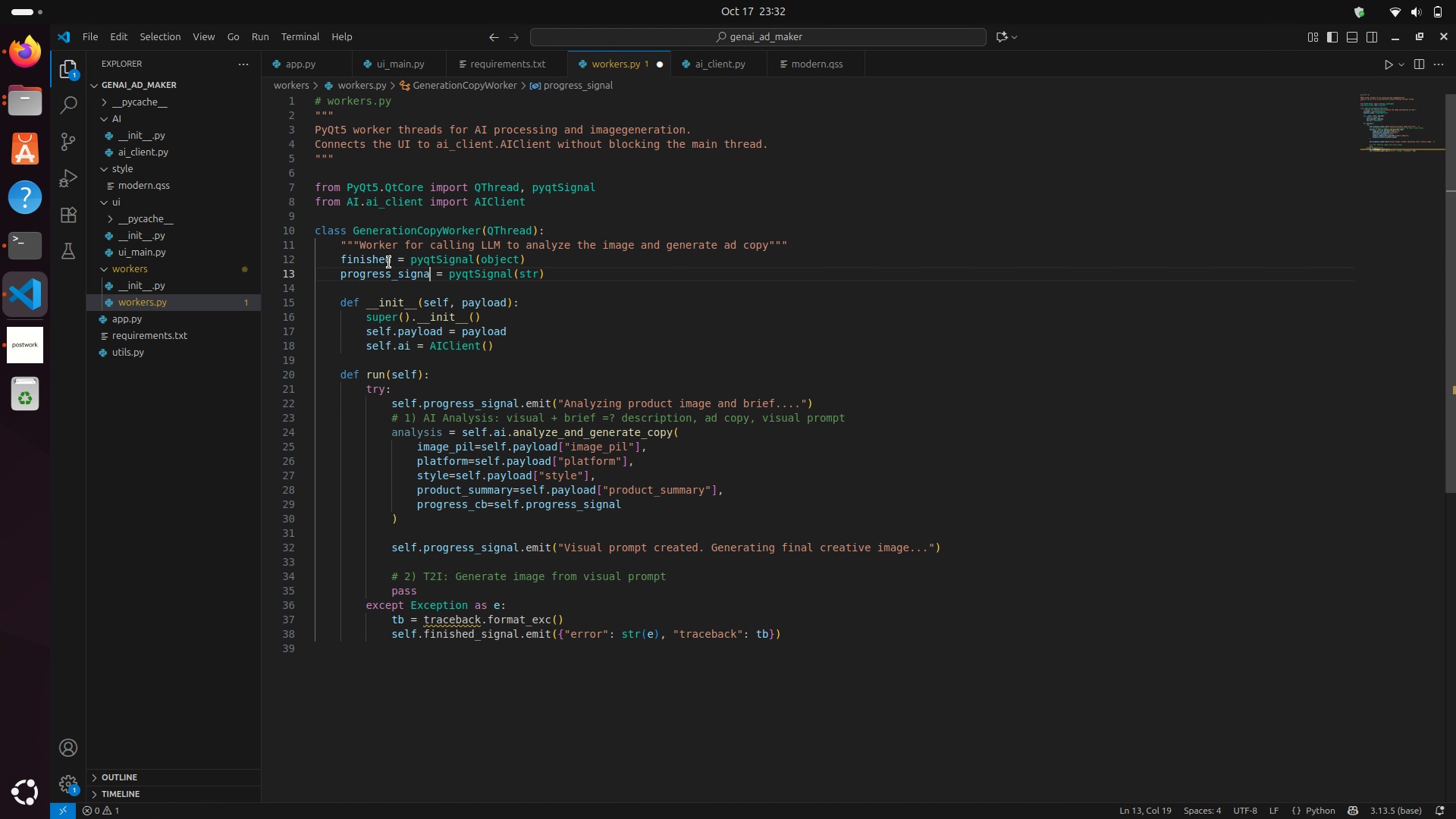 
key(Backspace)
 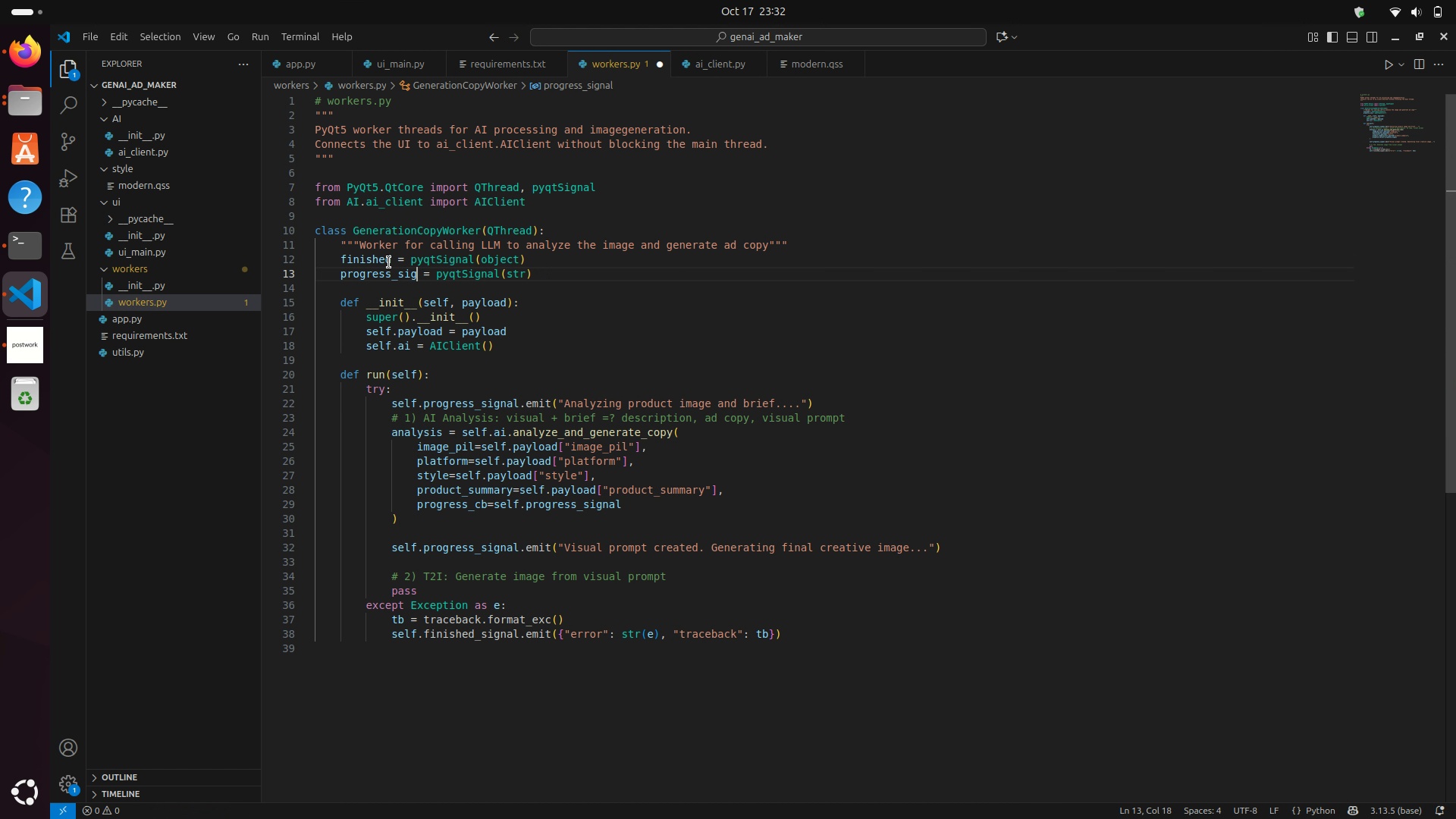 
key(Backspace)
 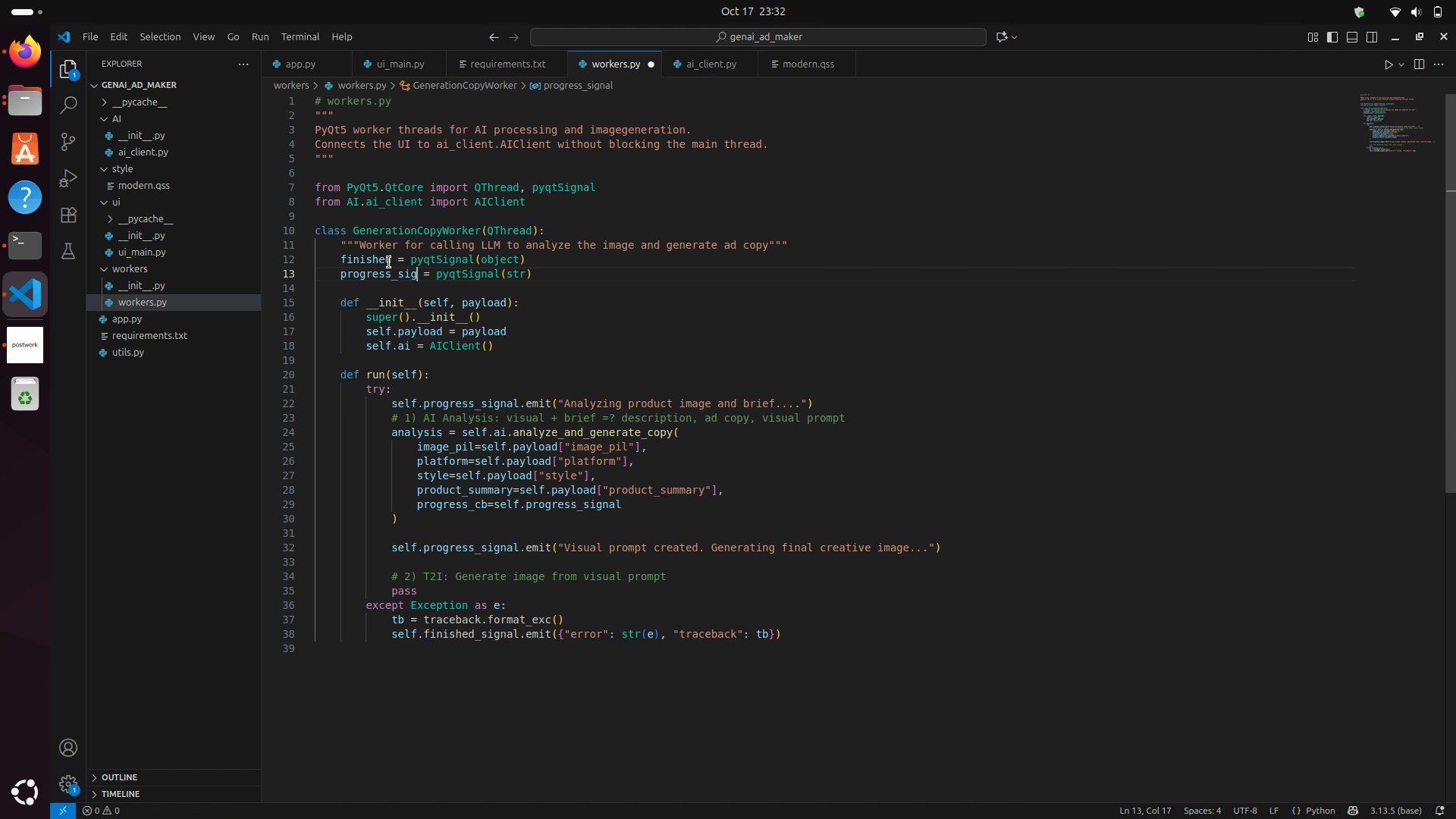 
key(Backspace)
 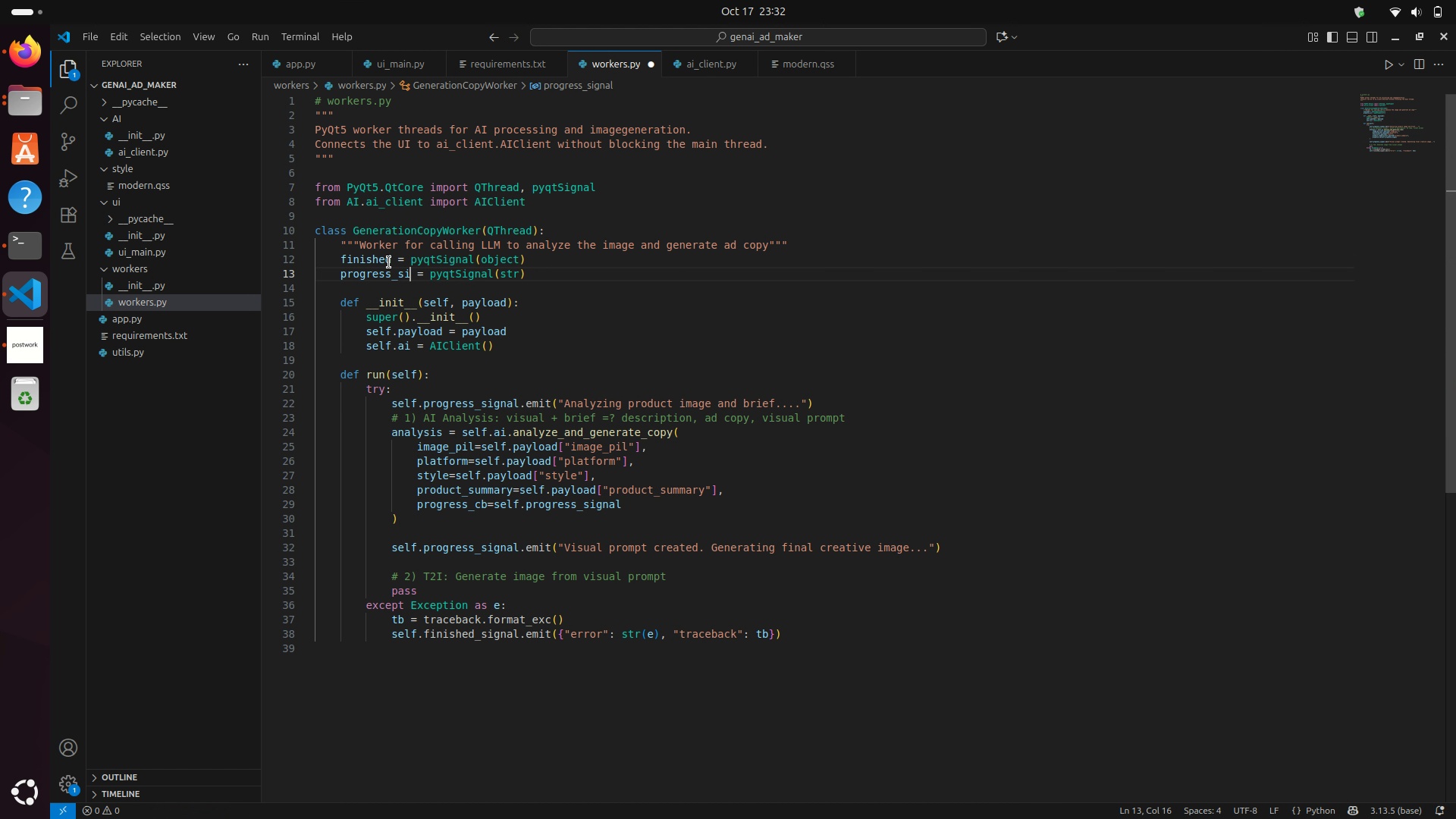 
key(Backspace)
 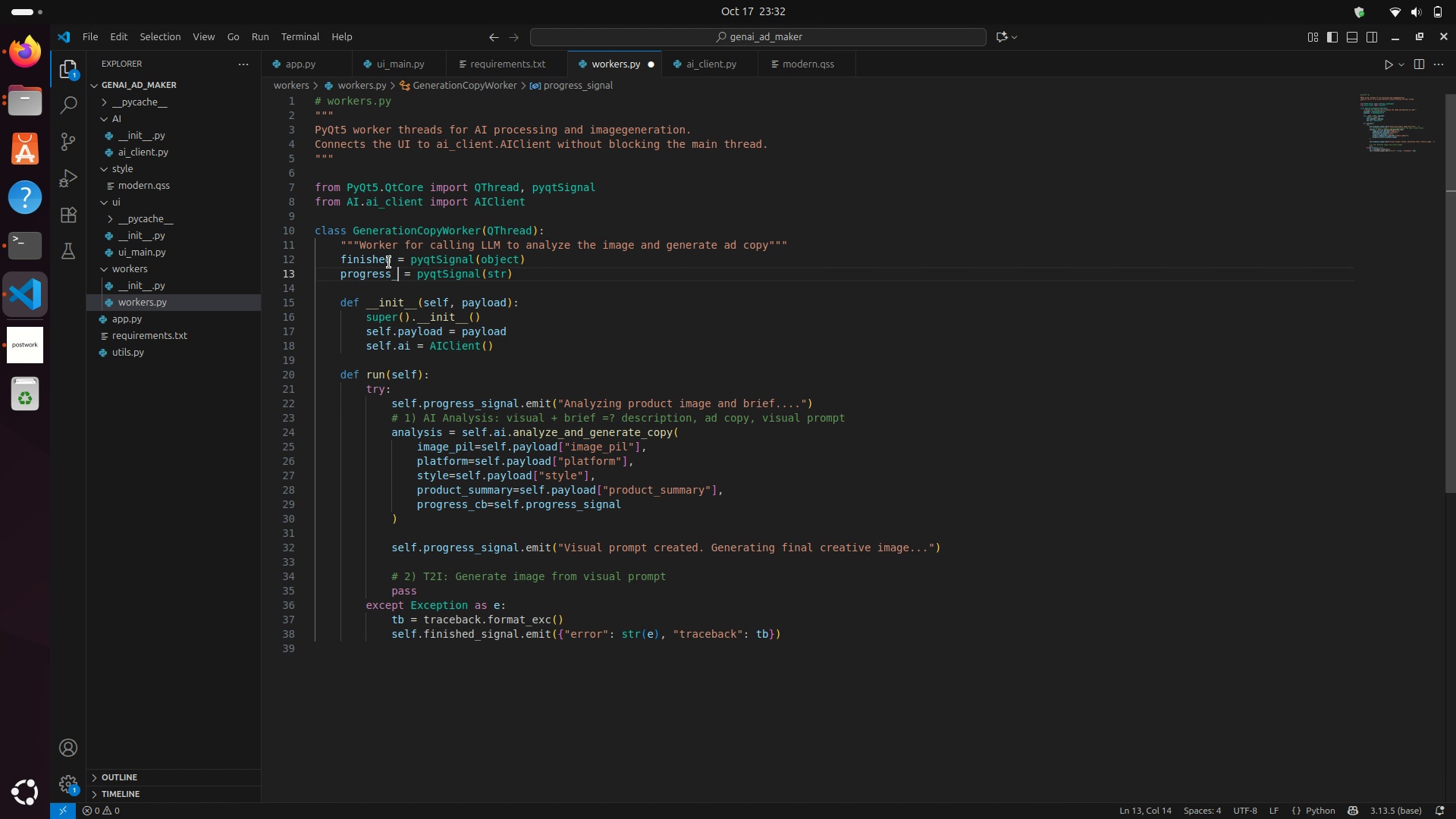 
key(Backspace)
 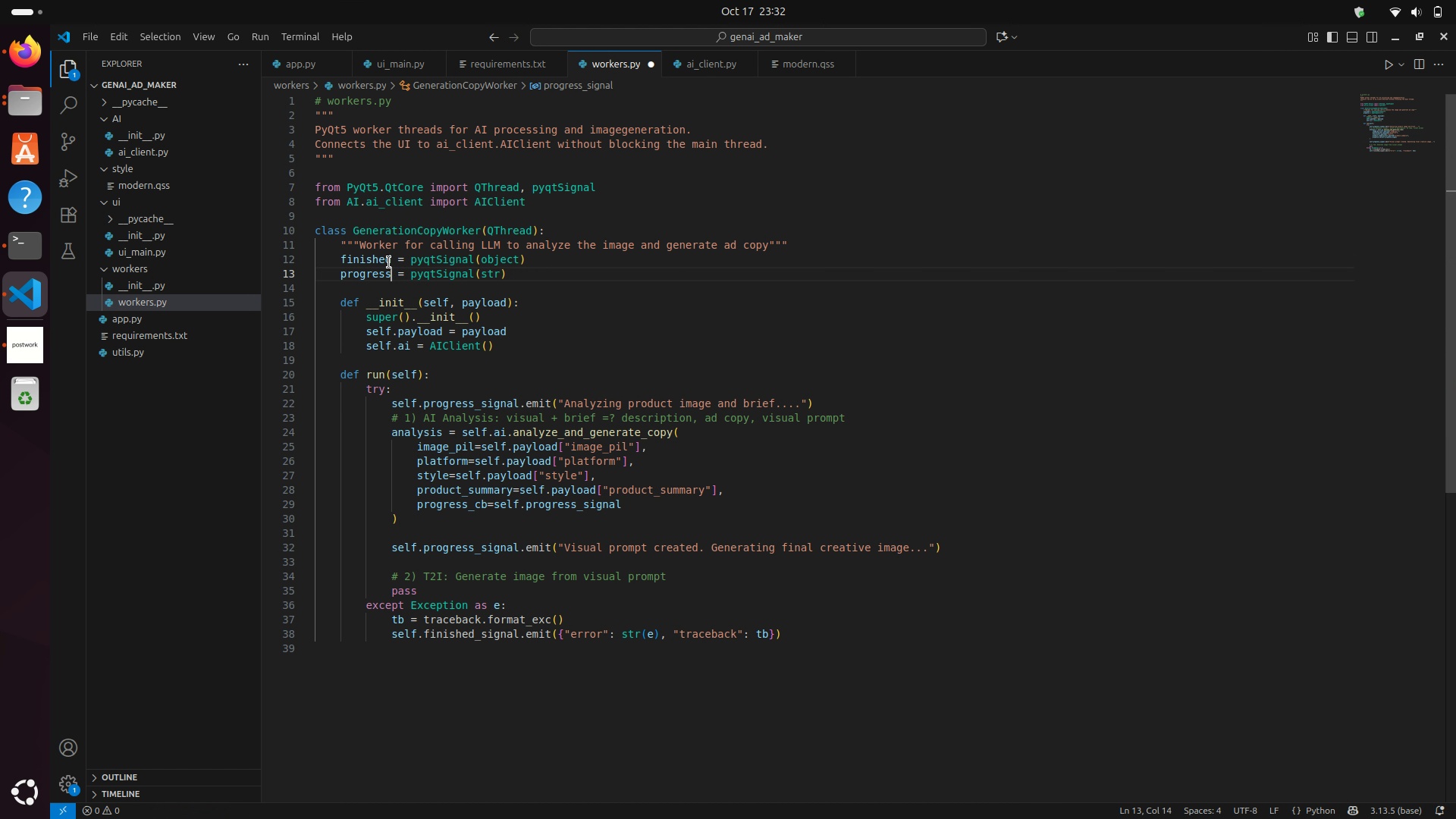 
key(Backspace)
 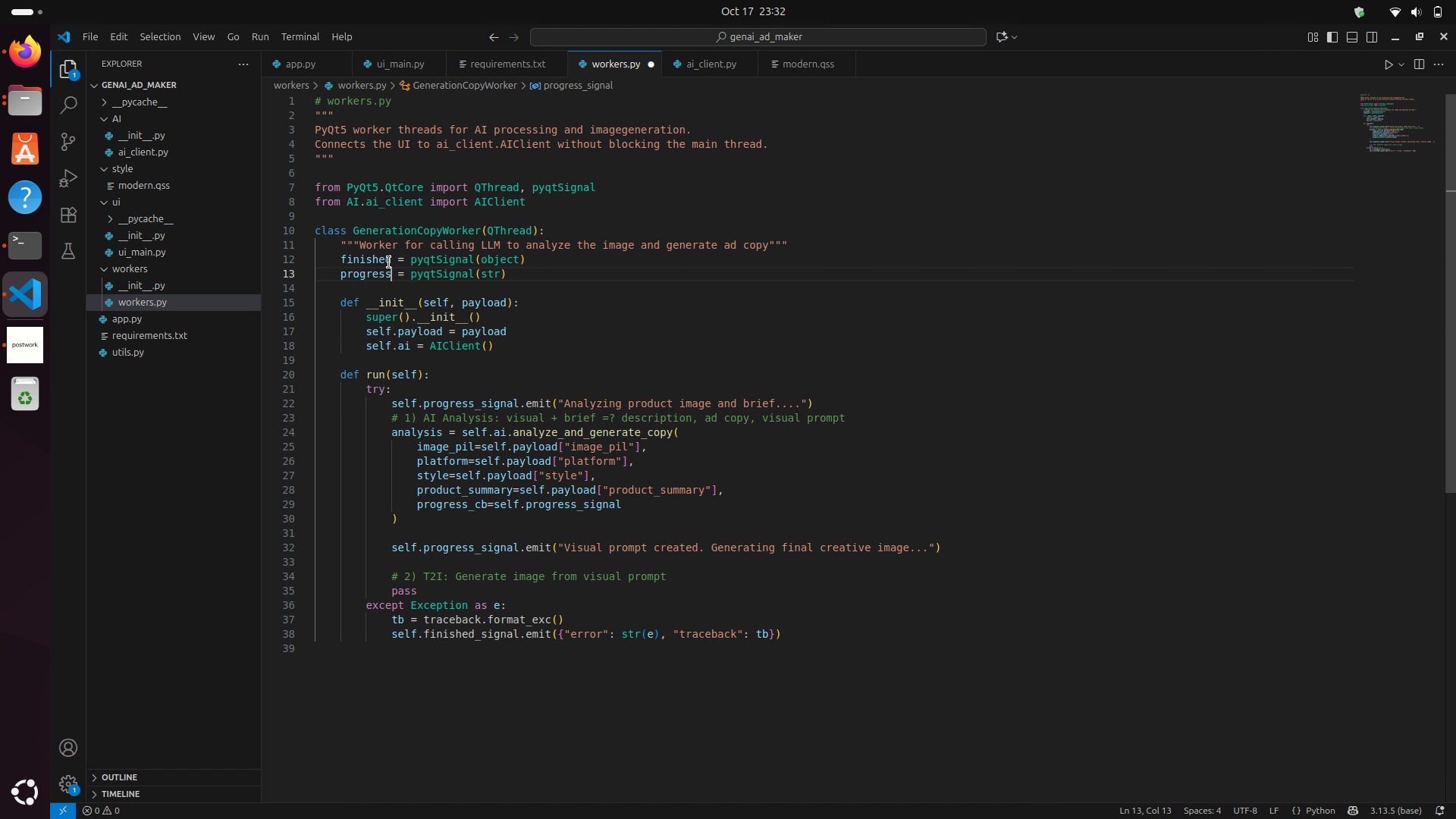 
key(Backspace)
 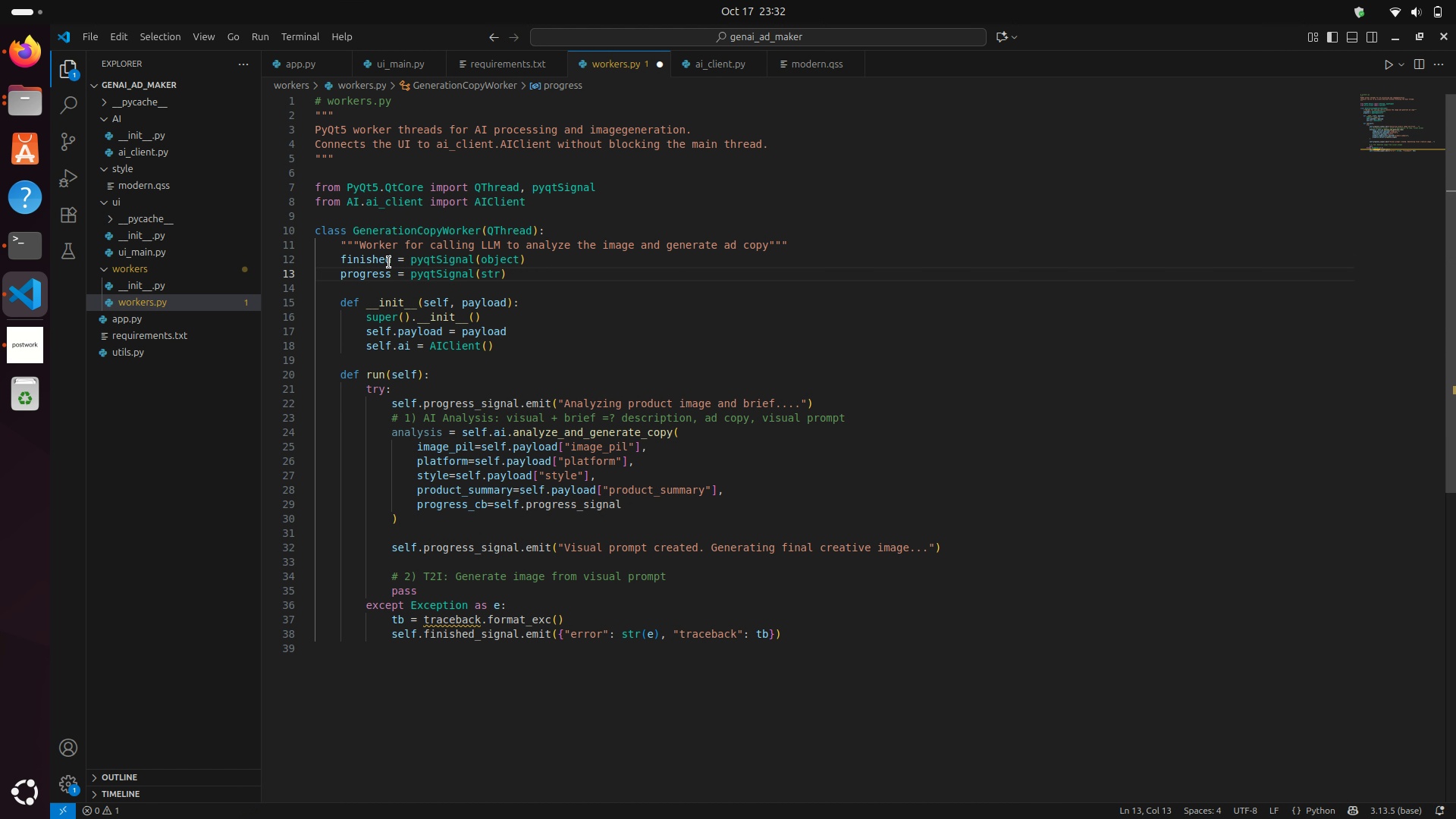 
hold_key(key=ArrowRight, duration=0.72)
 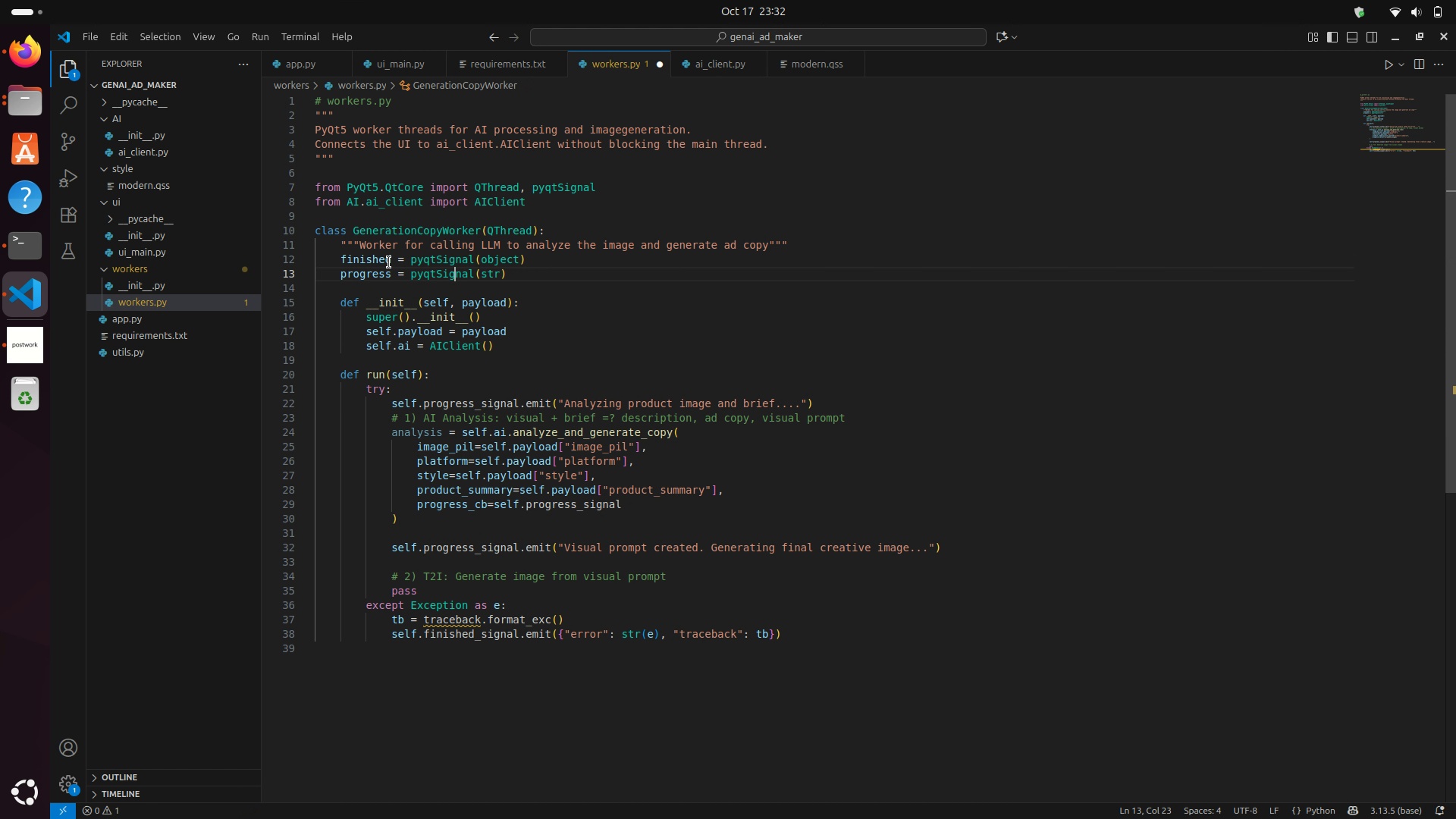 
key(ArrowRight)
 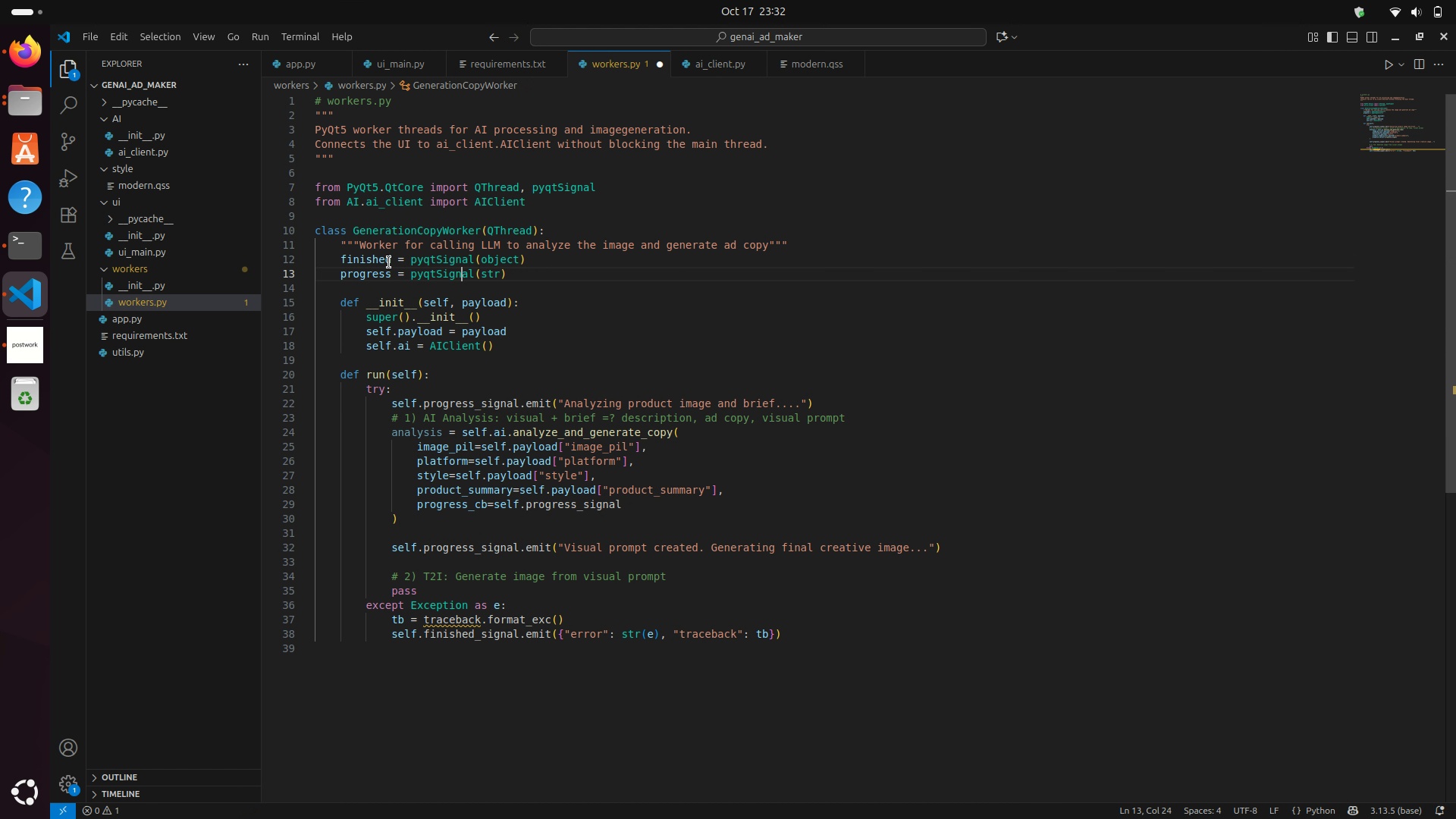 
key(ArrowRight)
 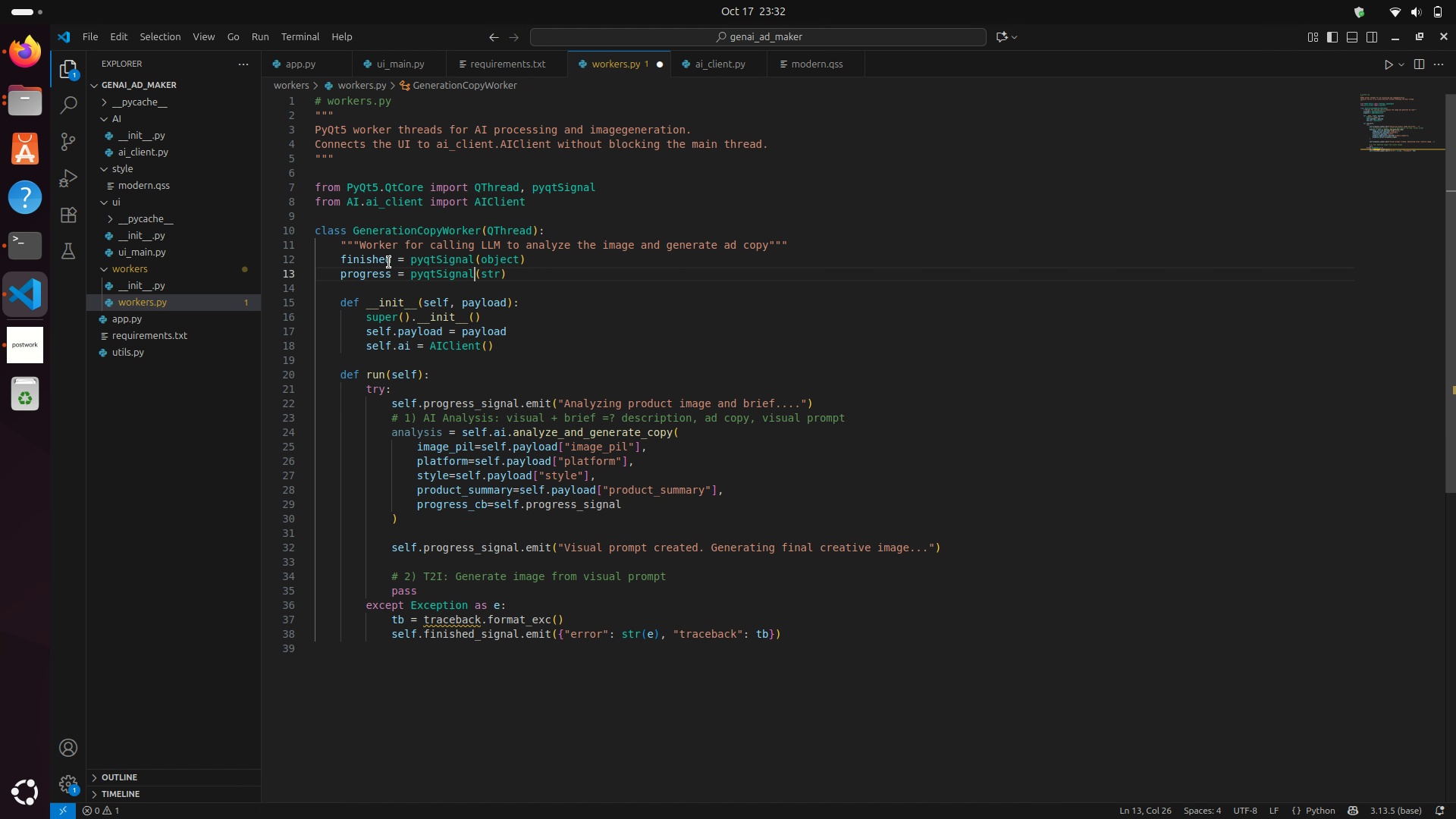 
key(ArrowRight)
 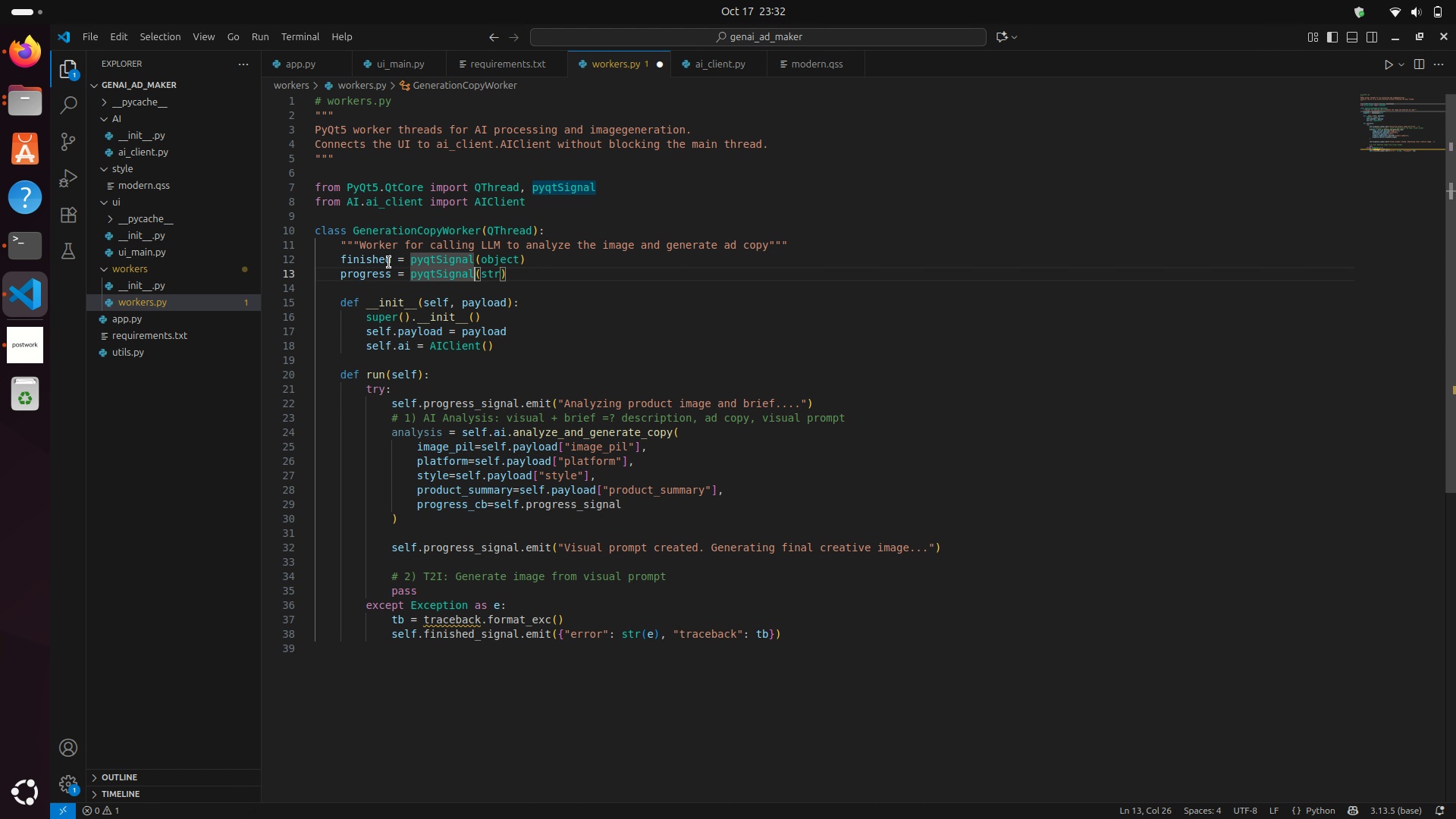 
key(ArrowRight)
 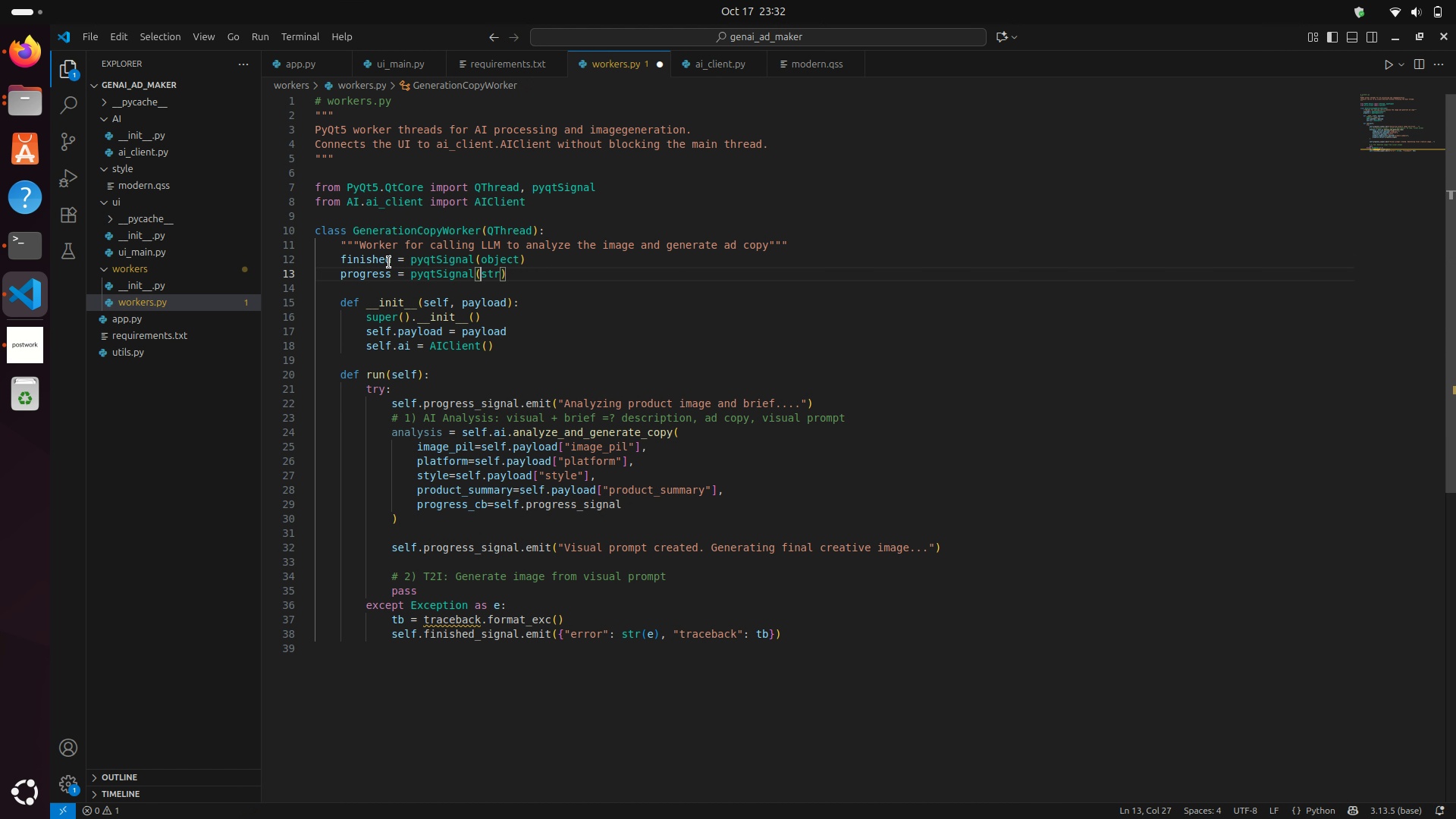 
key(ArrowRight)
 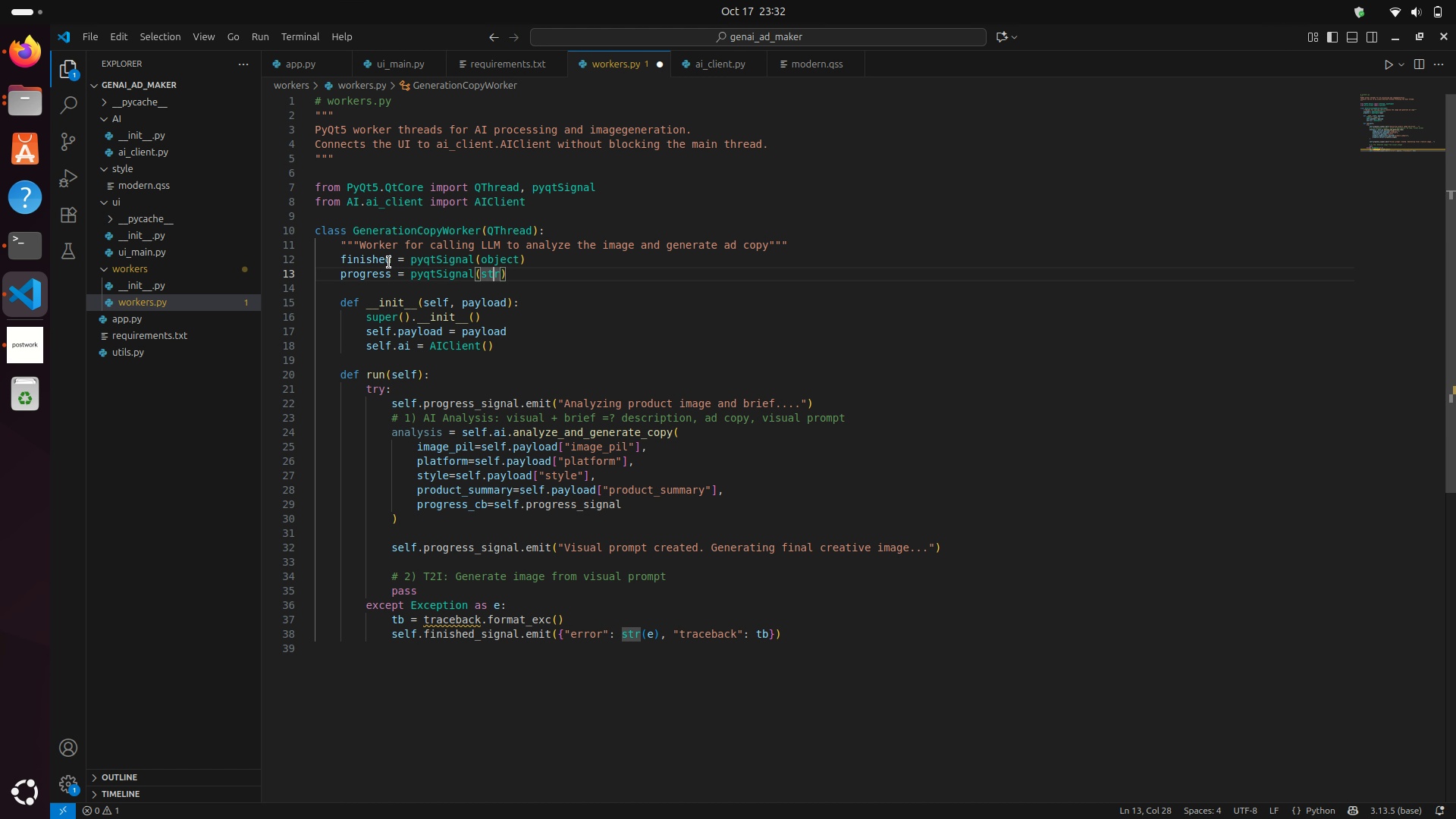 
key(ArrowRight)
 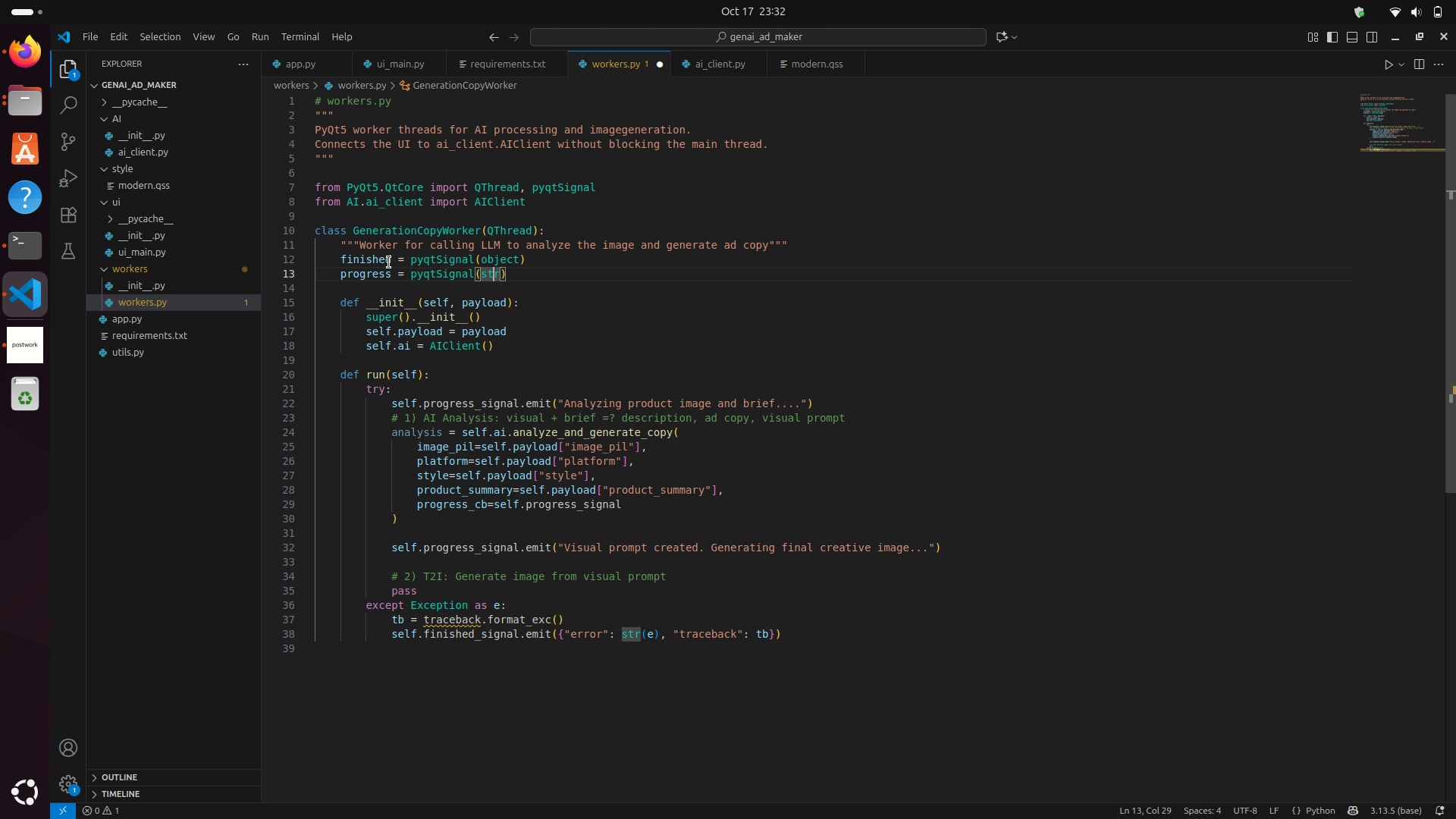 
key(ArrowRight)
 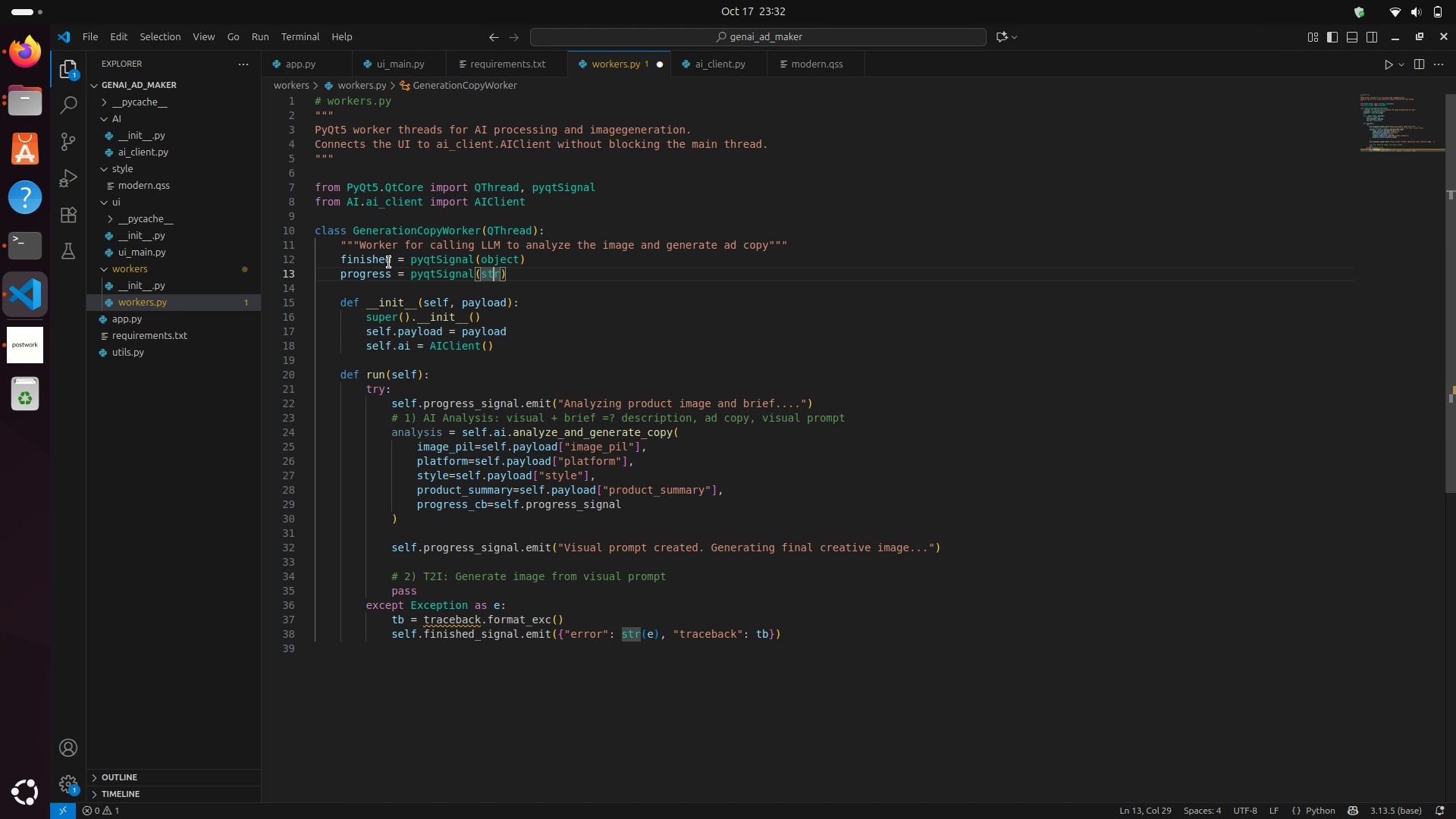 
key(ArrowRight)
 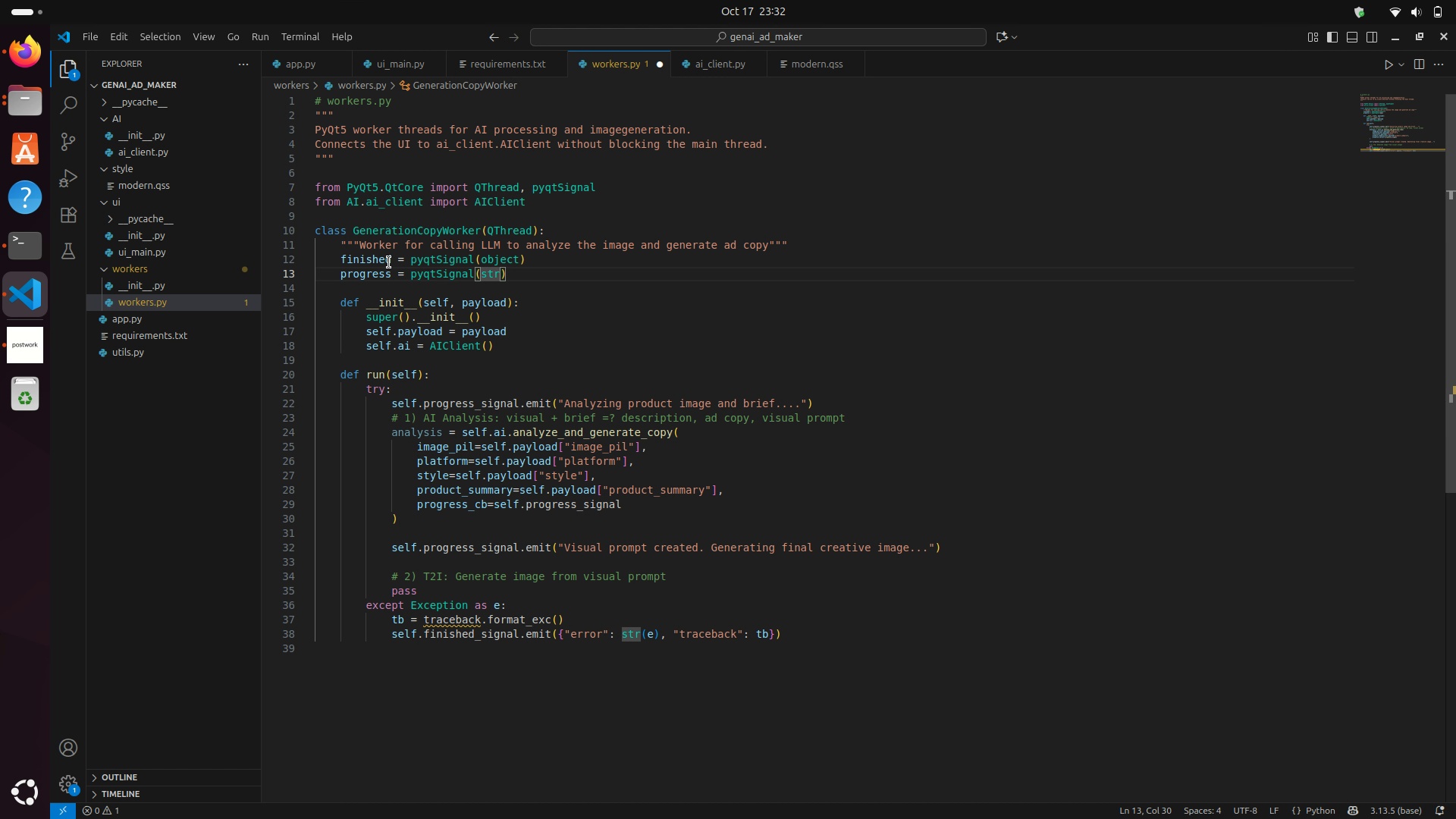 
key(ArrowUp)
 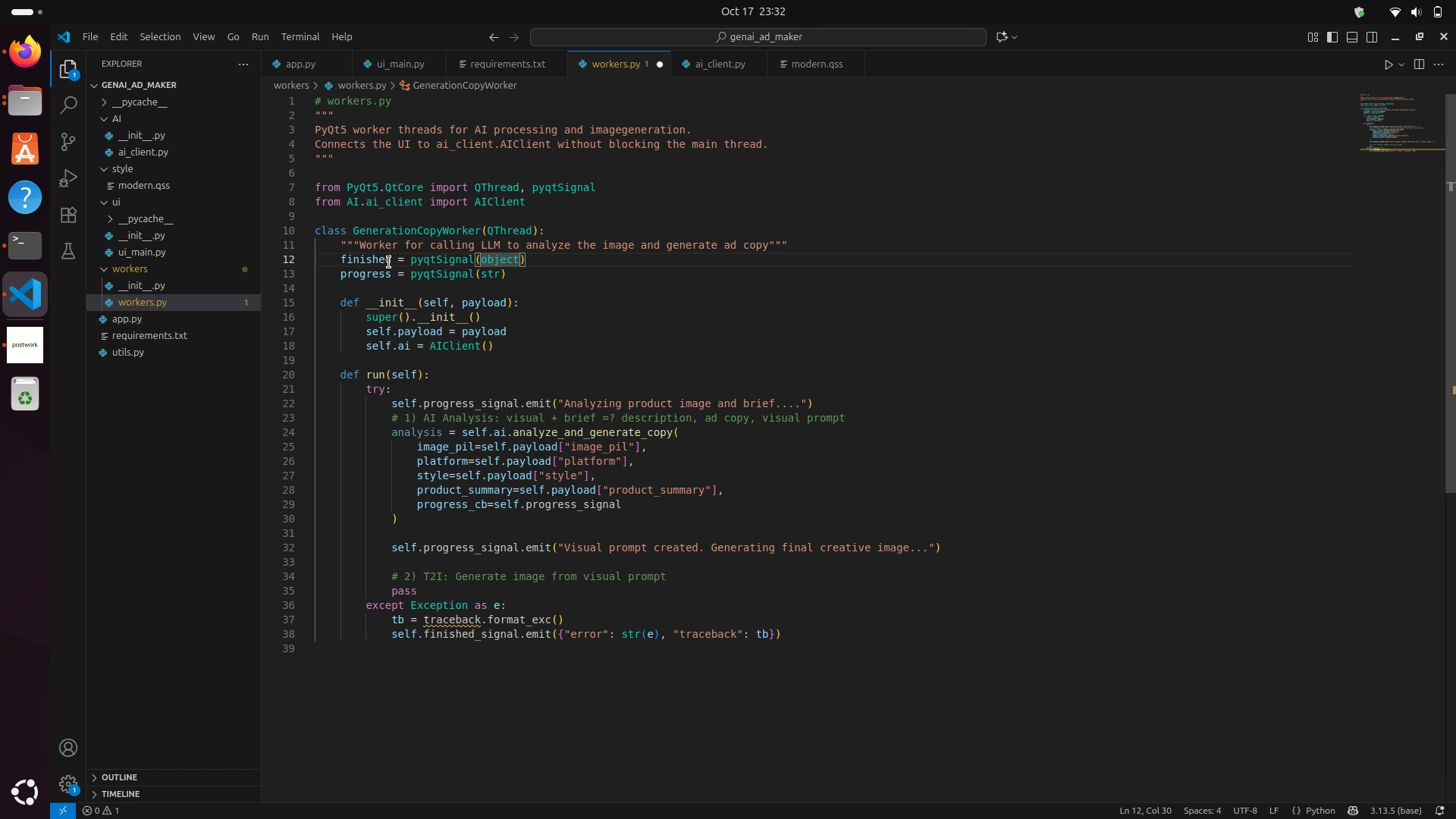 
key(ArrowRight)
 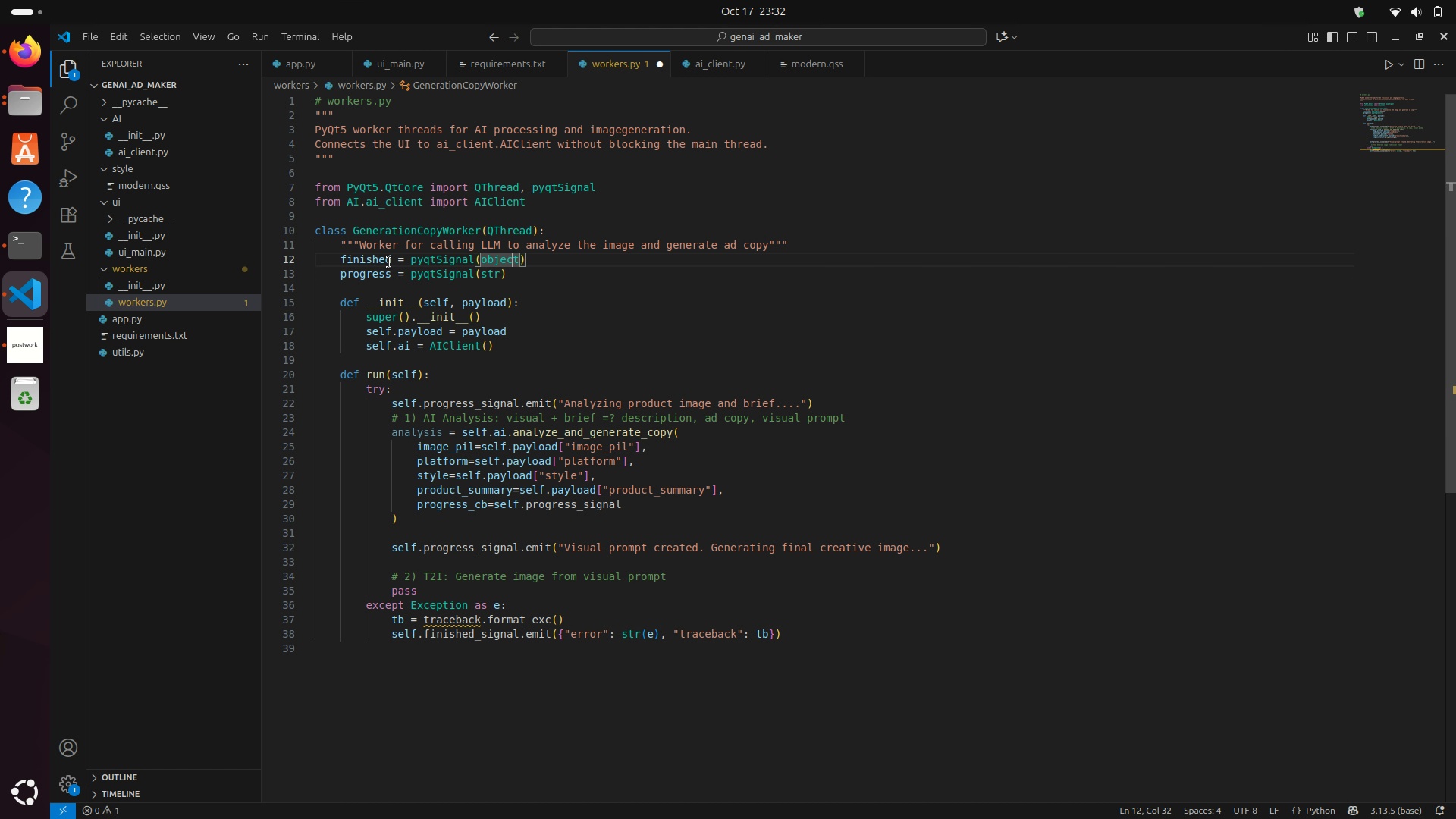 
key(ArrowRight)
 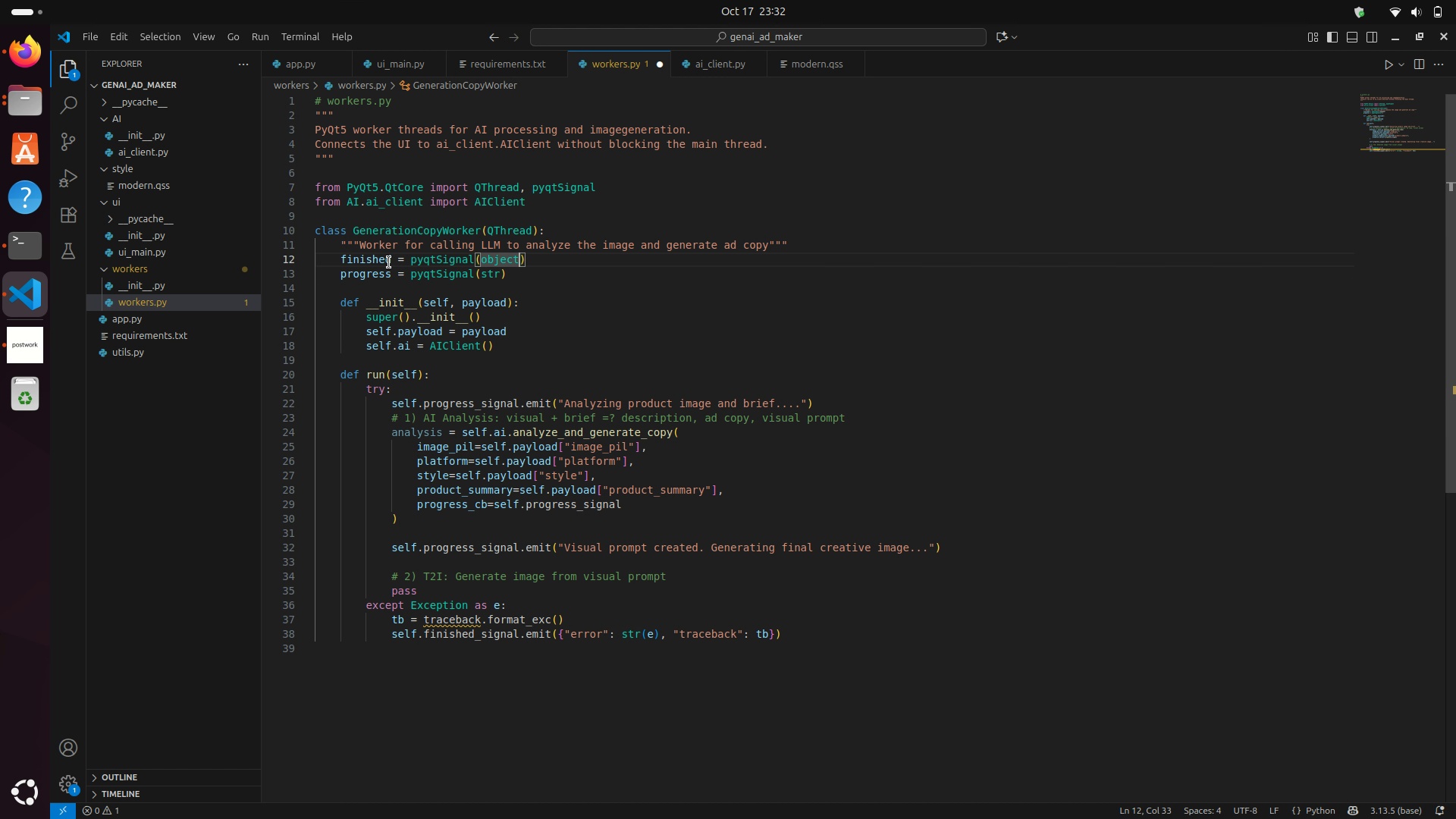 
key(ArrowRight)
 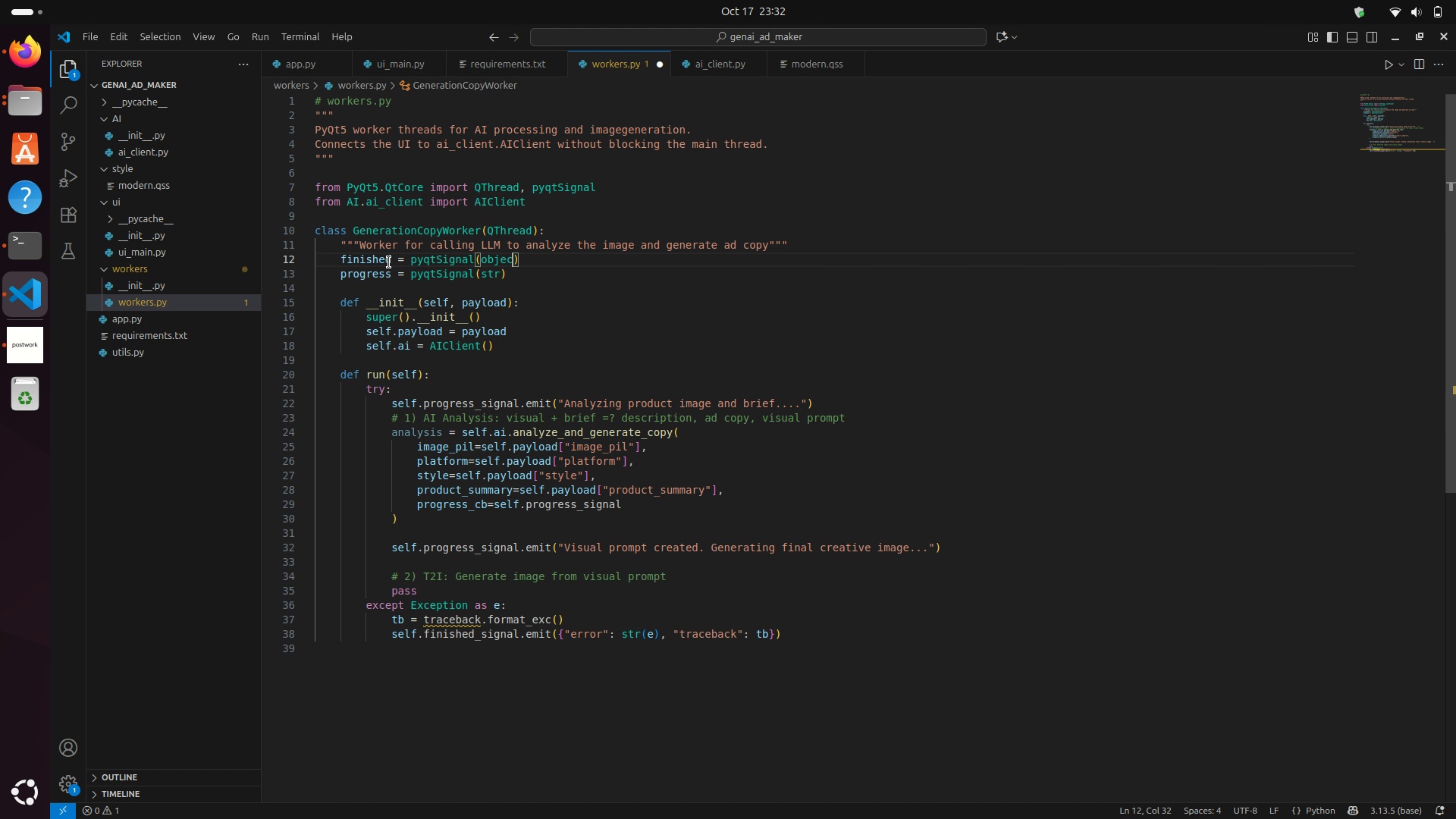 
key(Backspace)
key(Backspace)
key(Backspace)
key(Backspace)
key(Backspace)
key(Backspace)
type(dict)
 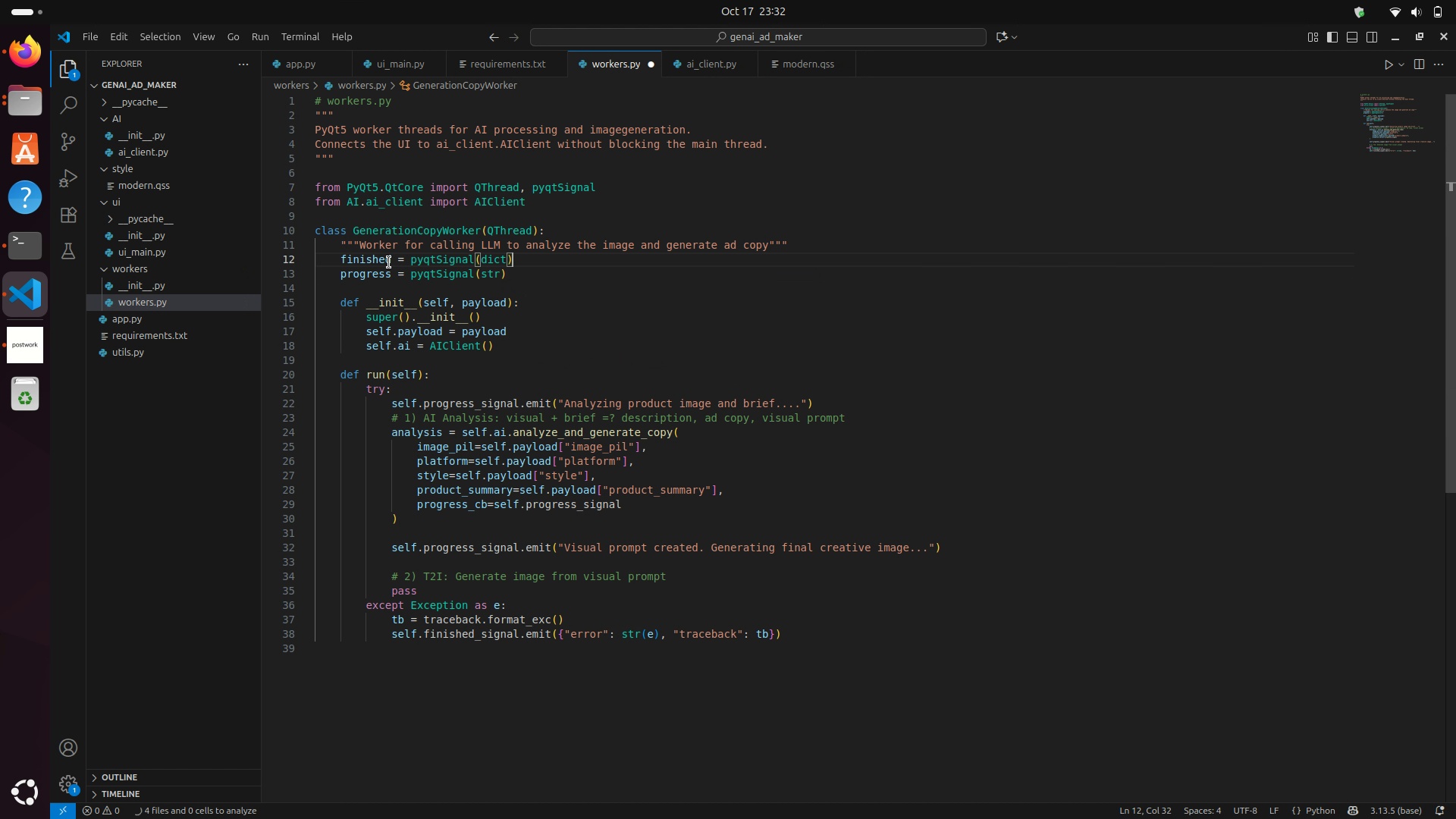 
key(ArrowRight)
 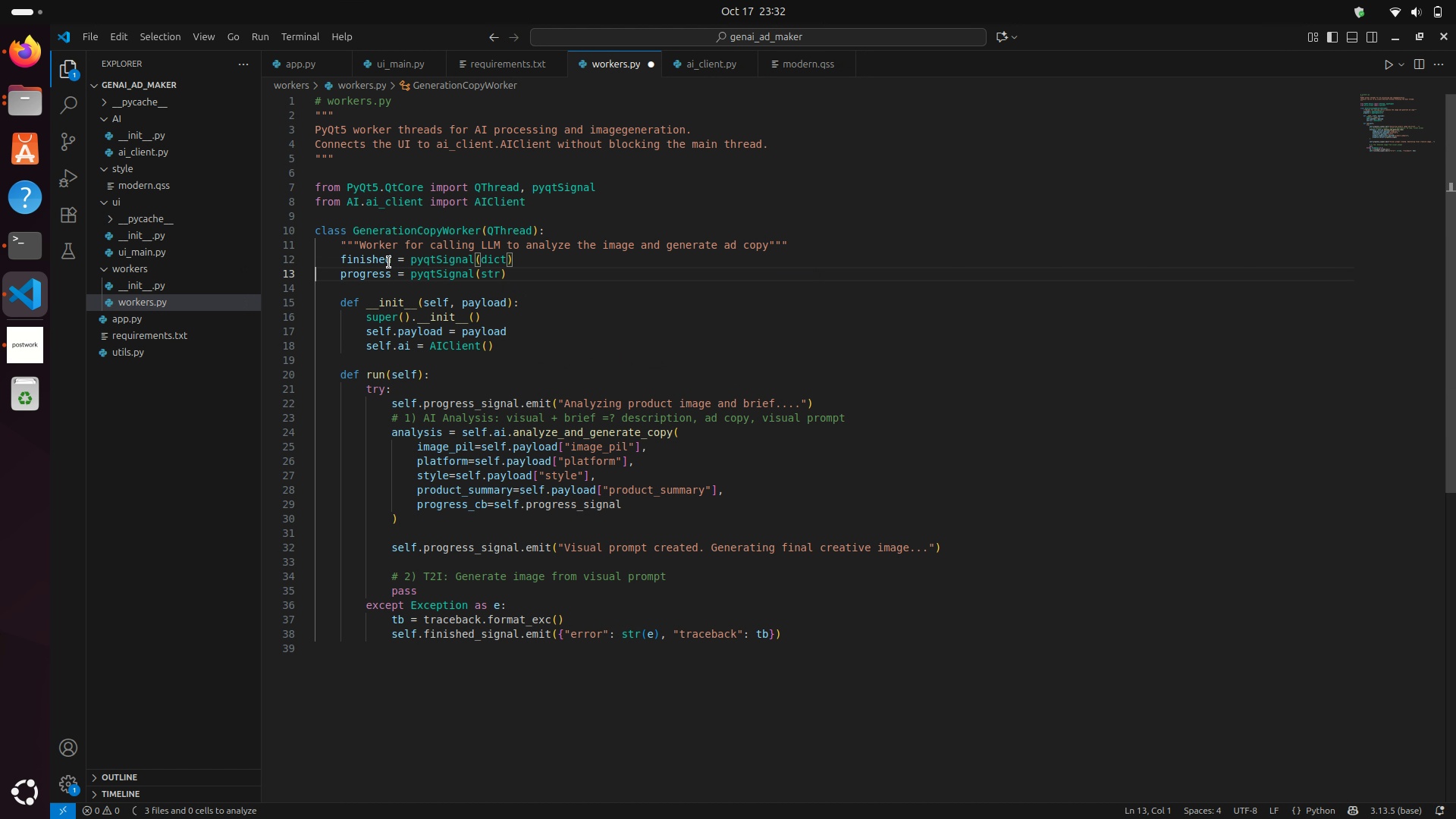 
key(ArrowRight)
 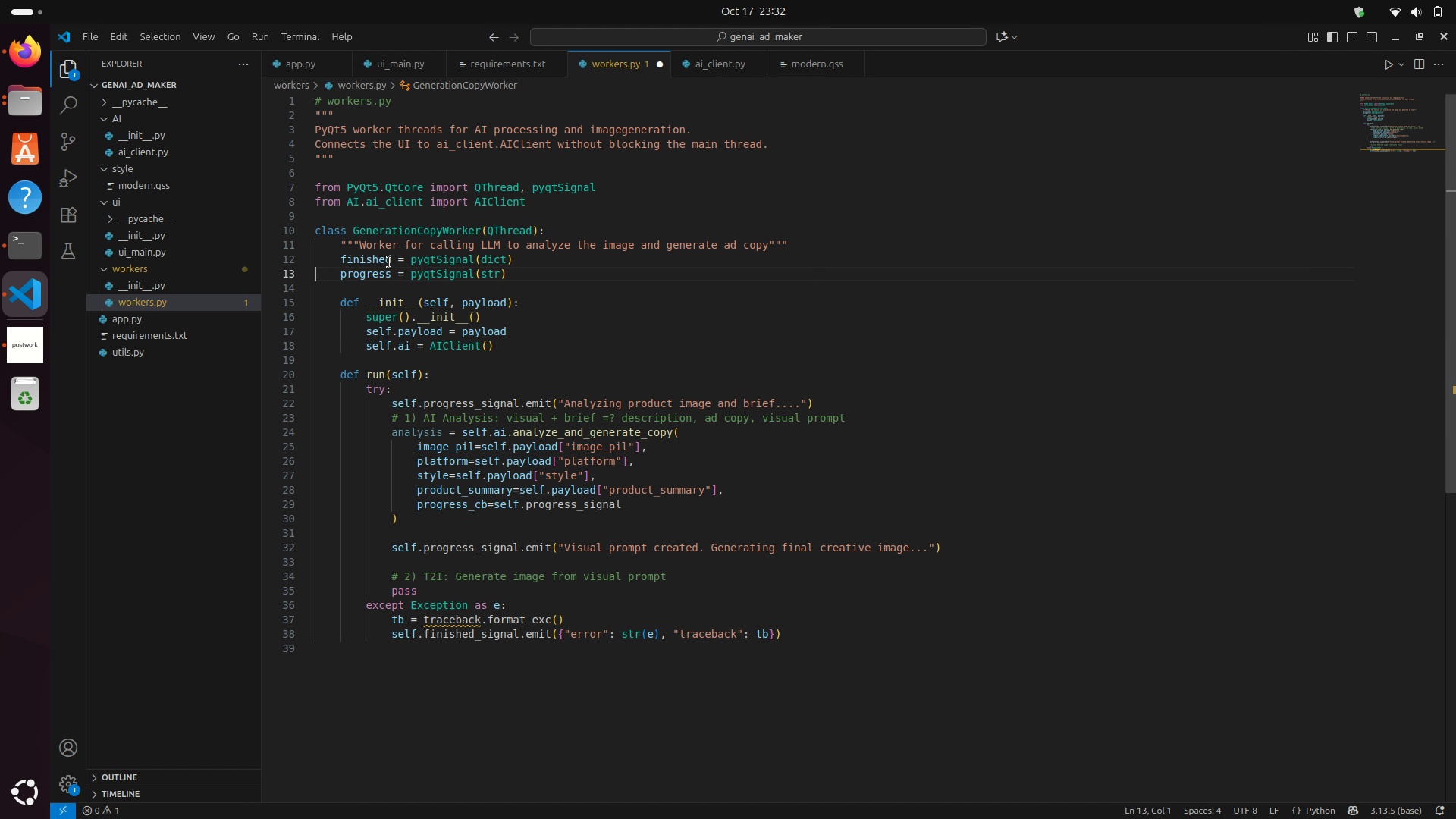 
key(ArrowLeft)
 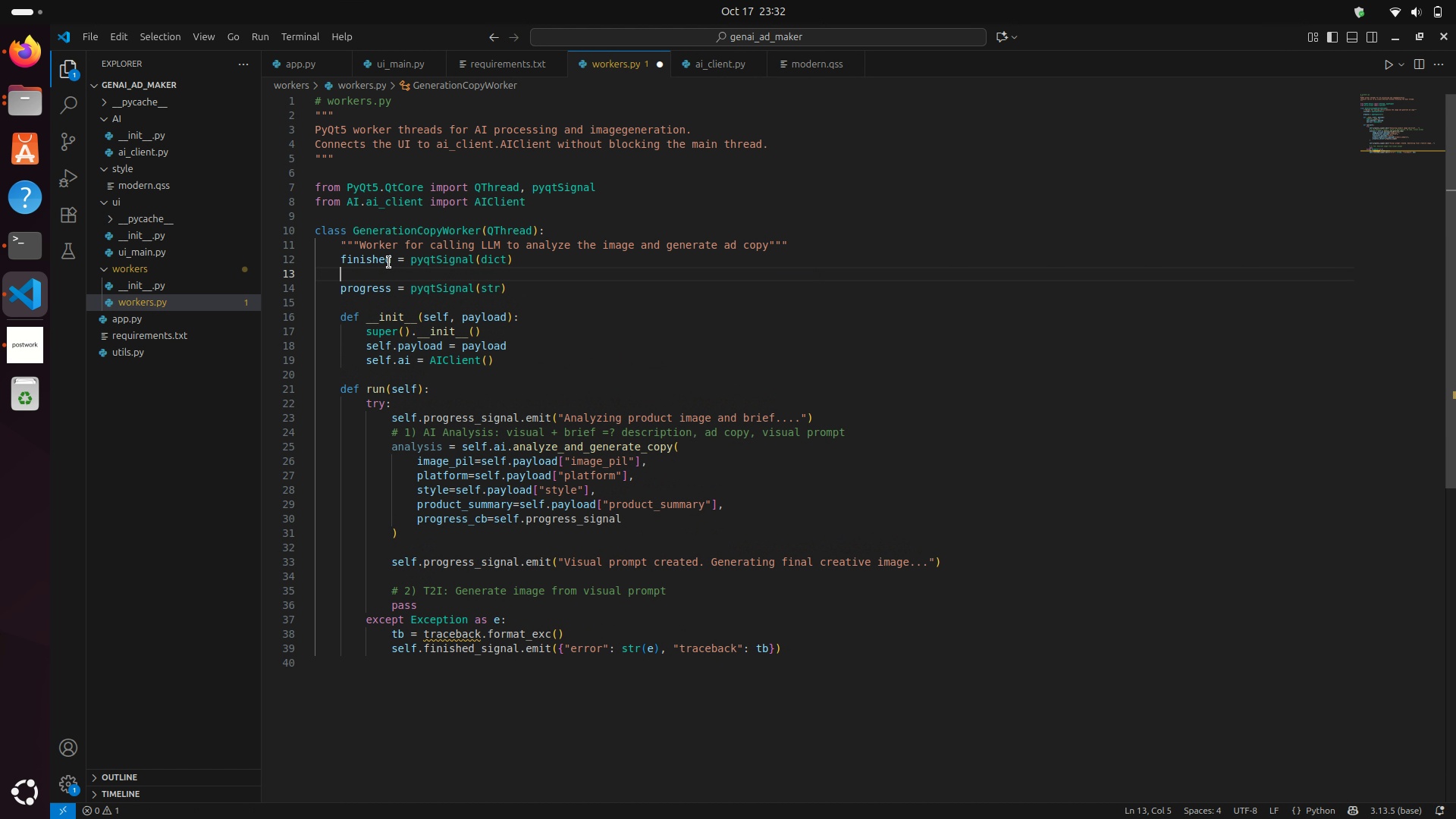 
key(Enter)
 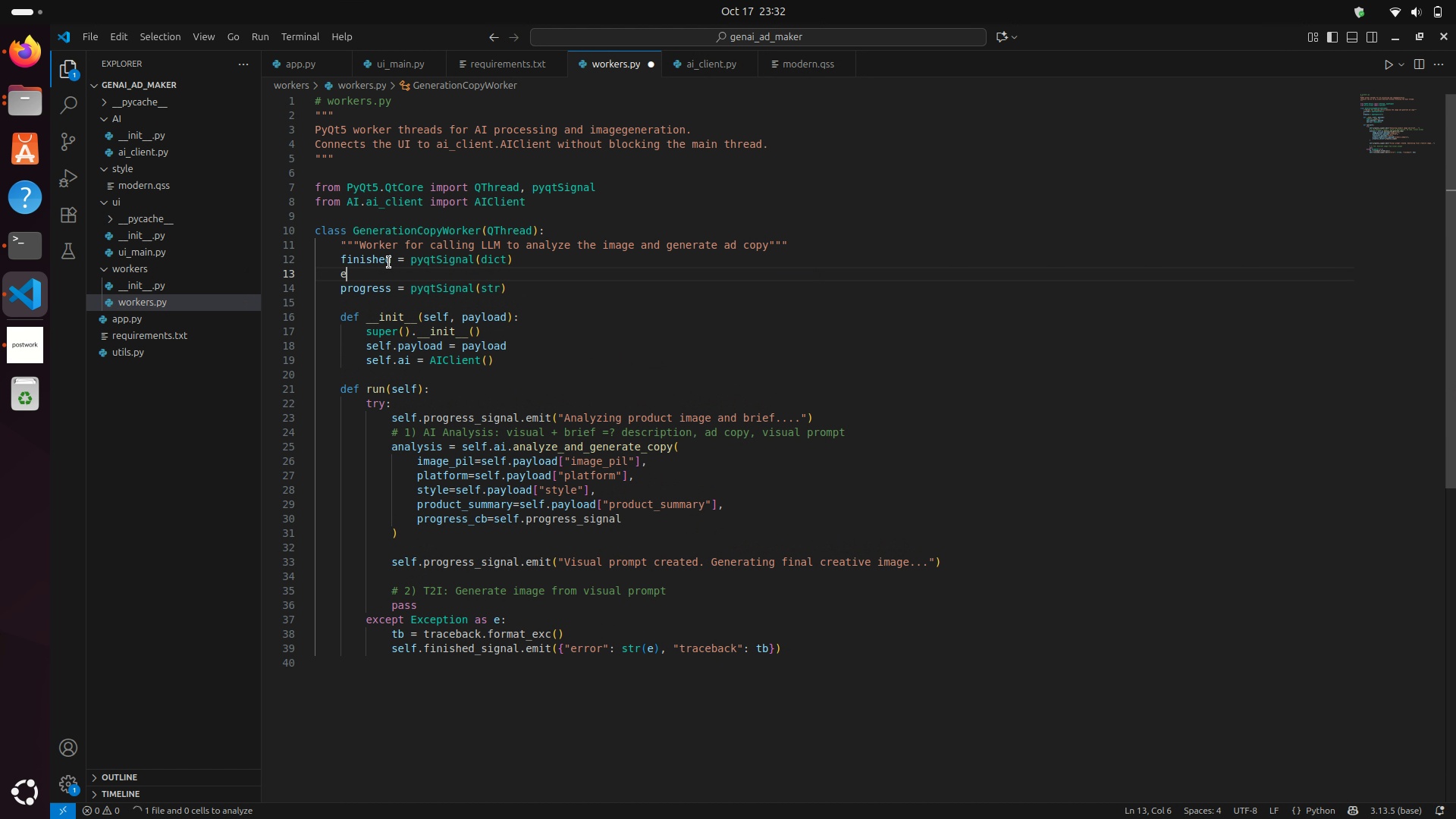 
type(error = pyq)
 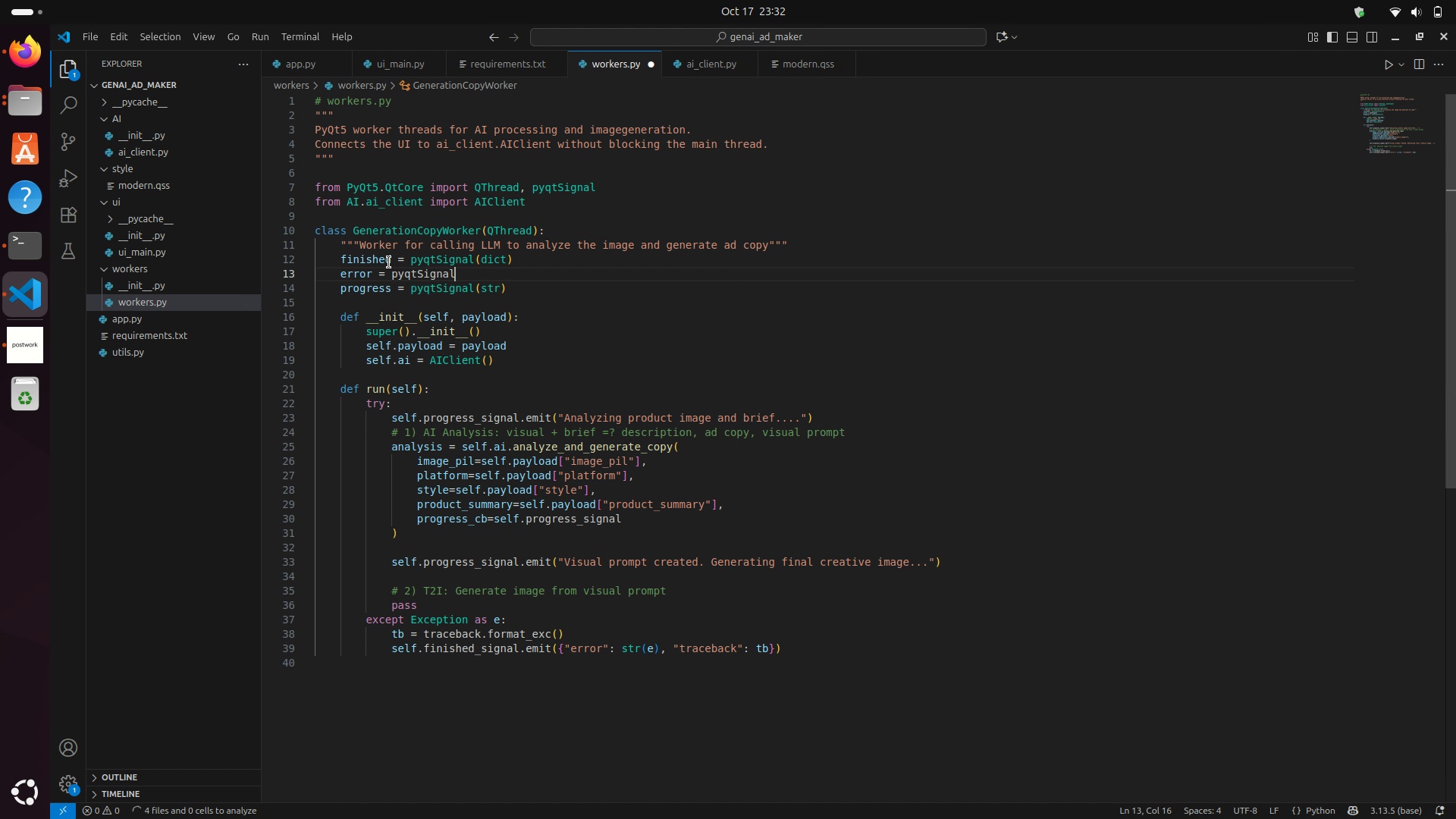 
key(Enter)
 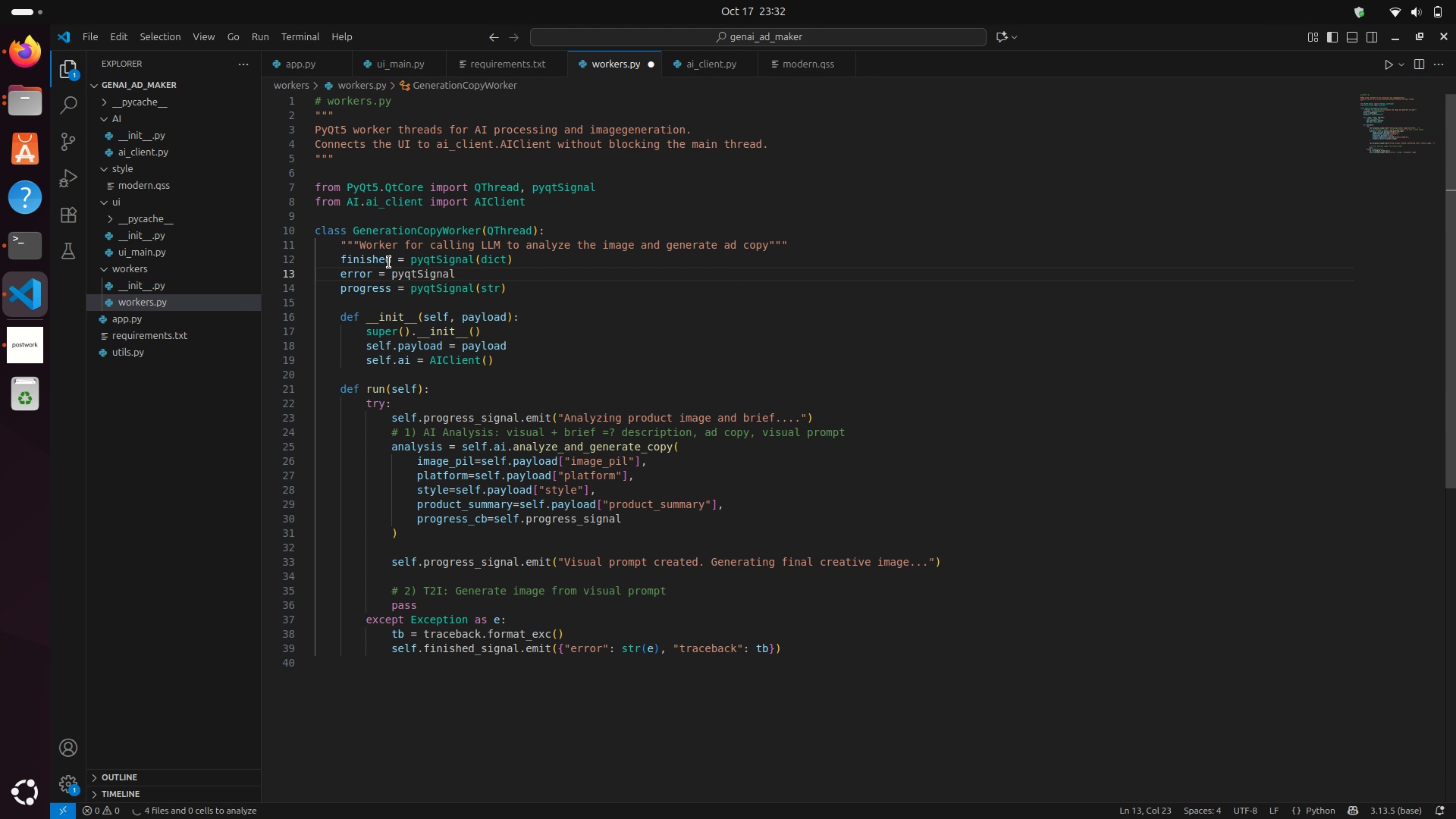 
type((str)
 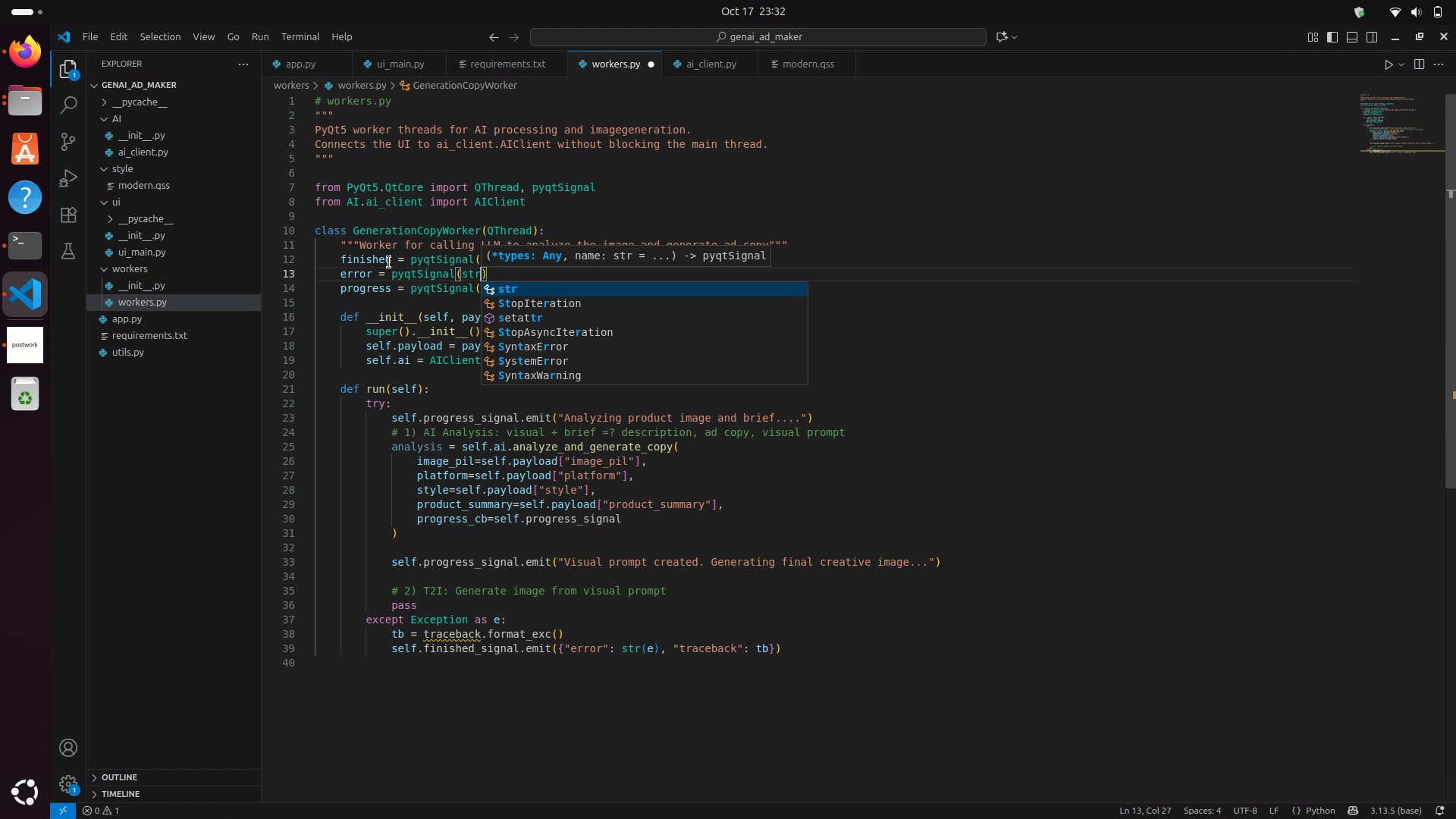 
key(ArrowRight)
 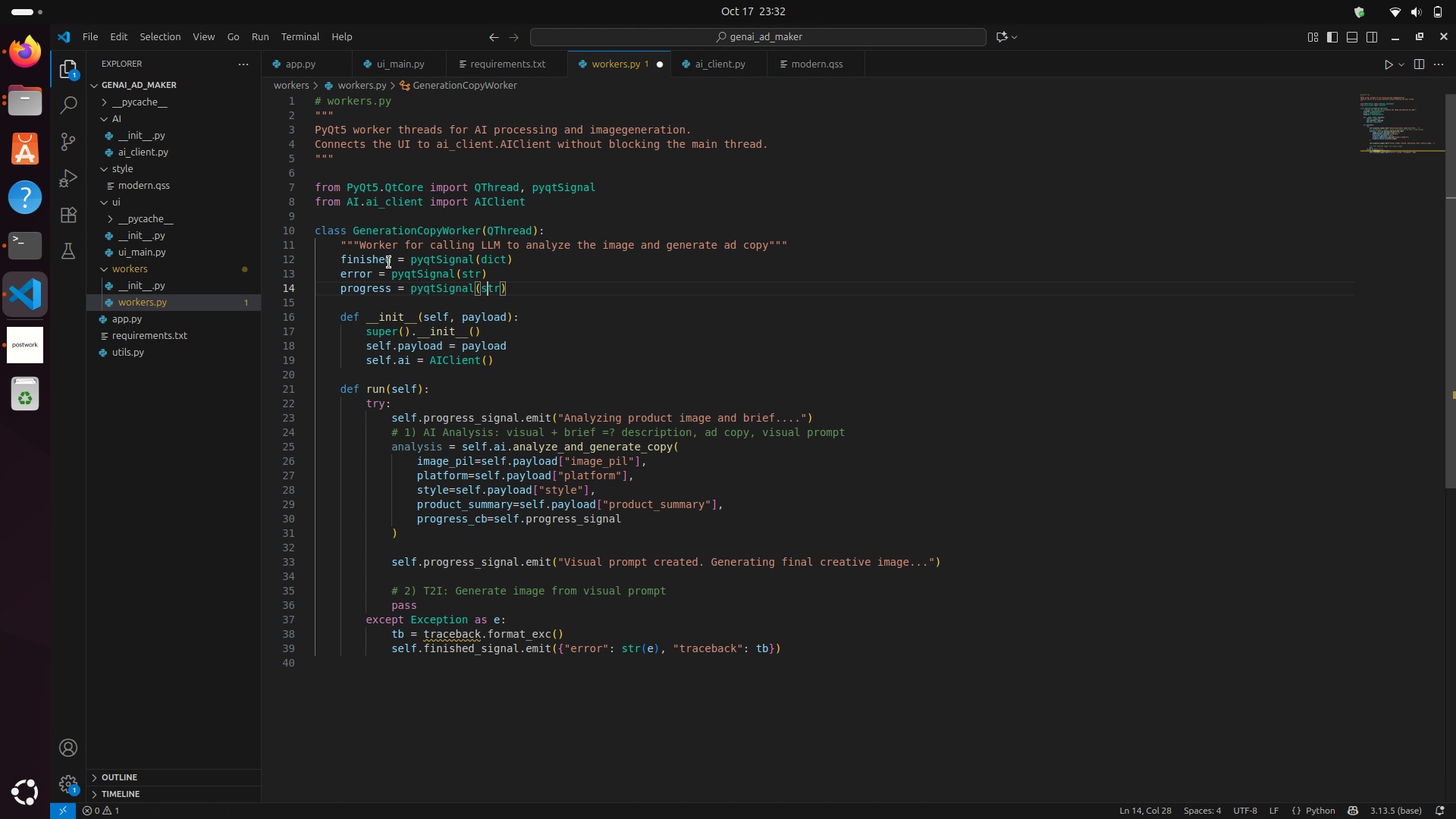 
key(ArrowDown)
 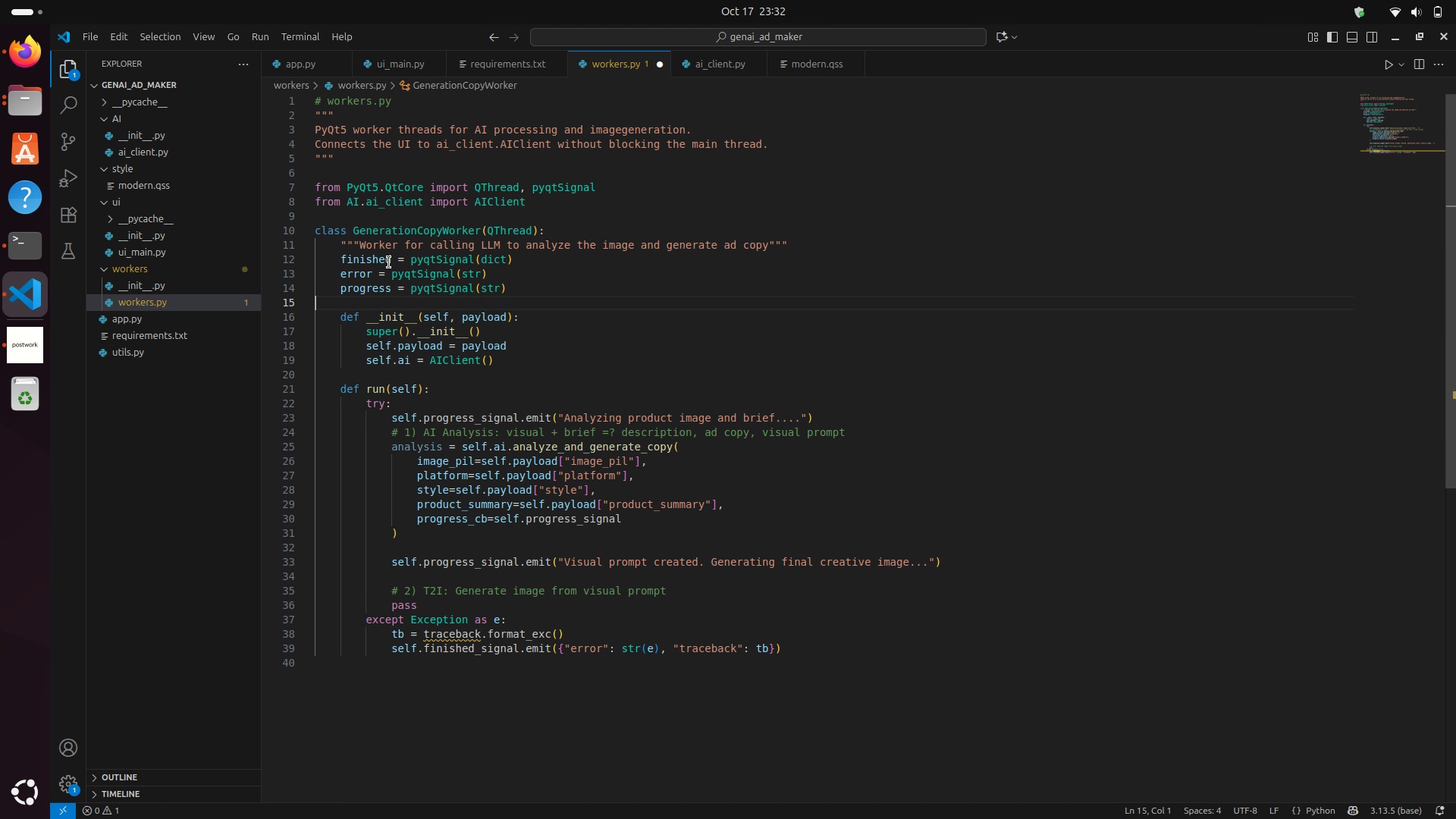 
key(ArrowDown)
 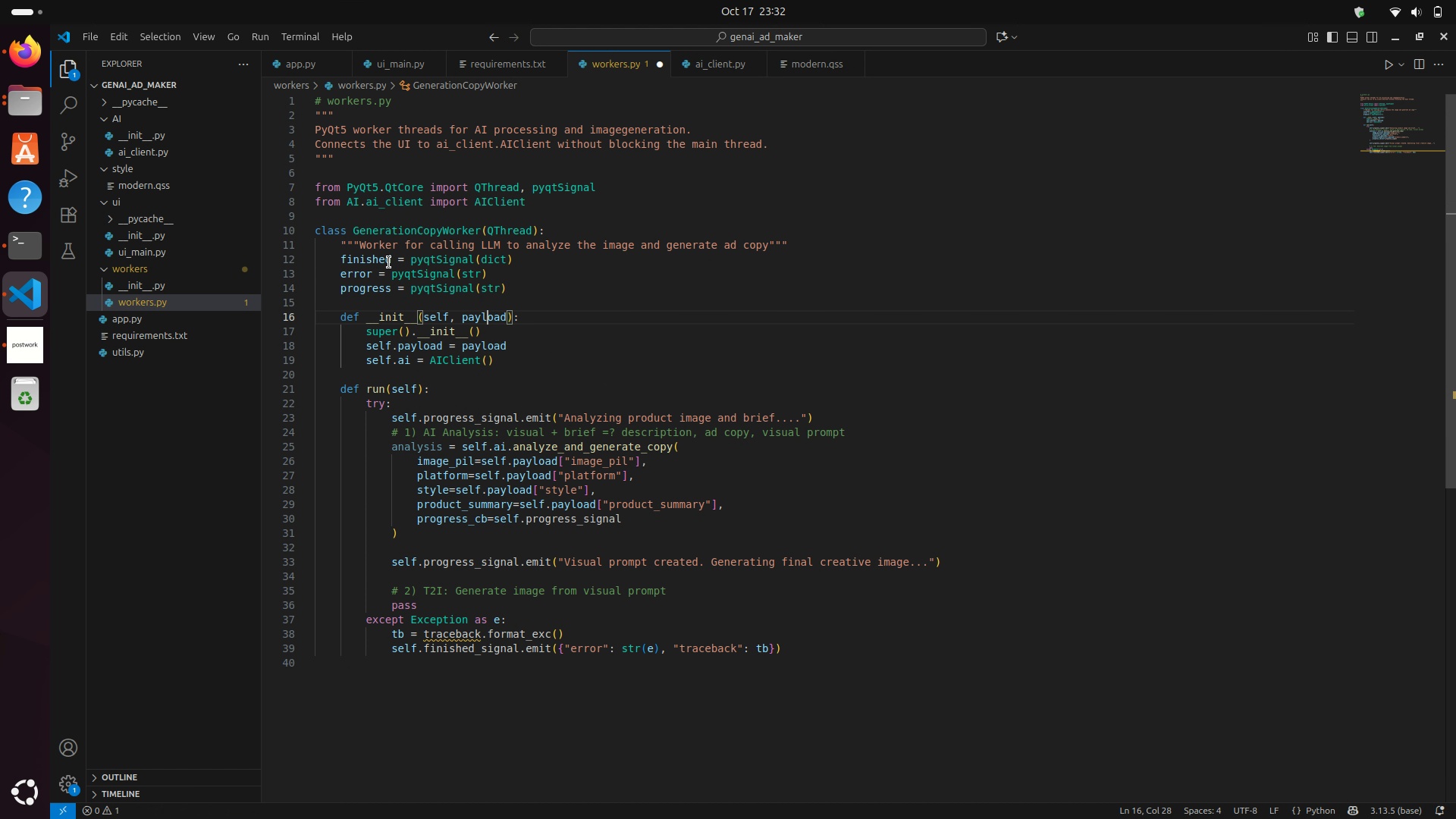 
key(ArrowDown)
 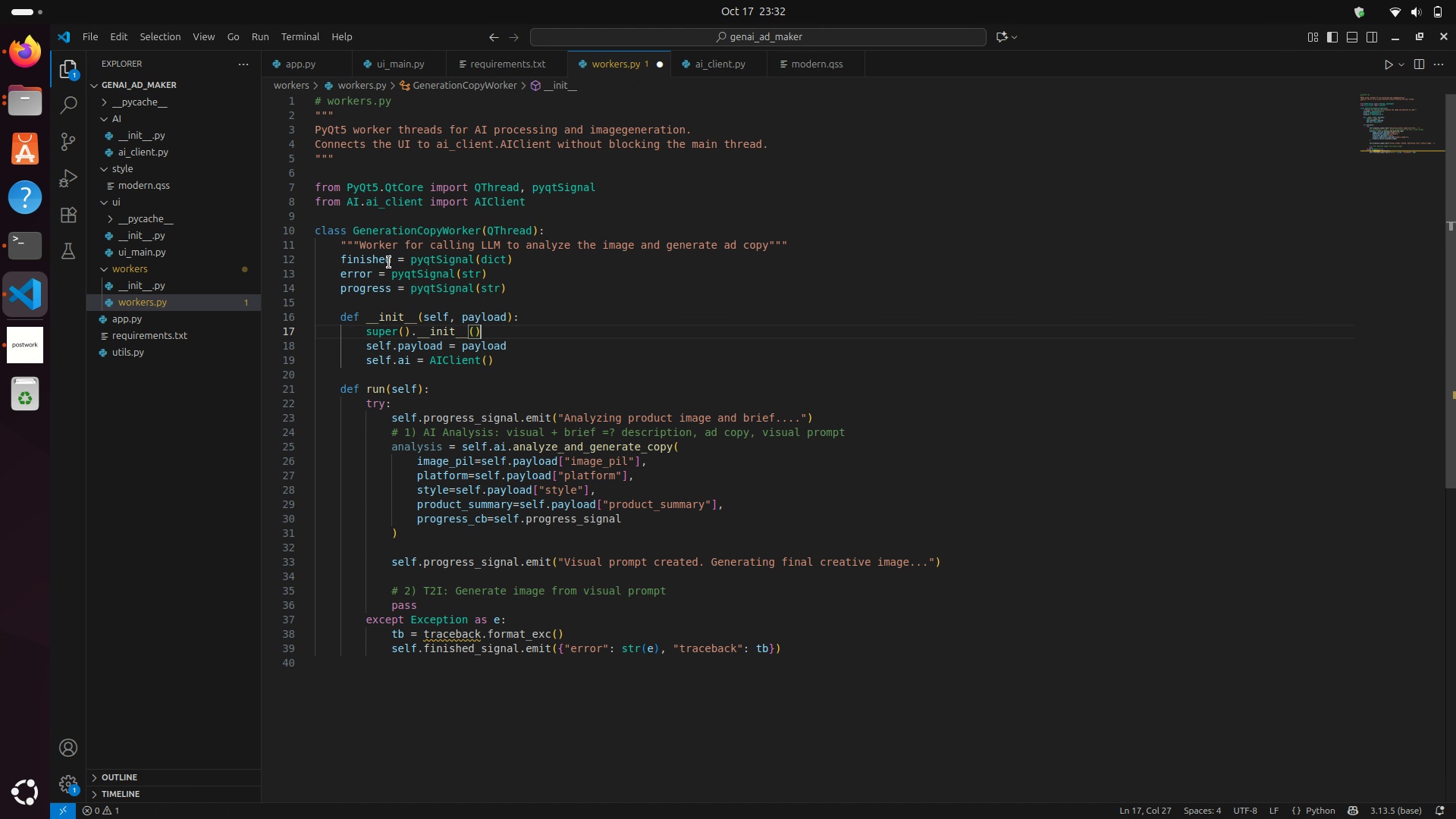 
key(ArrowDown)
 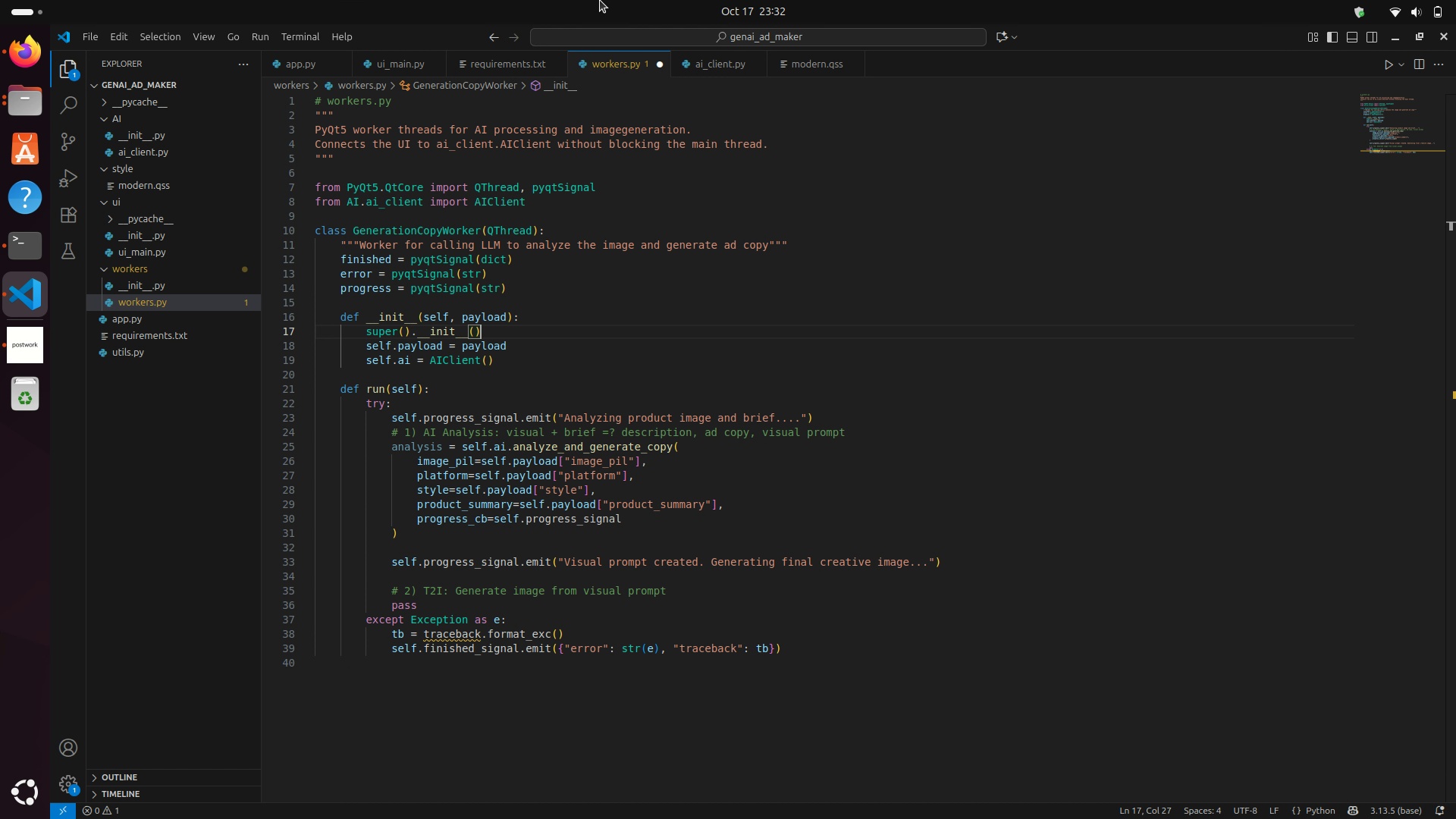 
wait(6.99)
 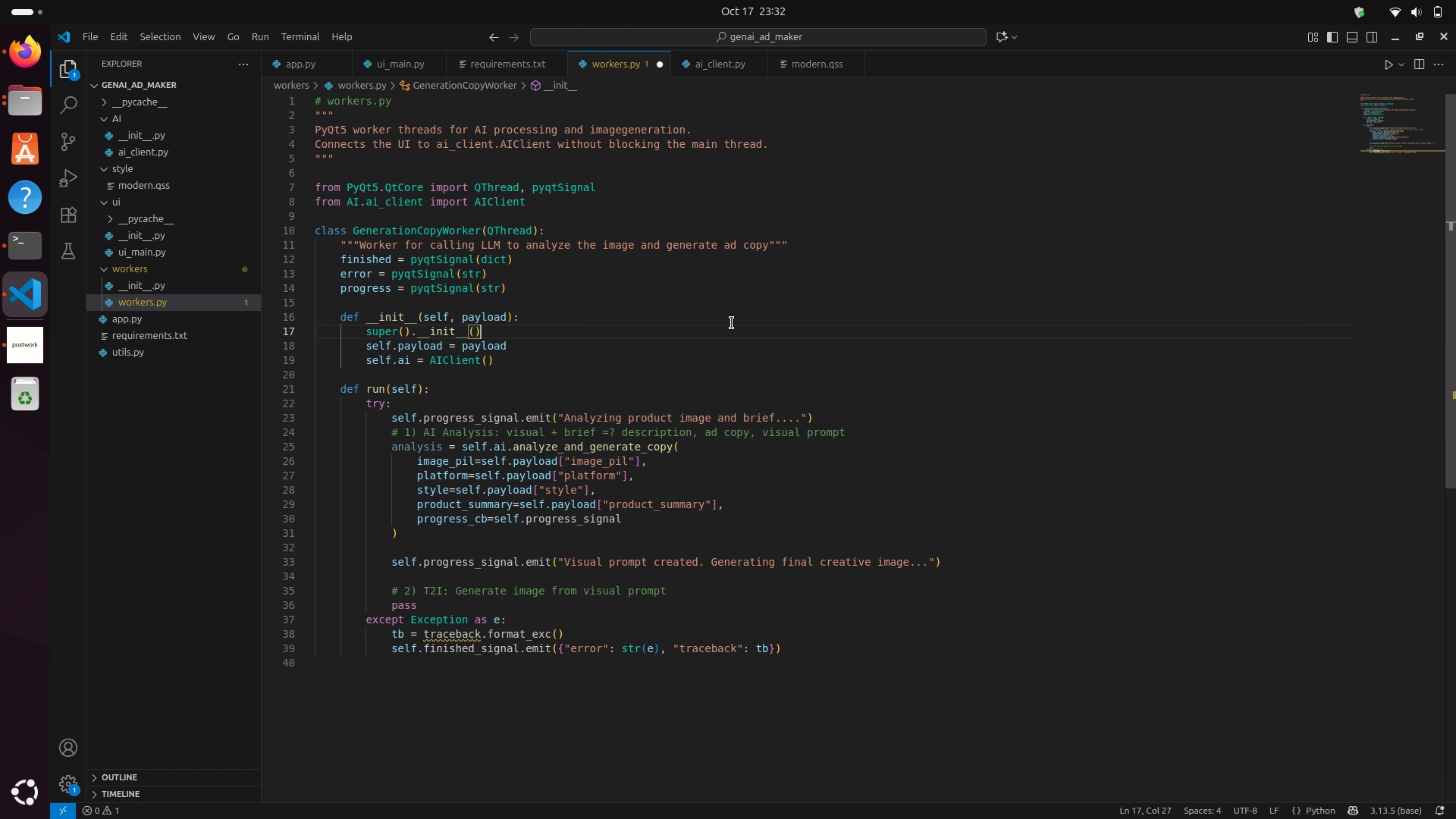 
key(ArrowUp)
 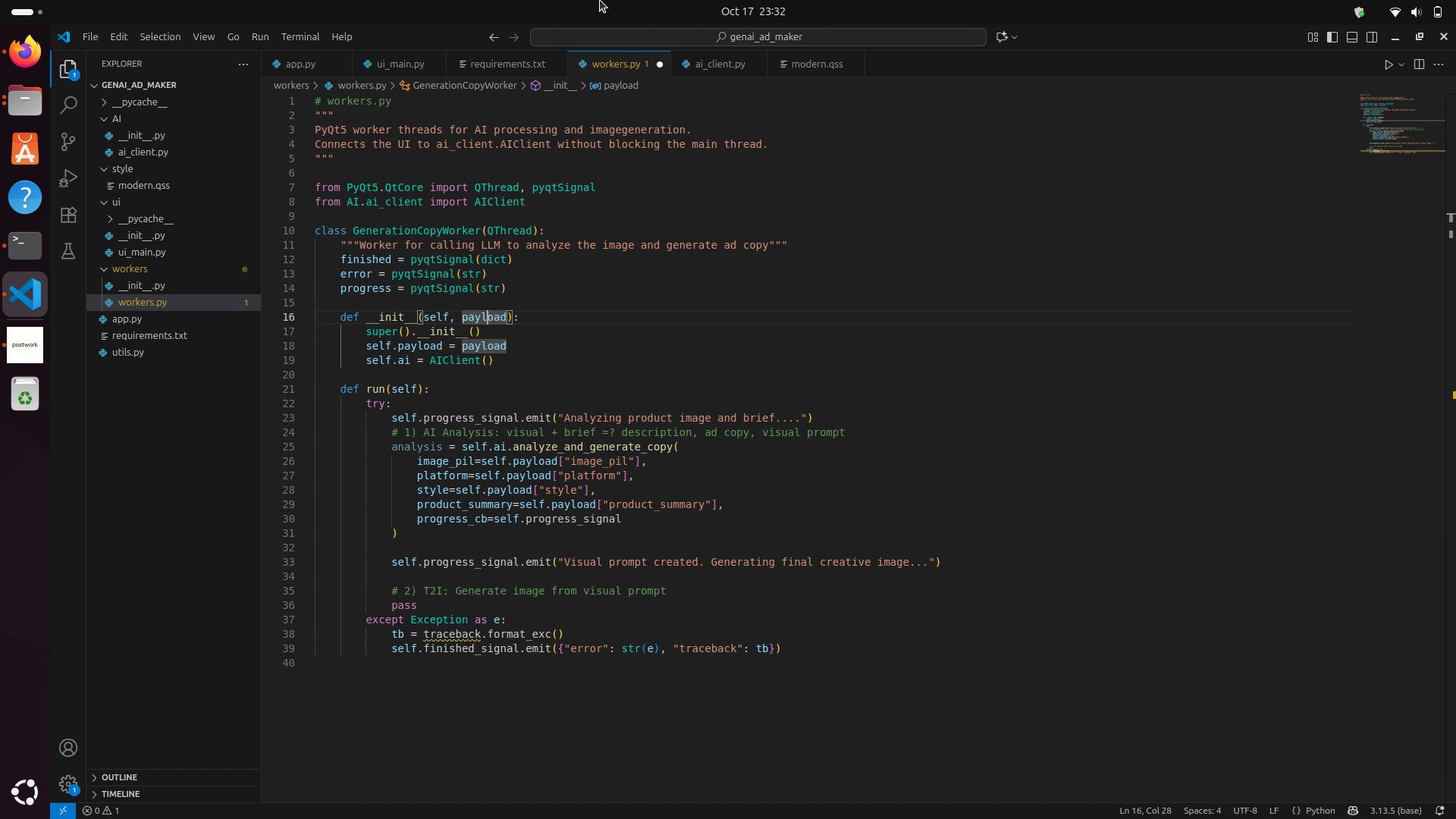 
key(ArrowRight)
 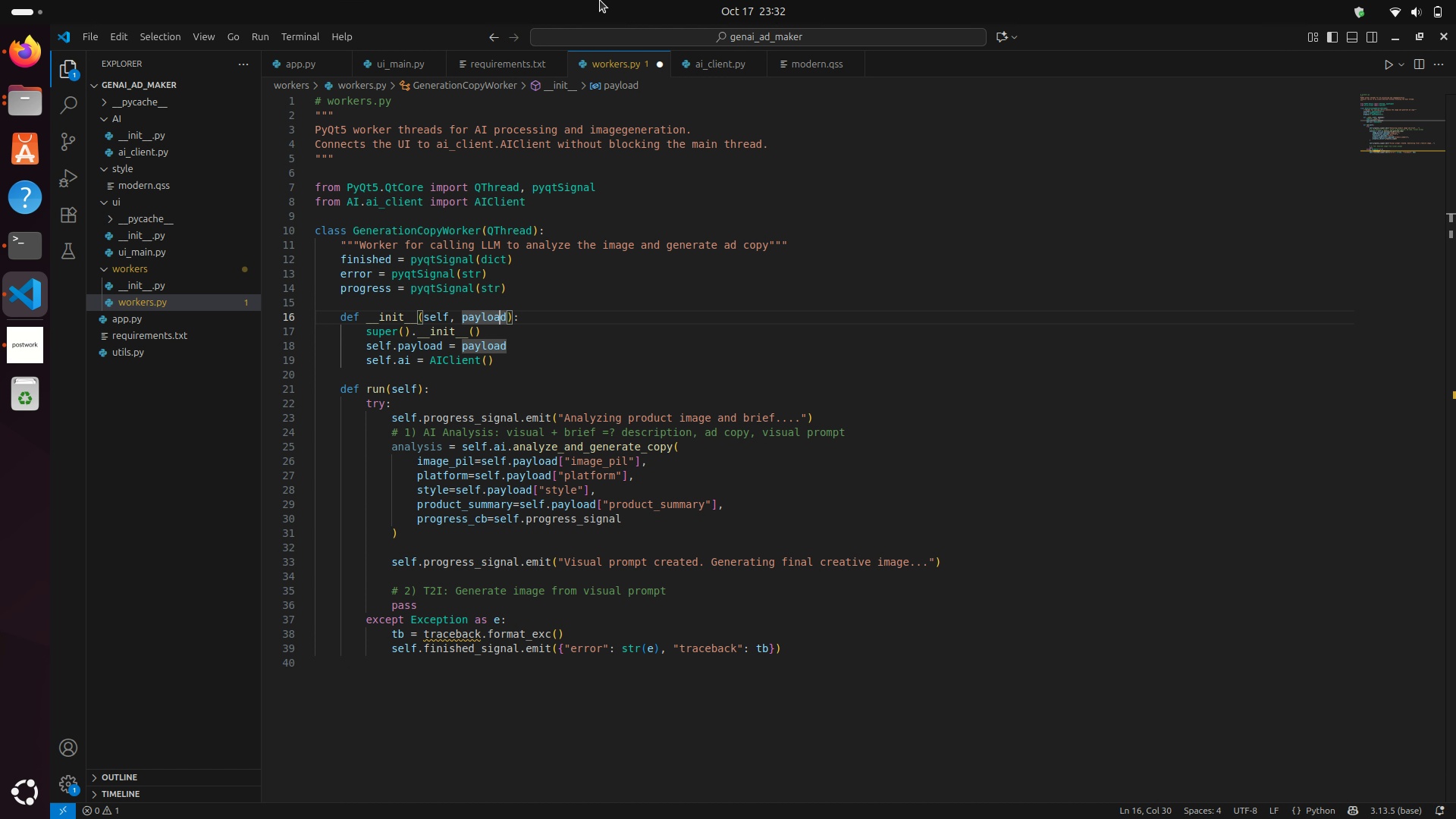 
key(ArrowRight)
 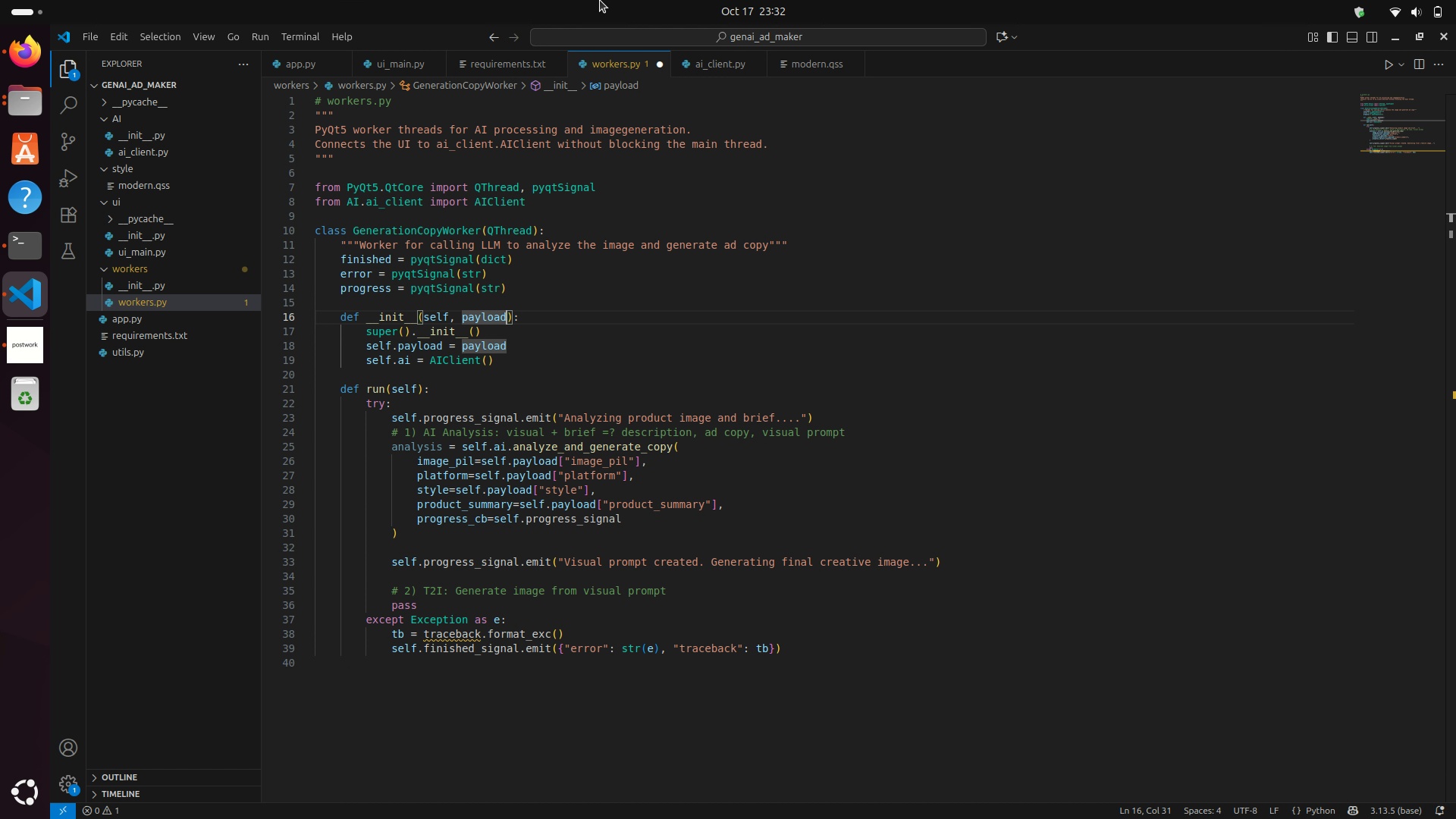 
key(ArrowRight)
 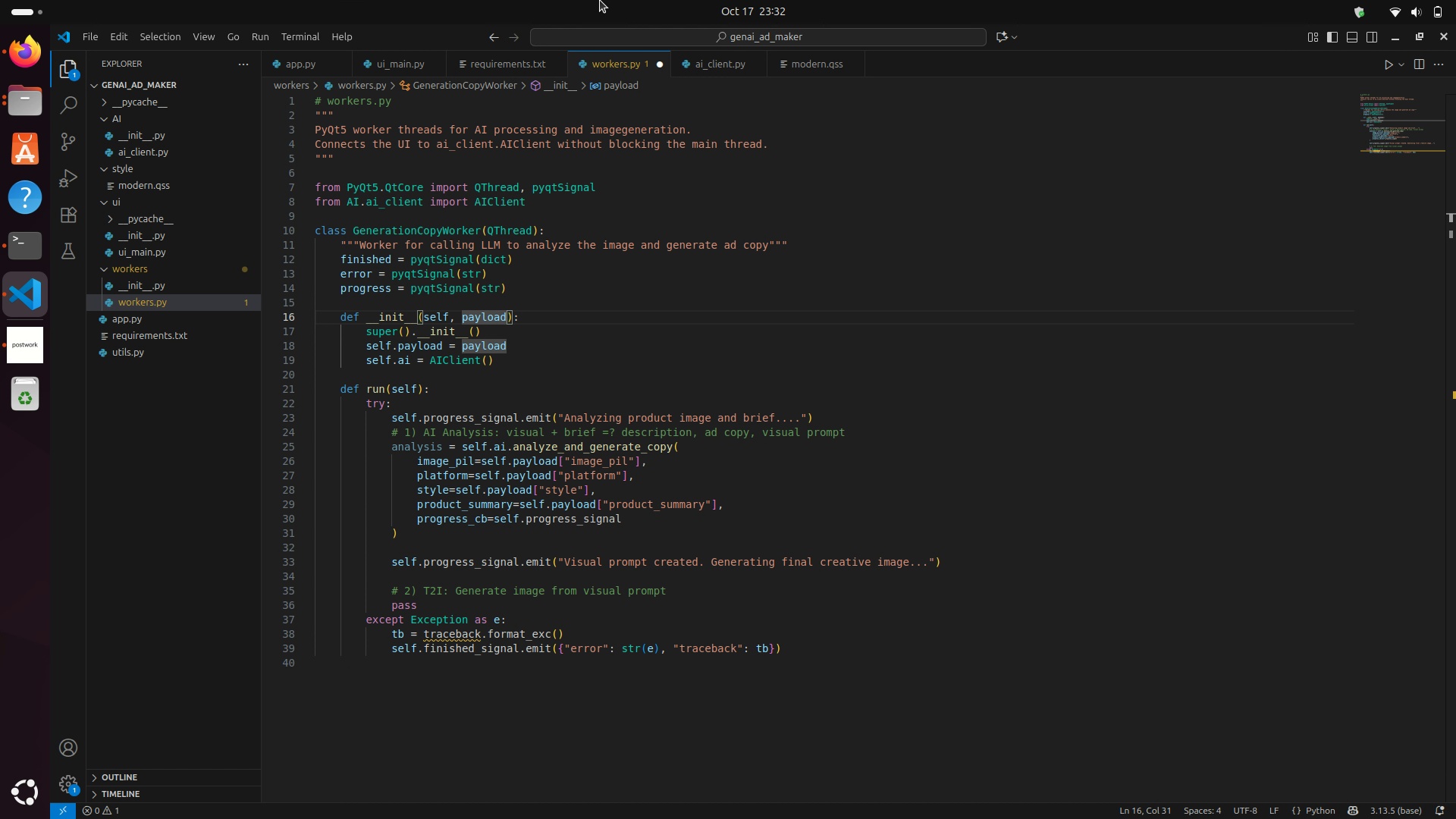 
key(Backspace)
key(Backspace)
key(Backspace)
key(Backspace)
key(Backspace)
key(Backspace)
key(Backspace)
type(iamge,)
key(Backspace)
key(Backspace)
key(Backspace)
key(Backspace)
key(Backspace)
type(mage, platform, style, procu)
key(Backspace)
key(Backspace)
type(dict)
key(Backspace)
key(Backspace)
key(Backspace)
type(uct_summary)
 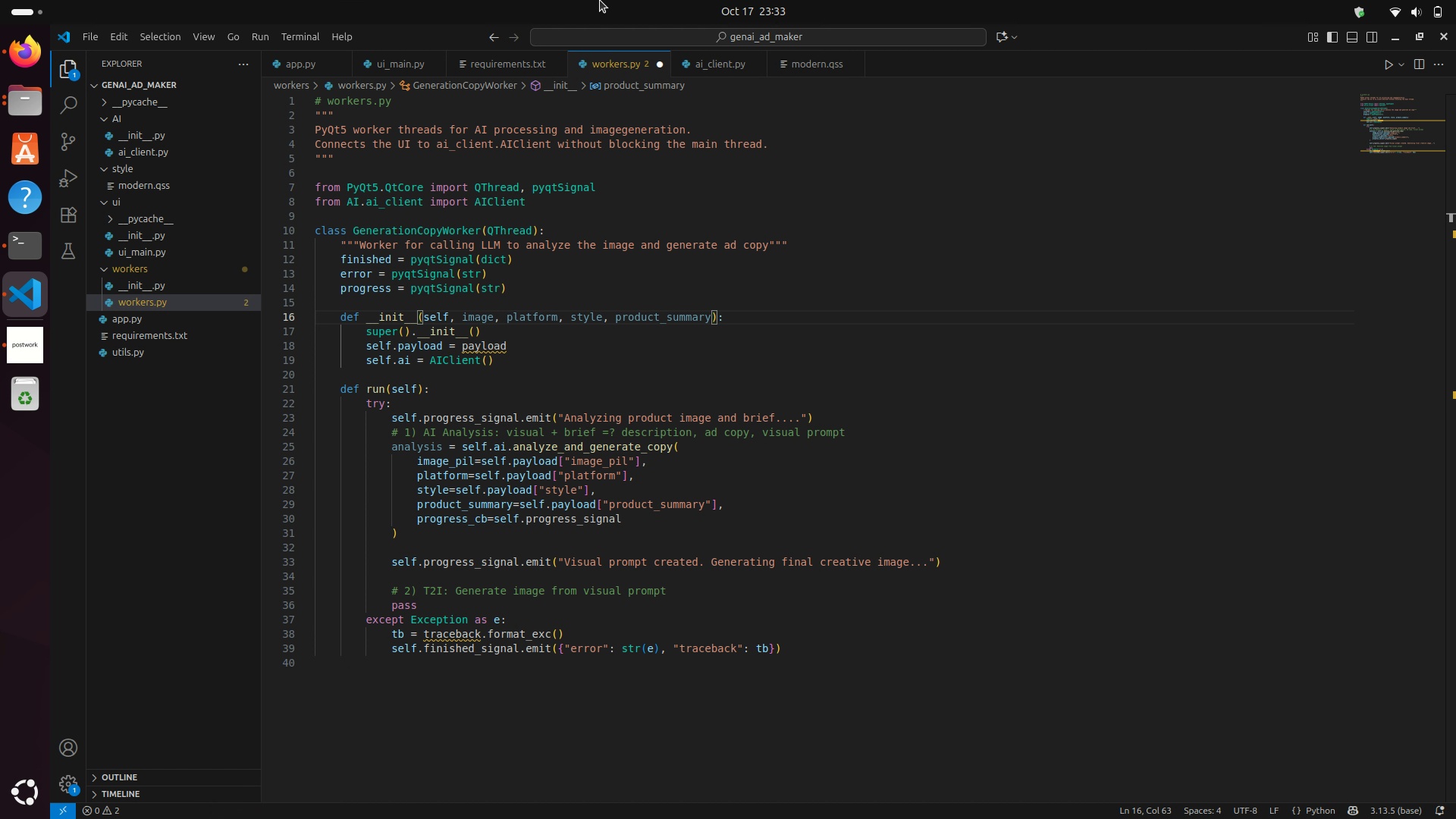 
key(ArrowDown)
 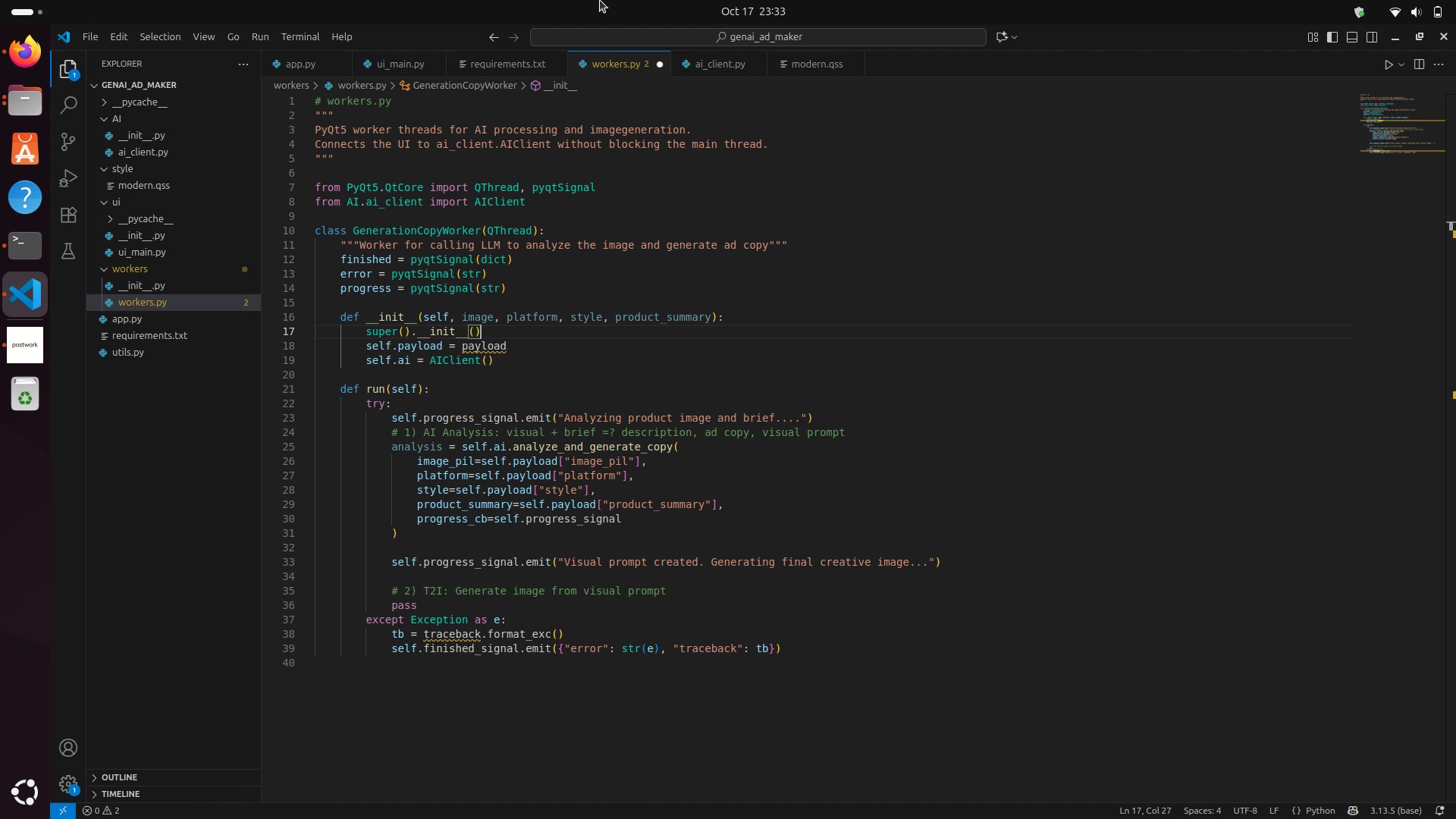 
key(ArrowDown)
 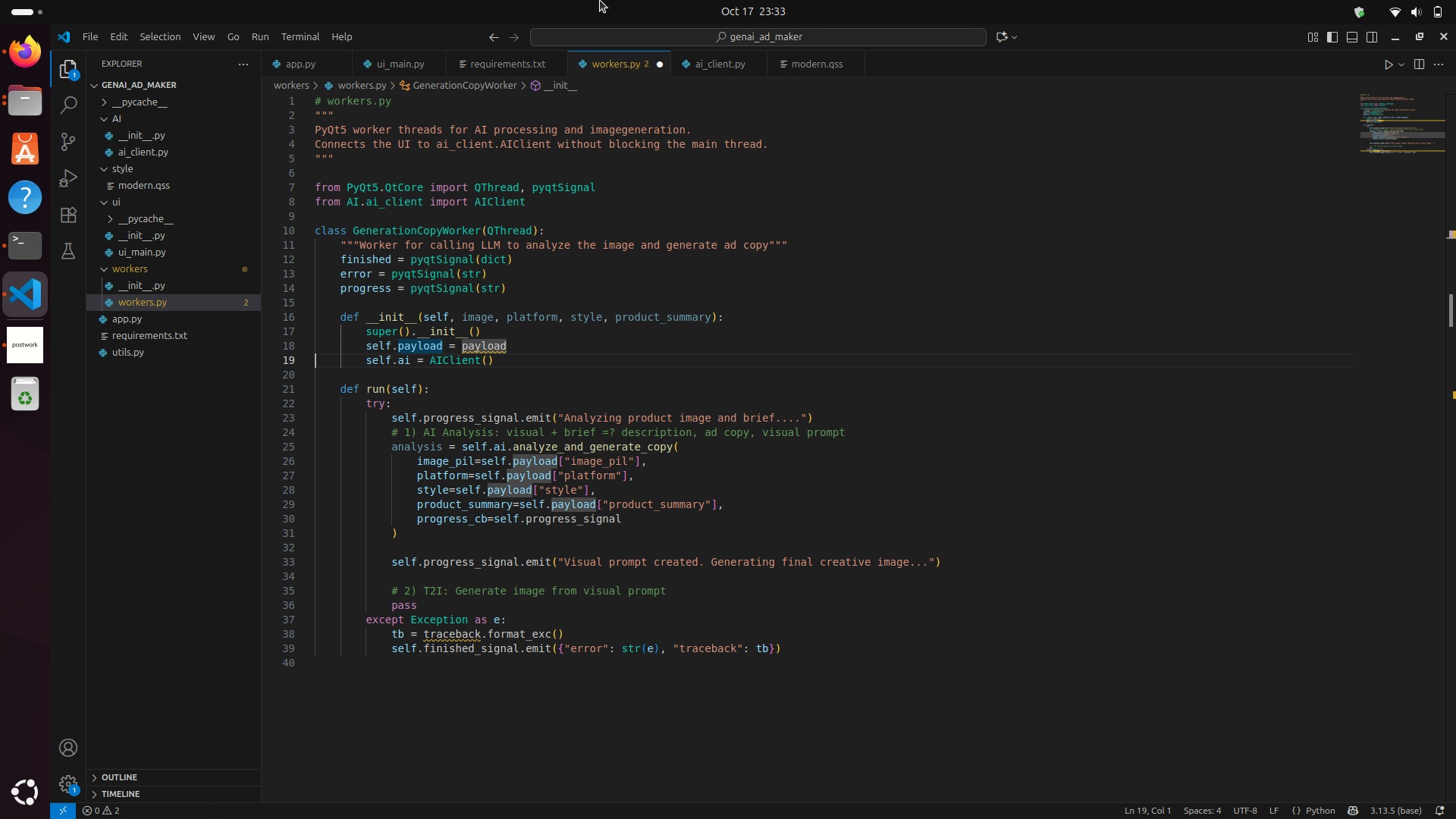 
key(ArrowRight)
 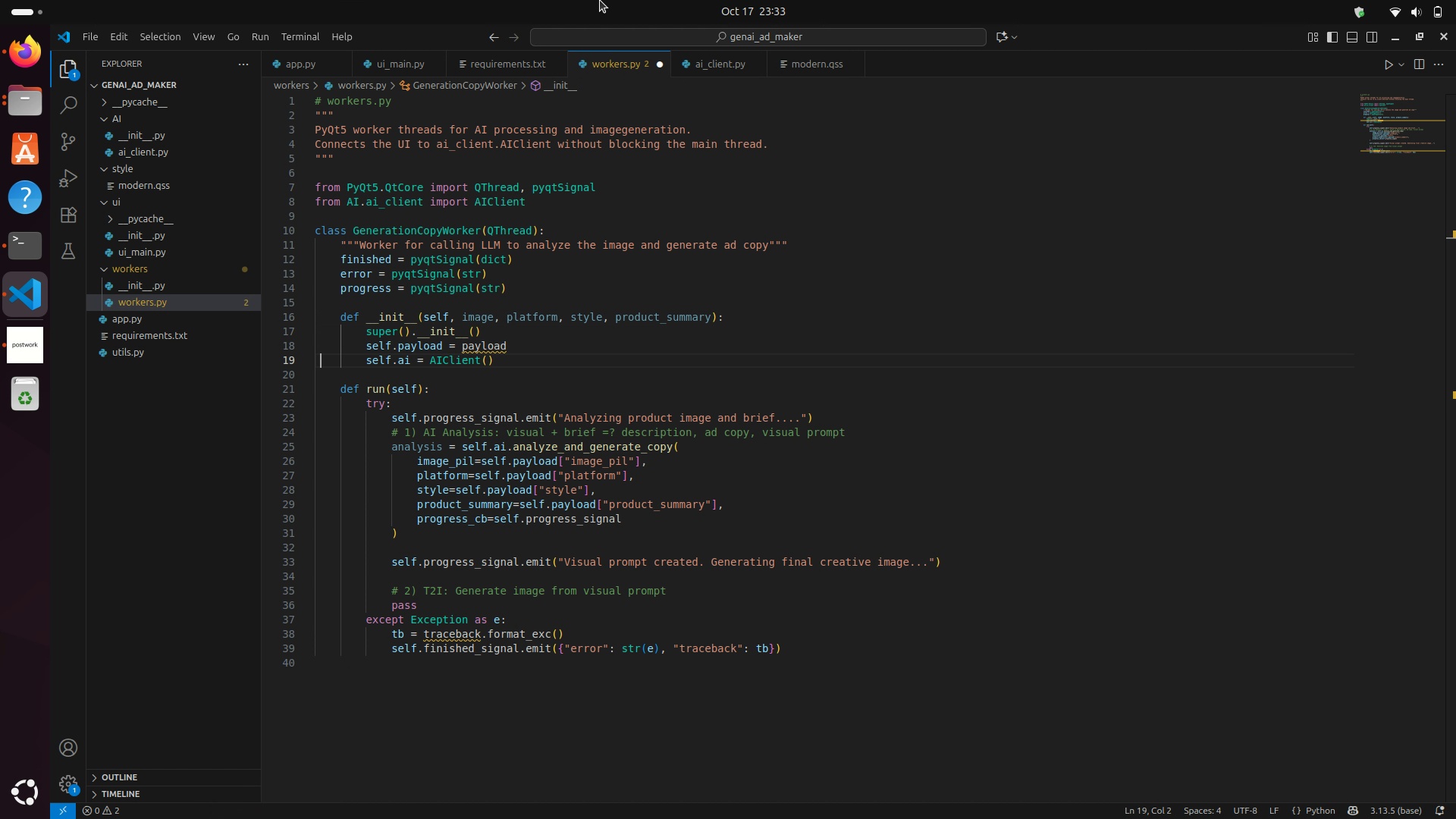 
key(ArrowRight)
 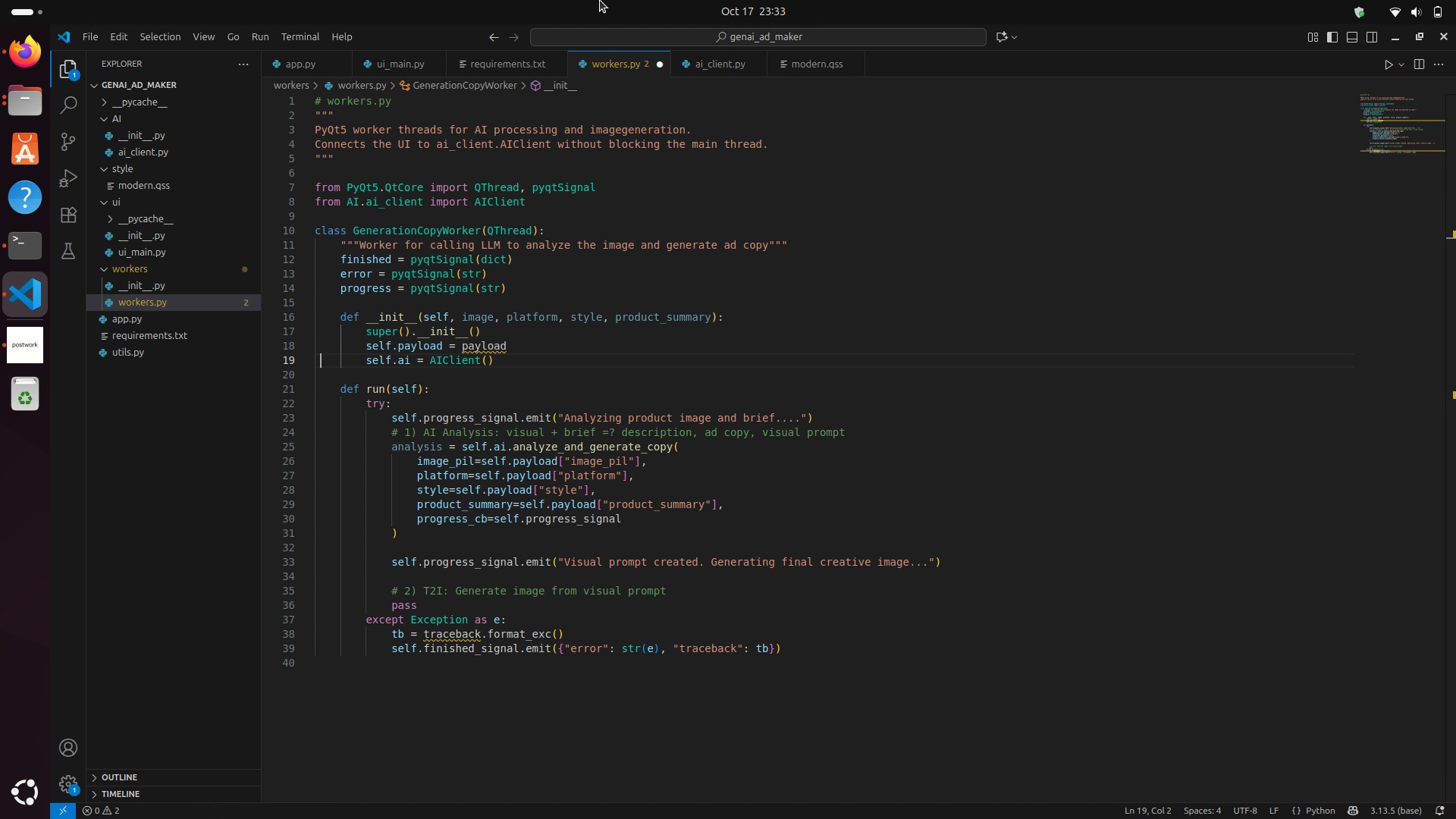 
key(ArrowLeft)
 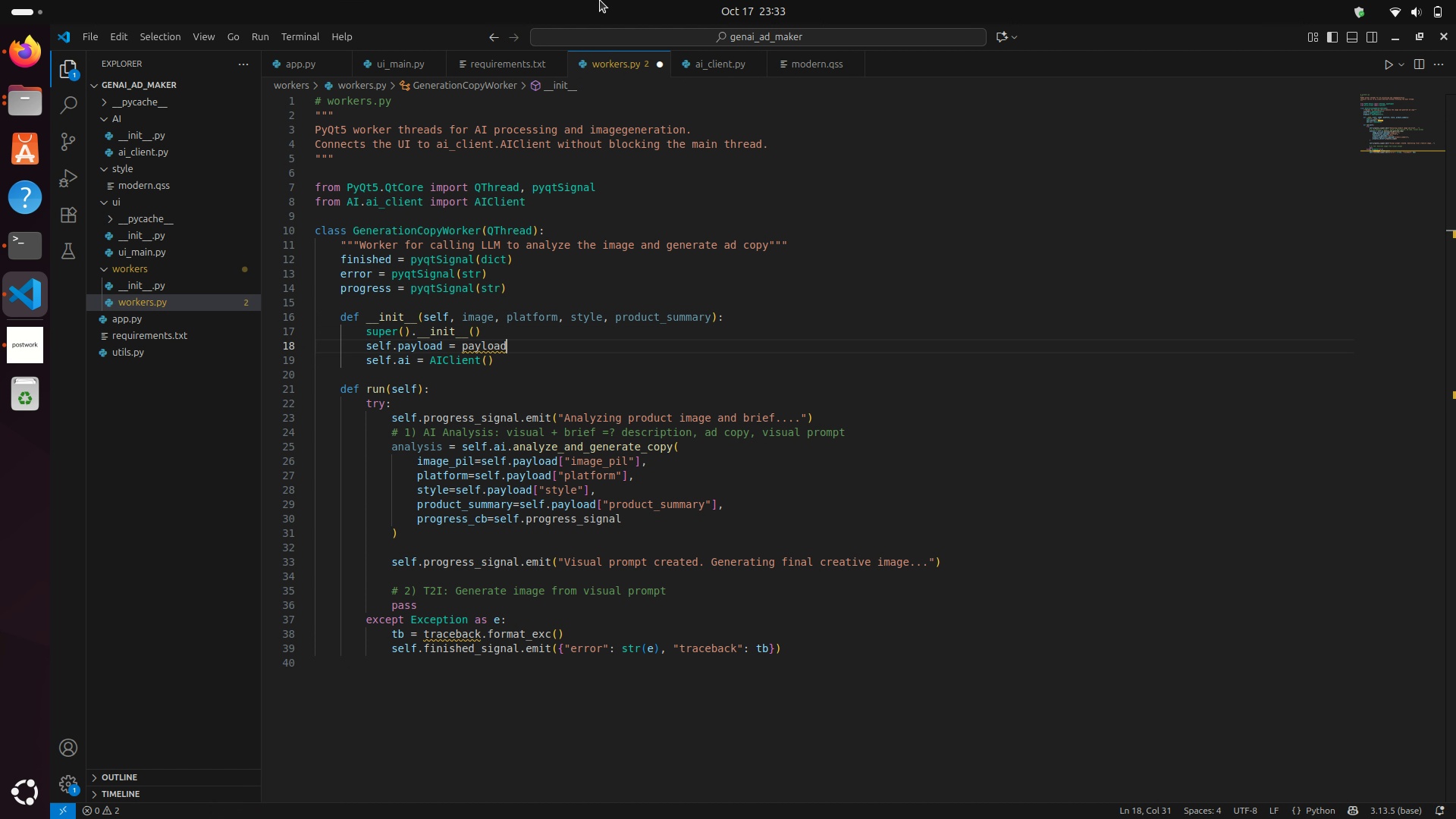 
key(ArrowLeft)
 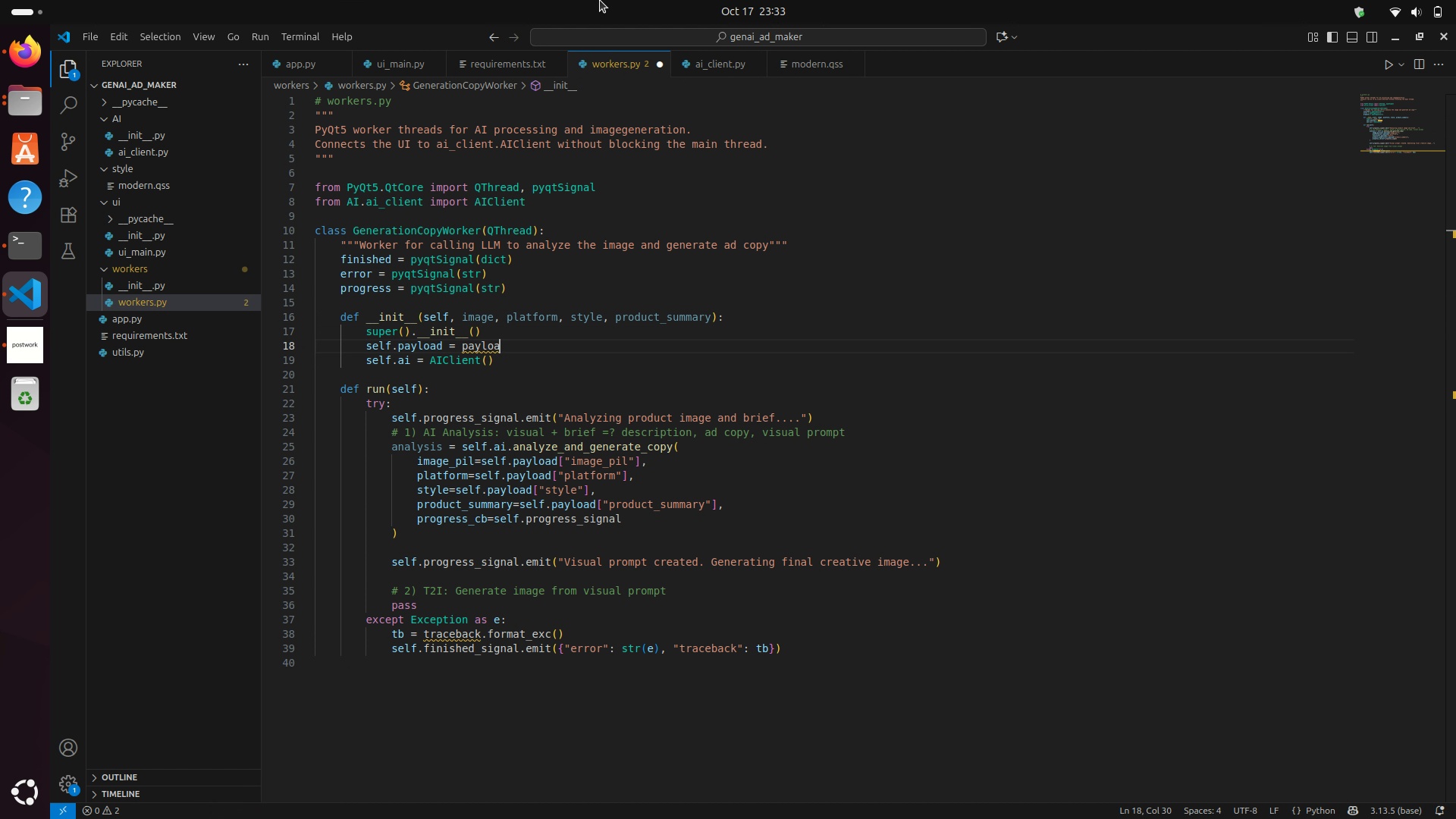 
key(Backspace)
key(Backspace)
key(Backspace)
key(Backspace)
type(image = image )
 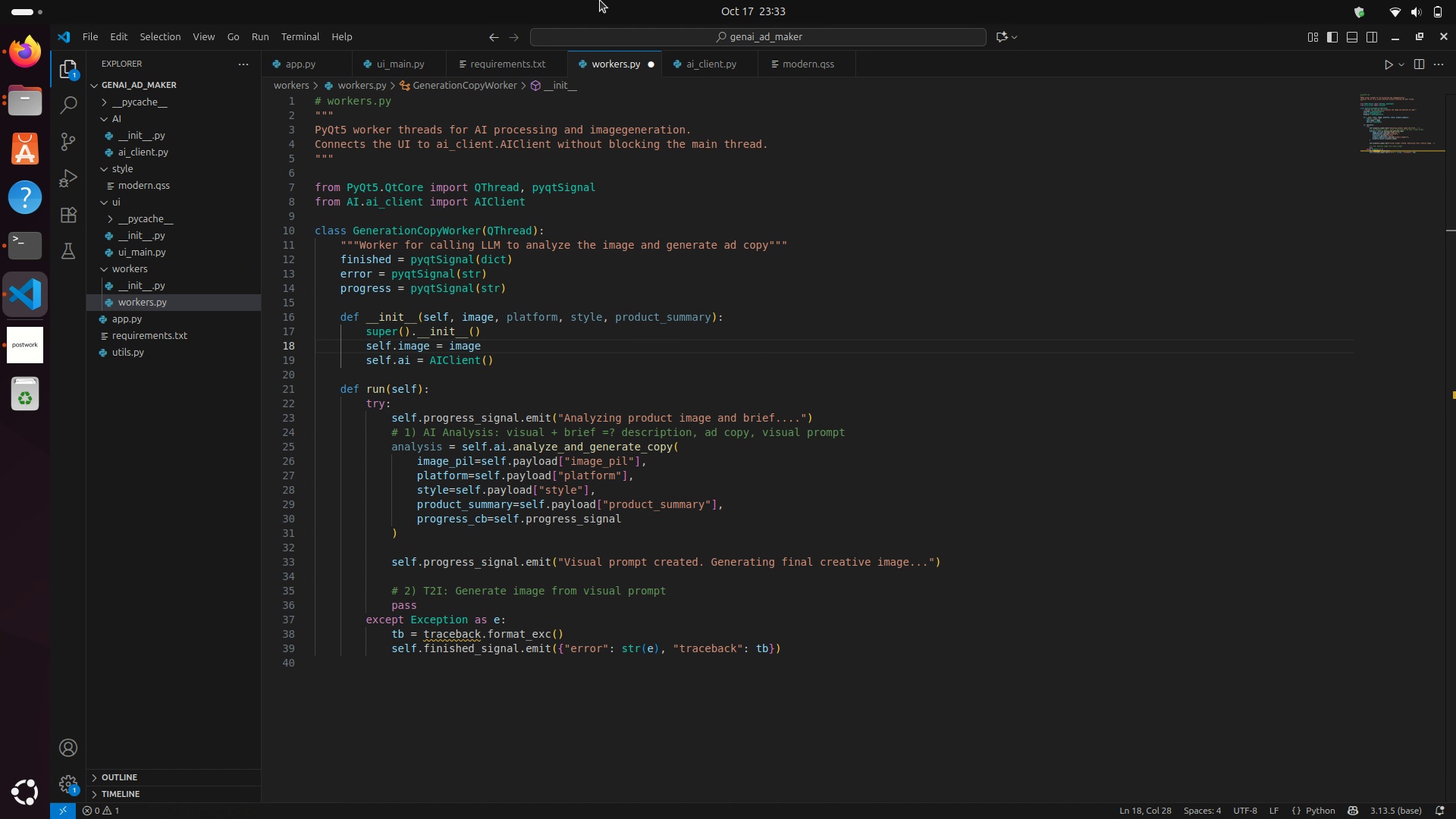 
key(ArrowDown)
 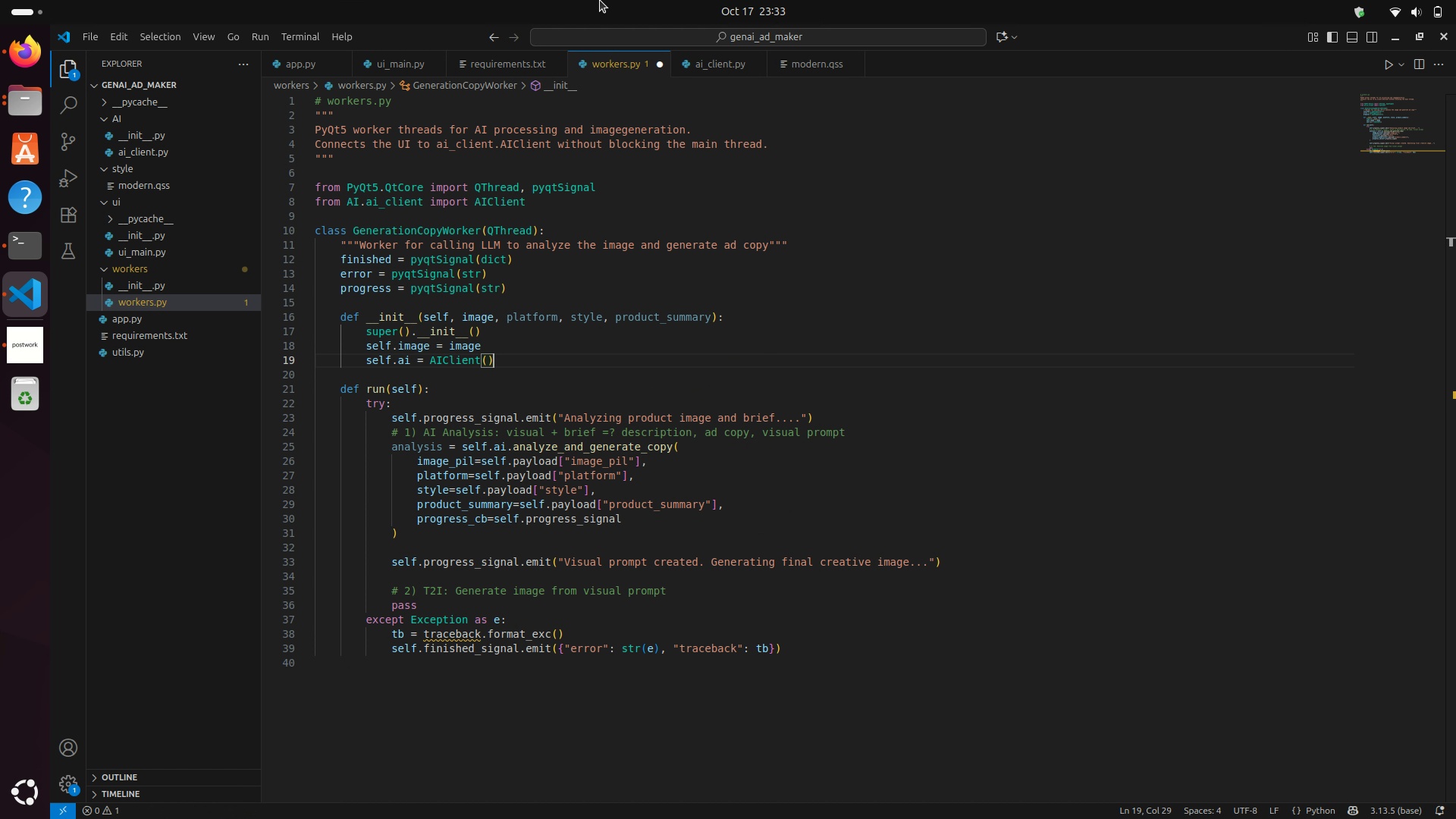 
key(ArrowRight)
 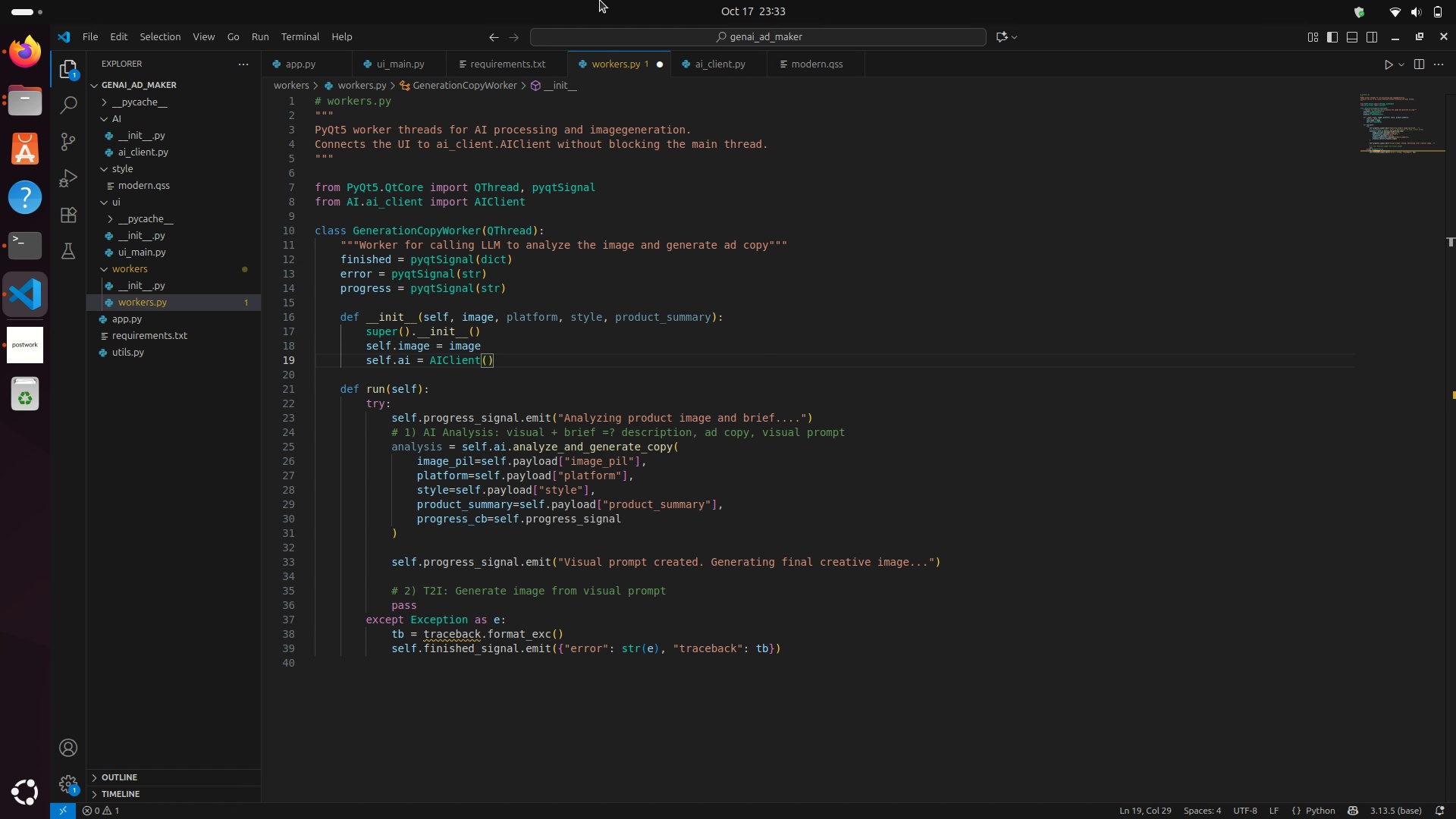 
hold_key(key=Backspace, duration=0.91)
 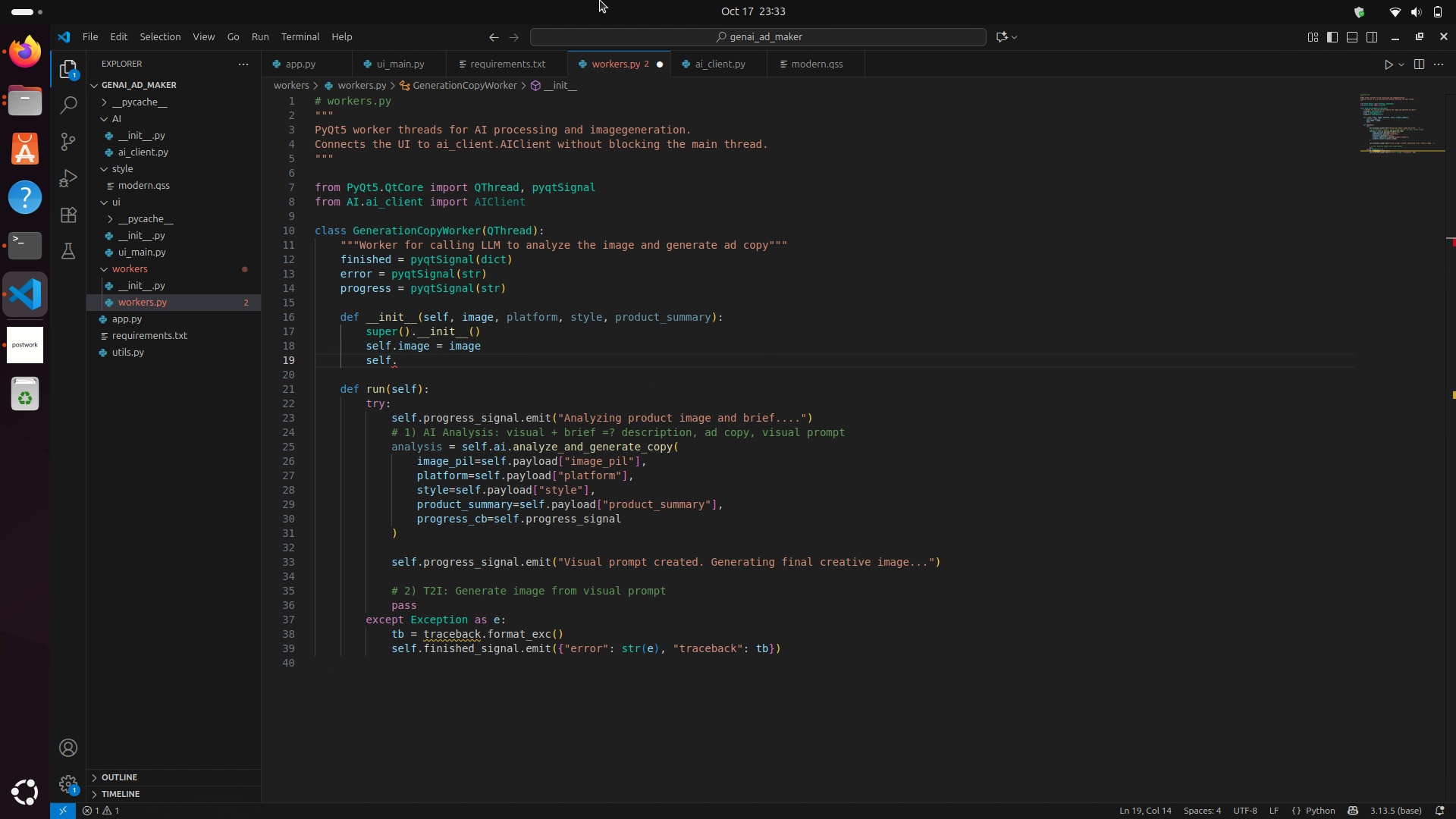 
hold_key(key=ControlLeft, duration=1.23)
 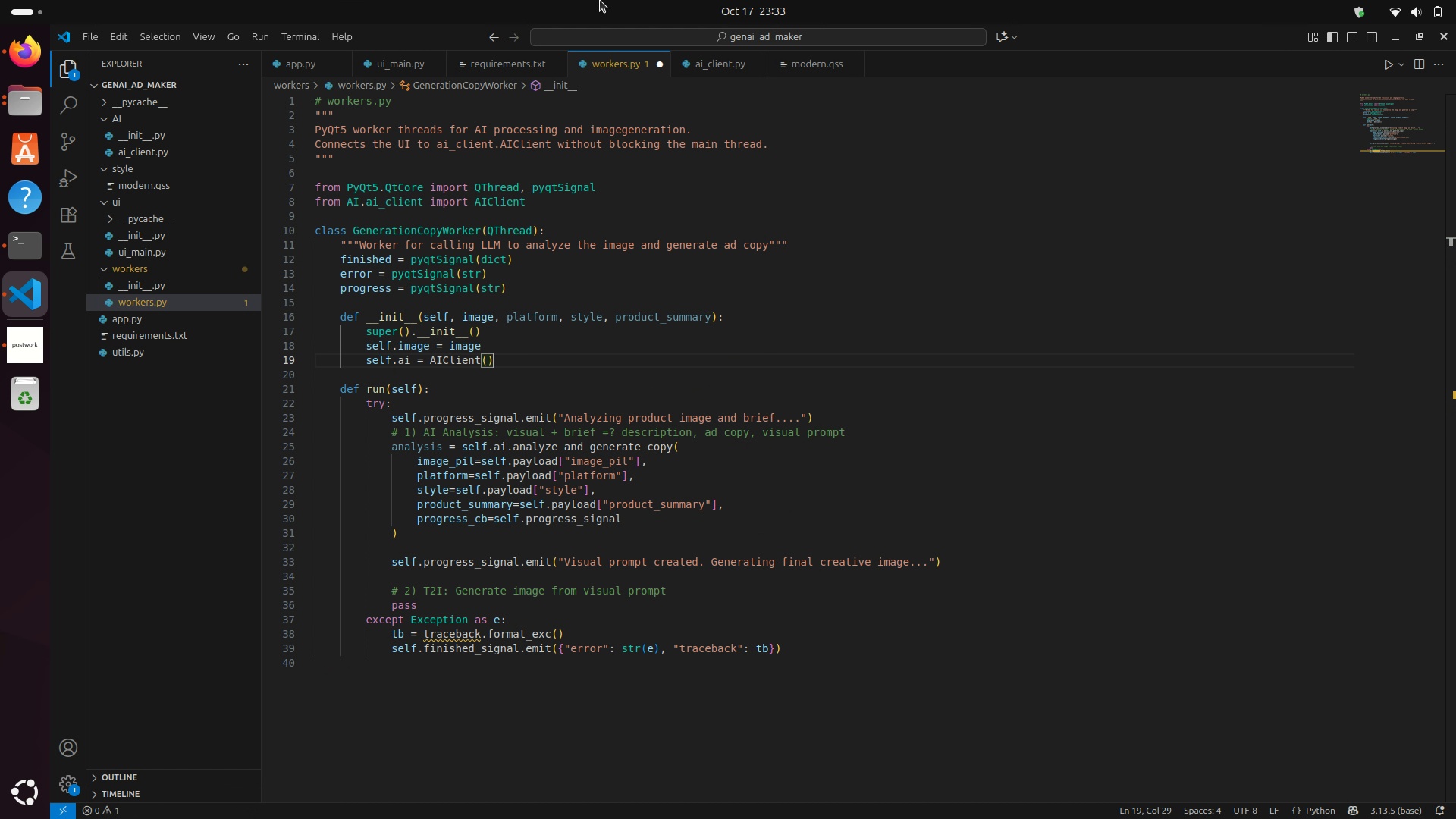 
hold_key(key=Z, duration=0.3)
 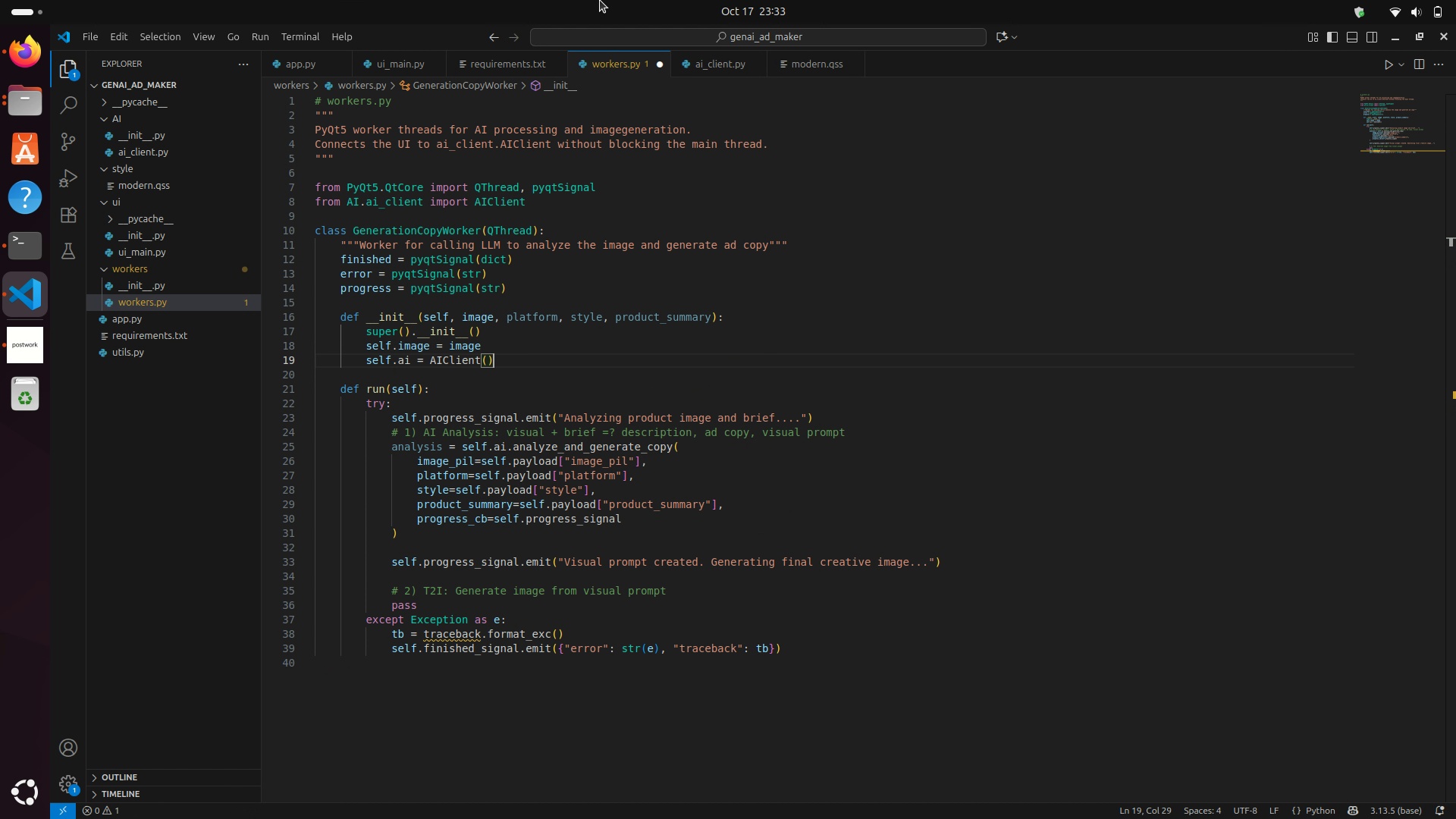 
hold_key(key=ArrowLeft, duration=0.84)
 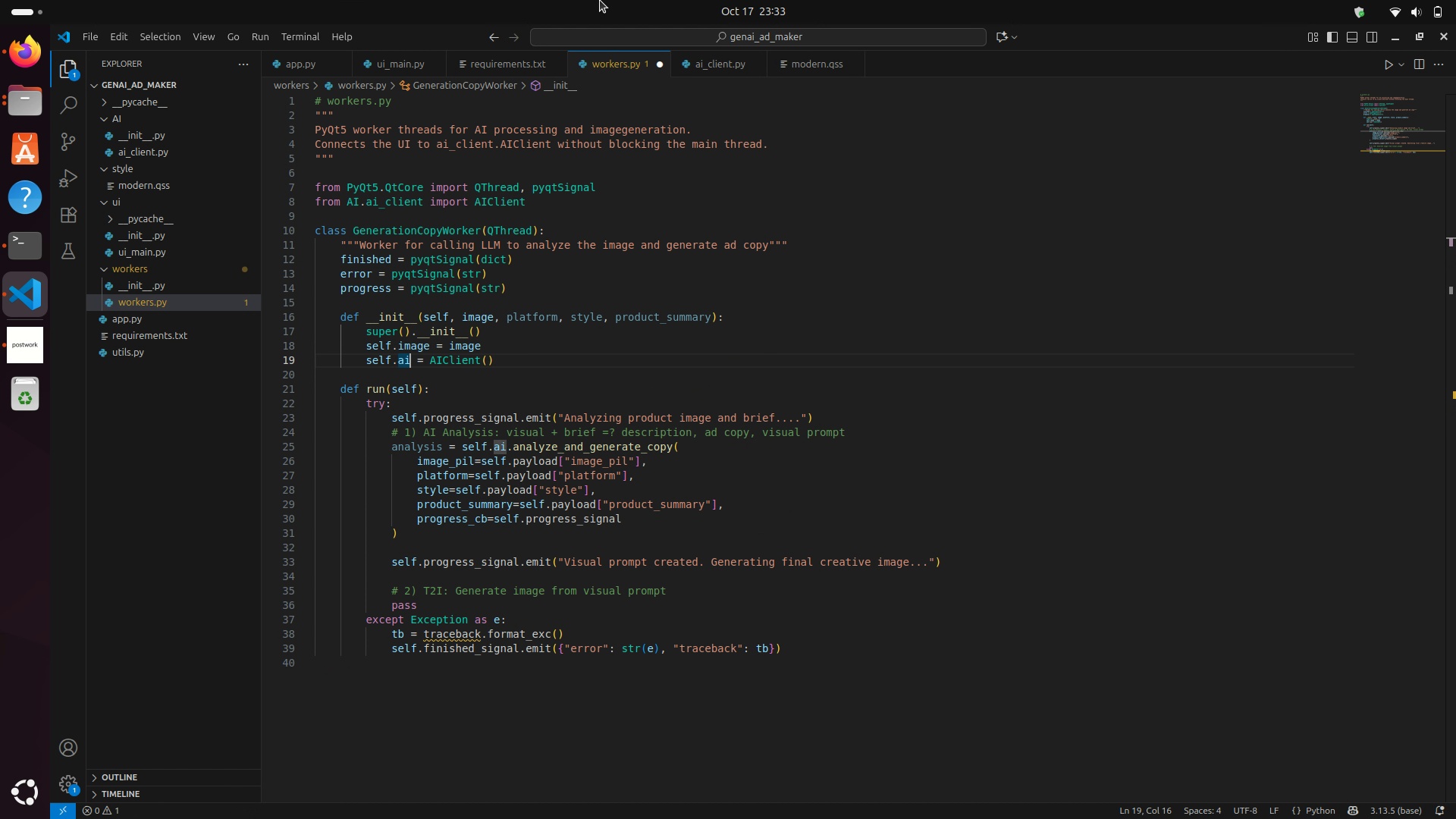 
key(ArrowLeft)
 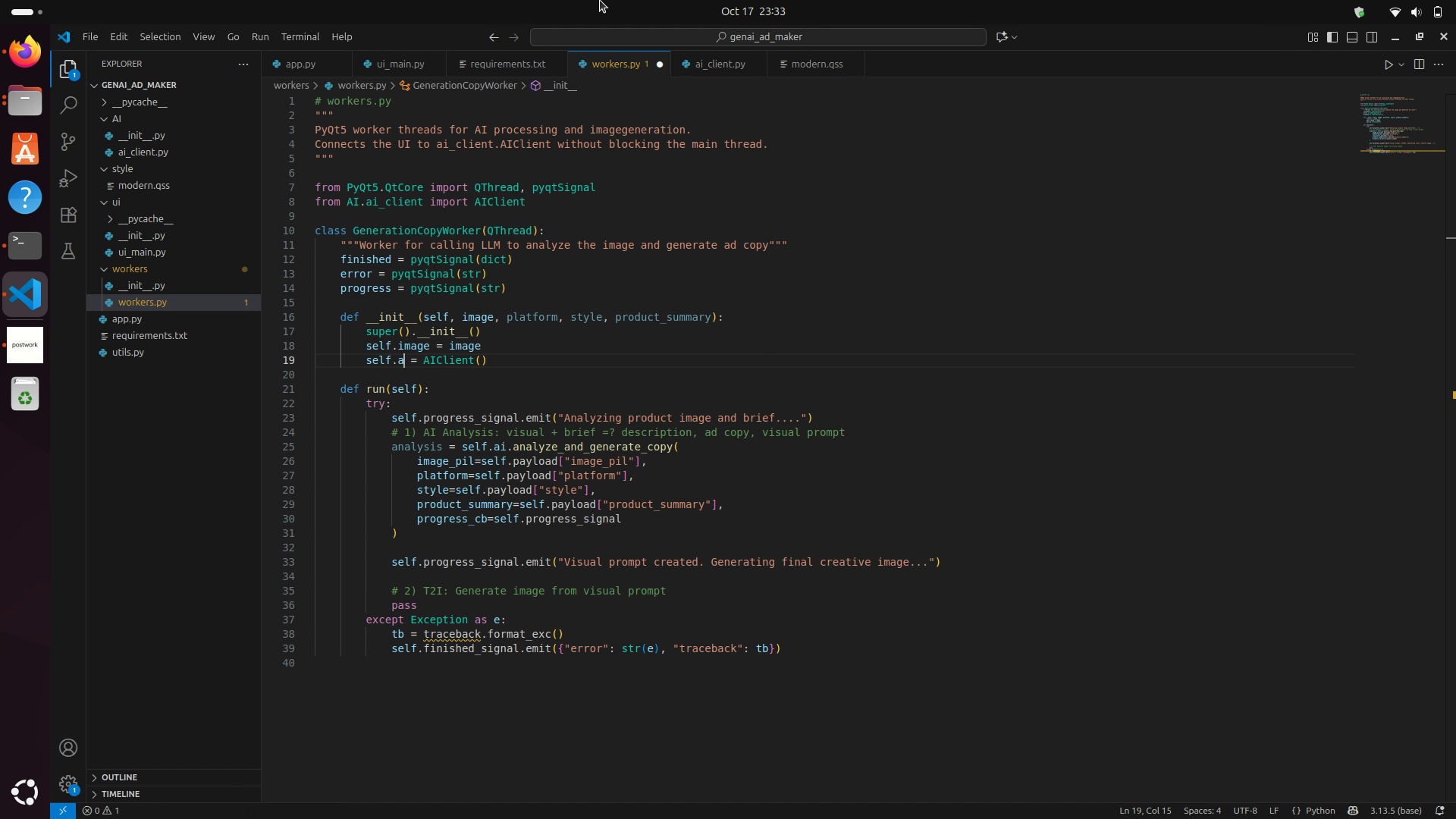 
key(Backspace)
key(Backspace)
type(client)
 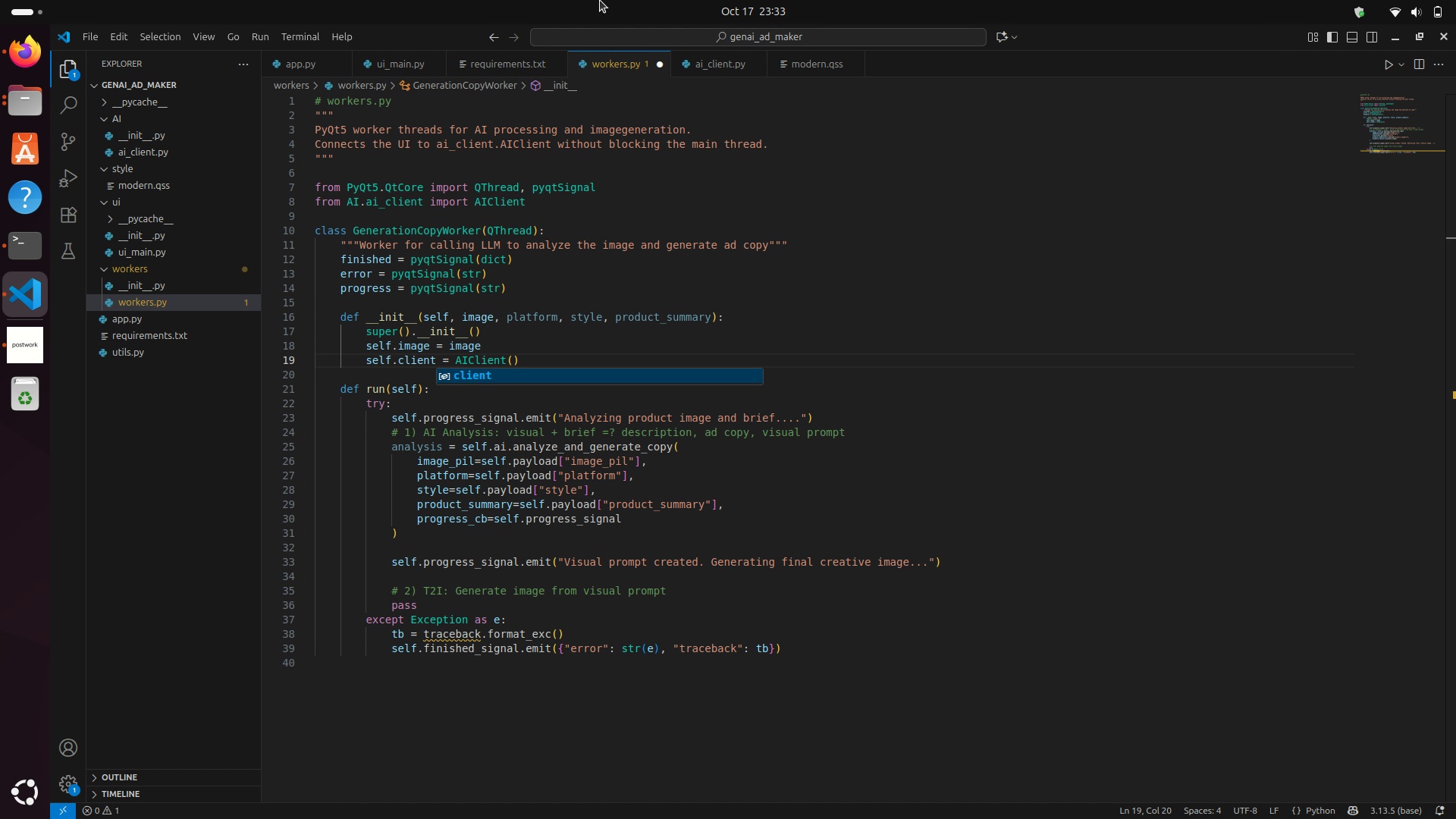 
key(ArrowUp)
 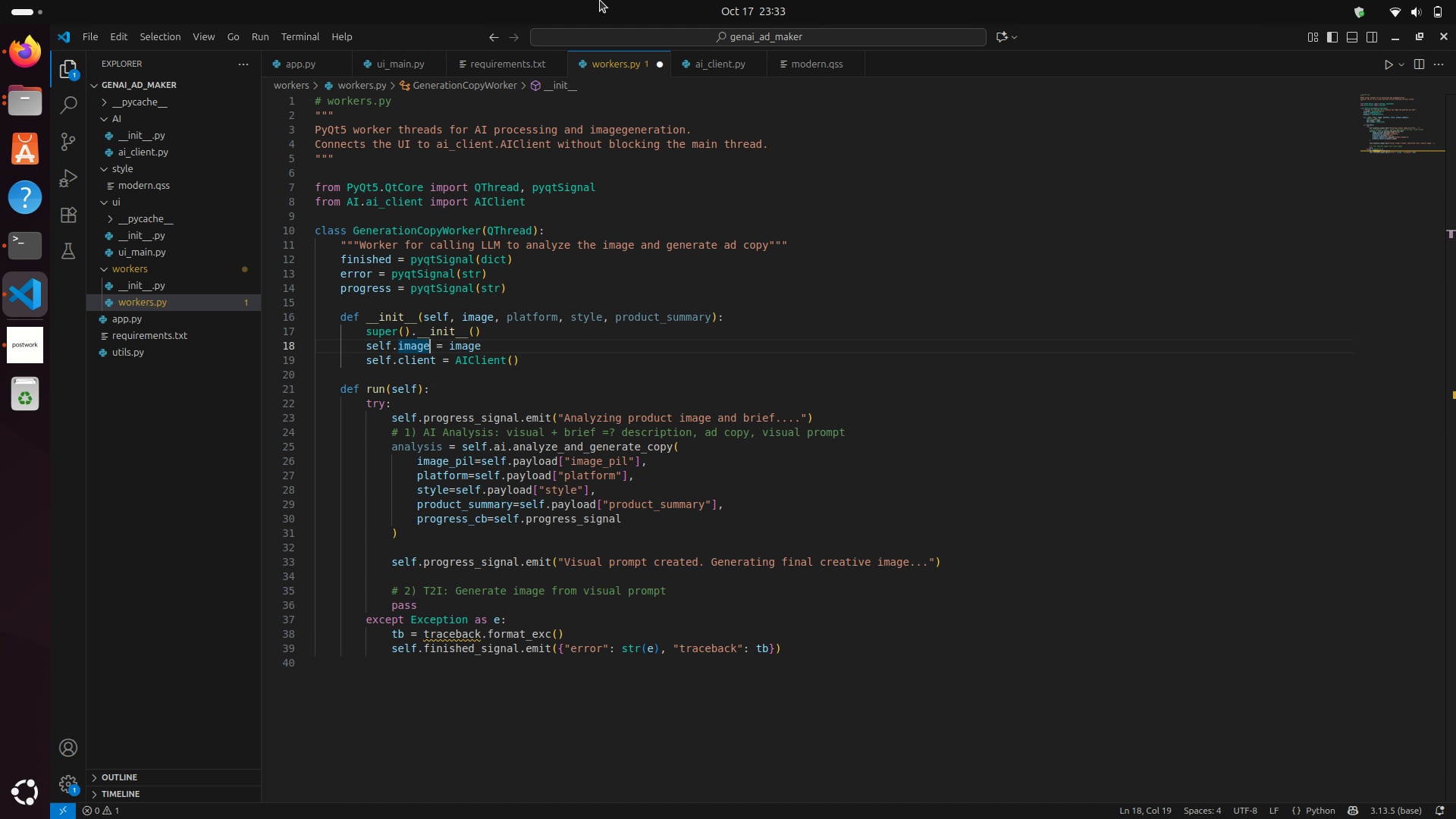 
key(ArrowLeft)
 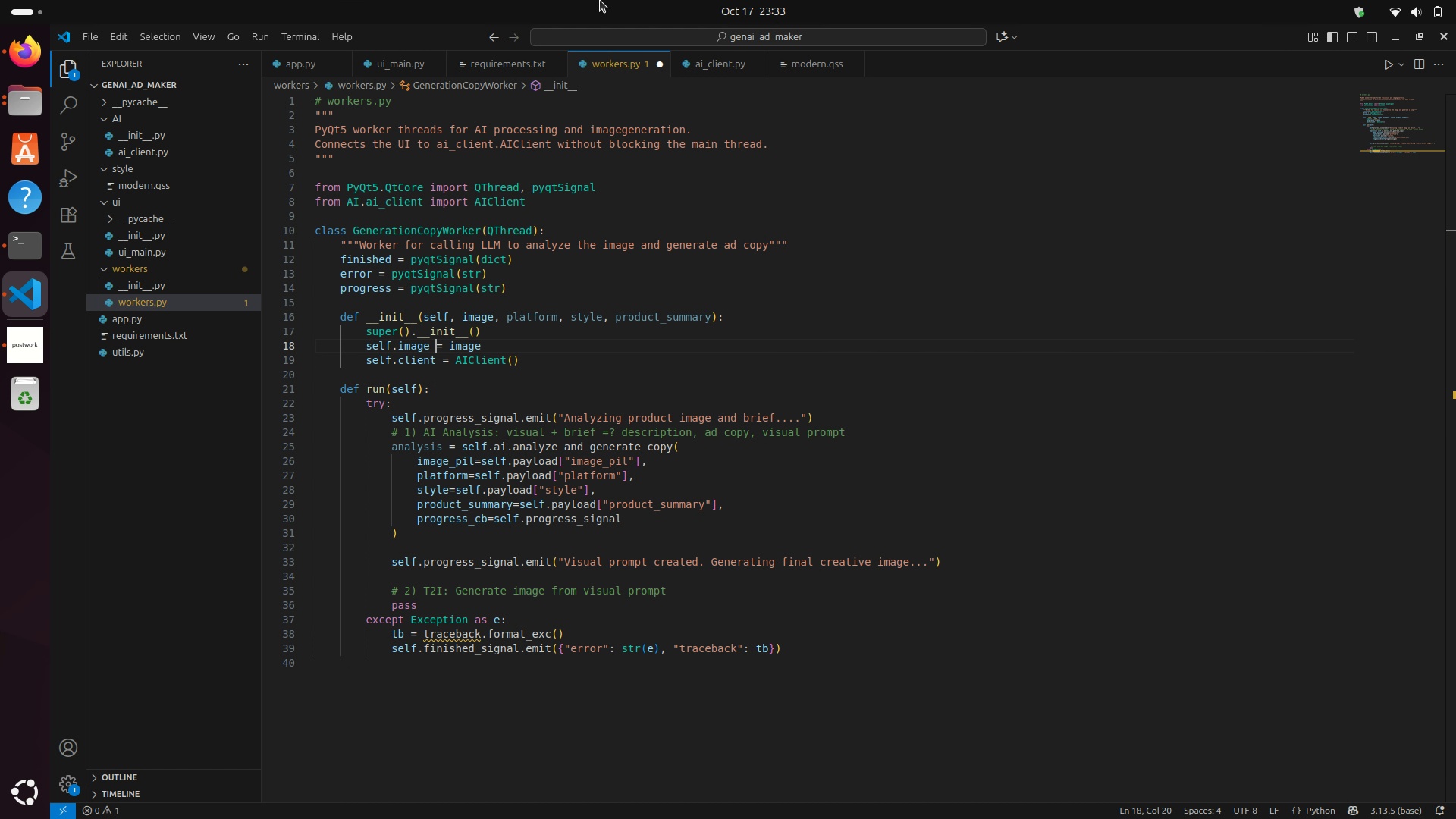 
key(ArrowRight)
 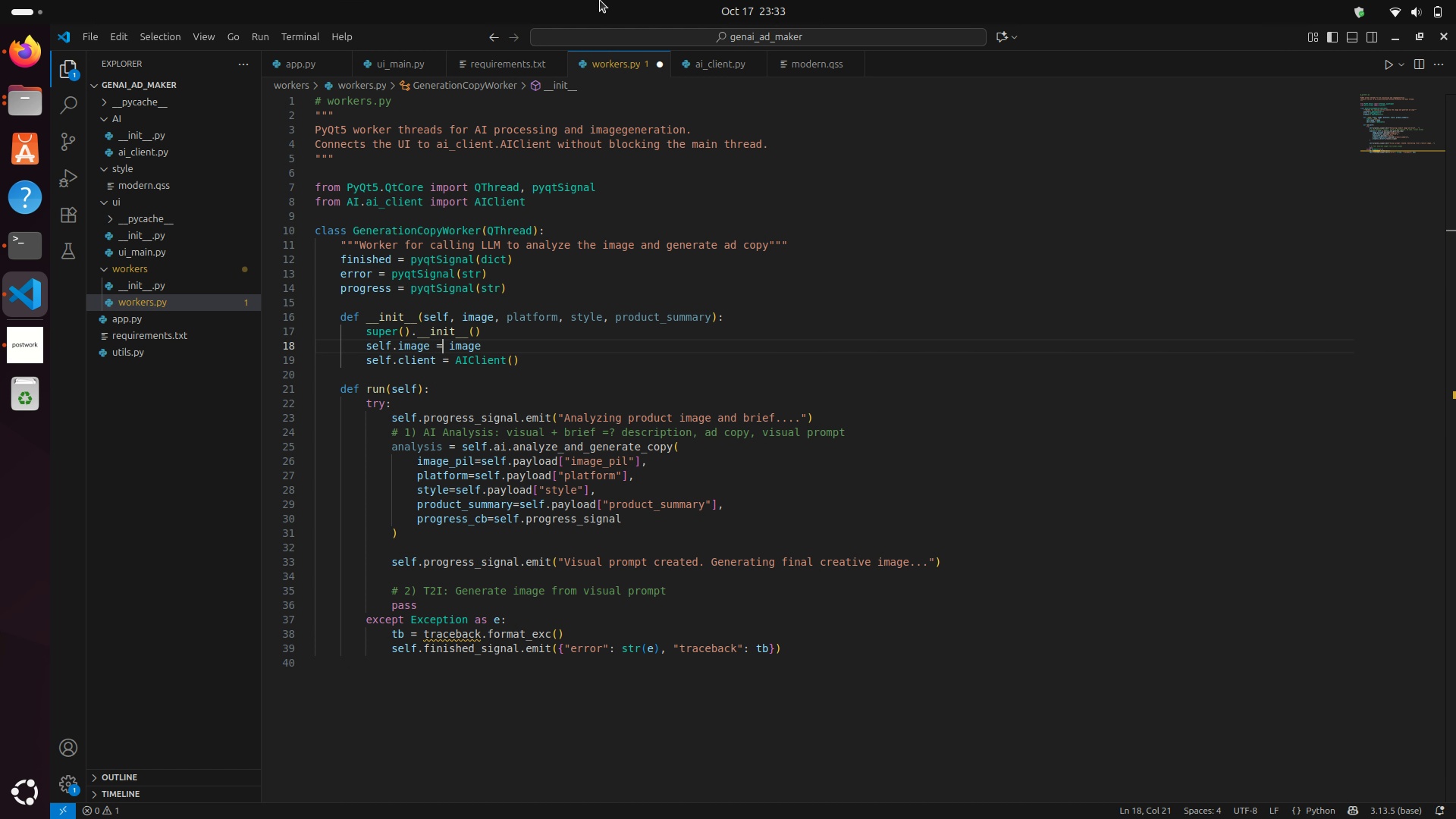 
key(ArrowRight)
 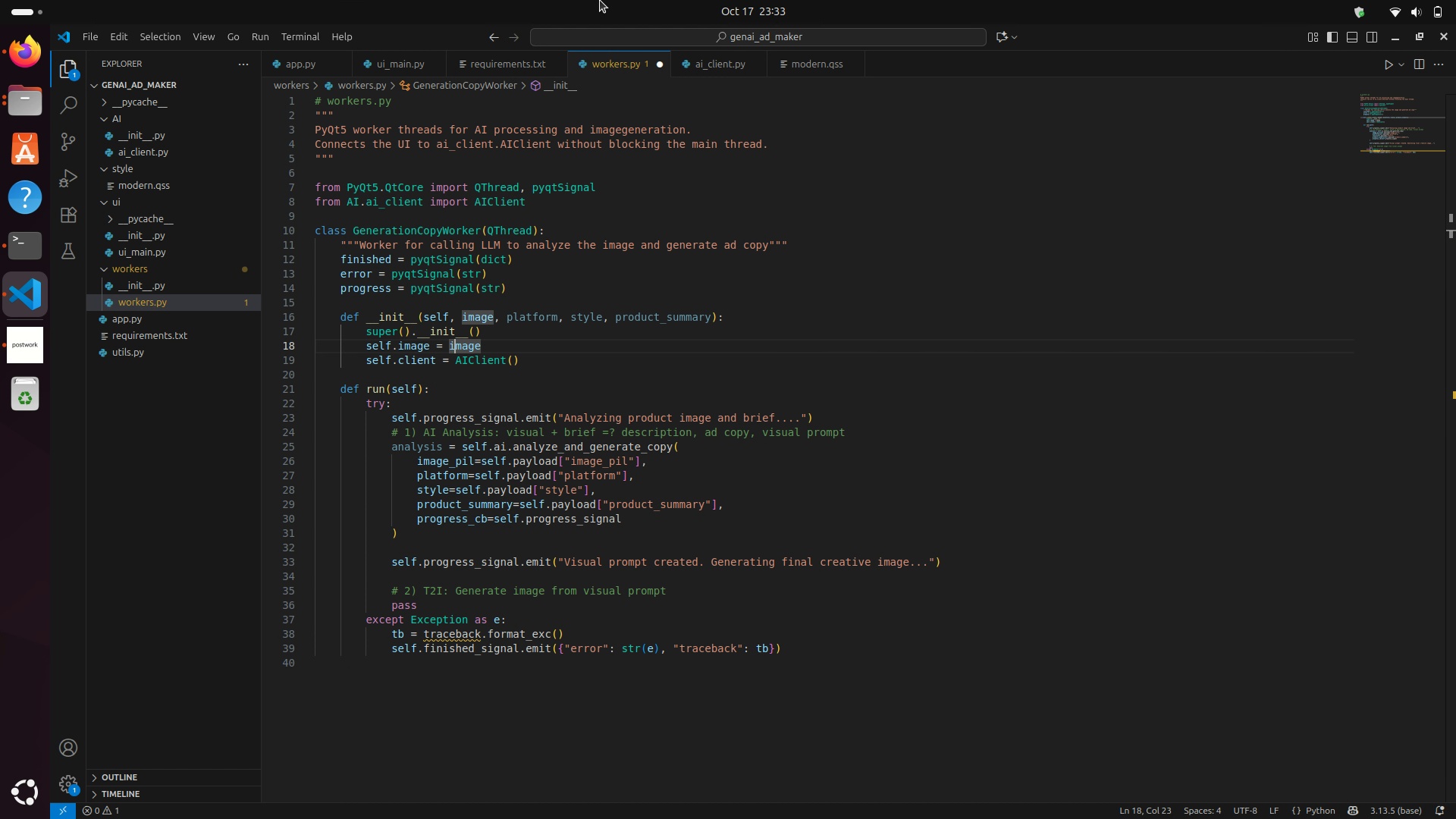 
key(ArrowRight)
 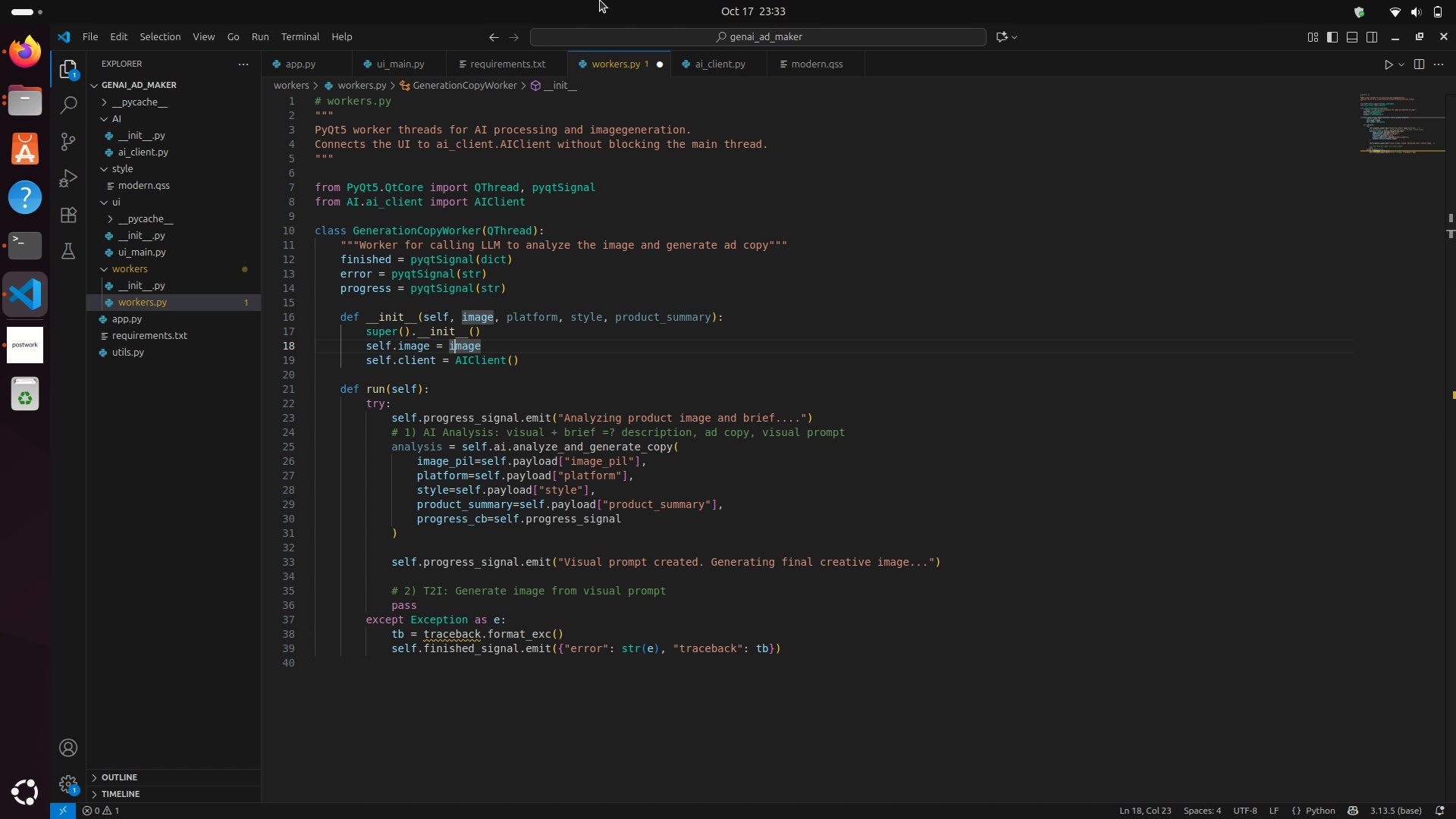 
key(ArrowRight)
 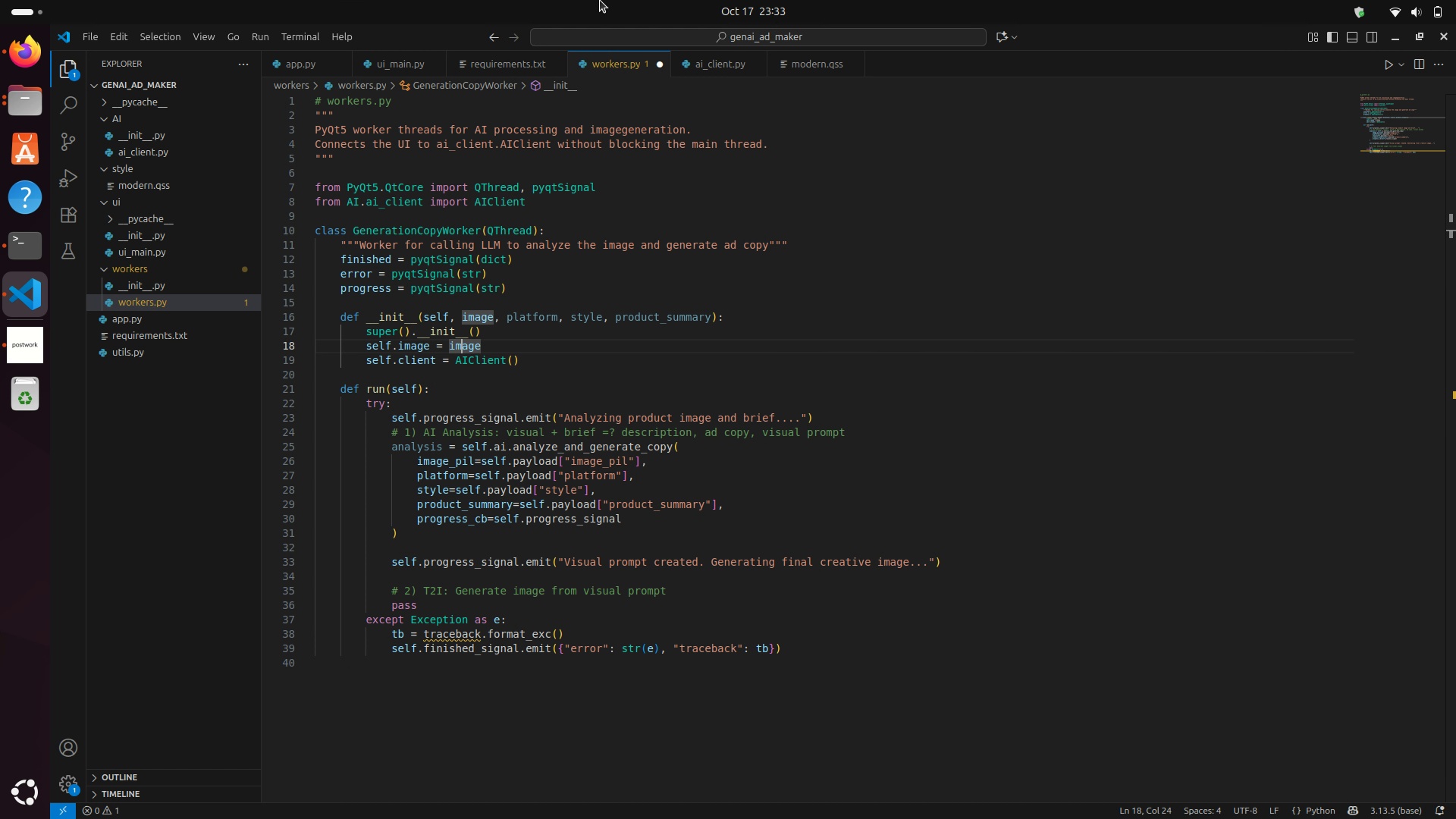 
key(ArrowRight)
 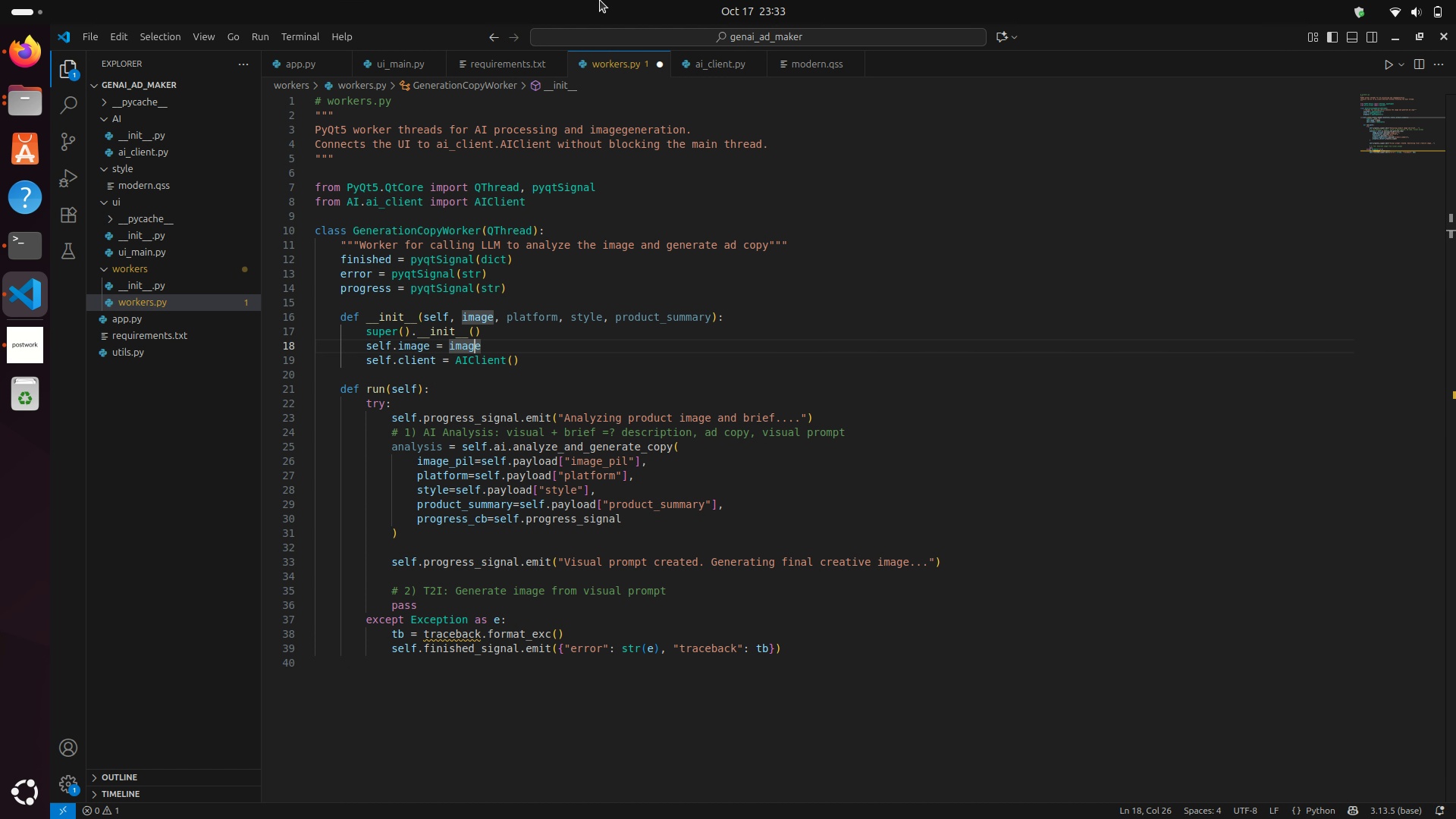 
key(ArrowRight)
 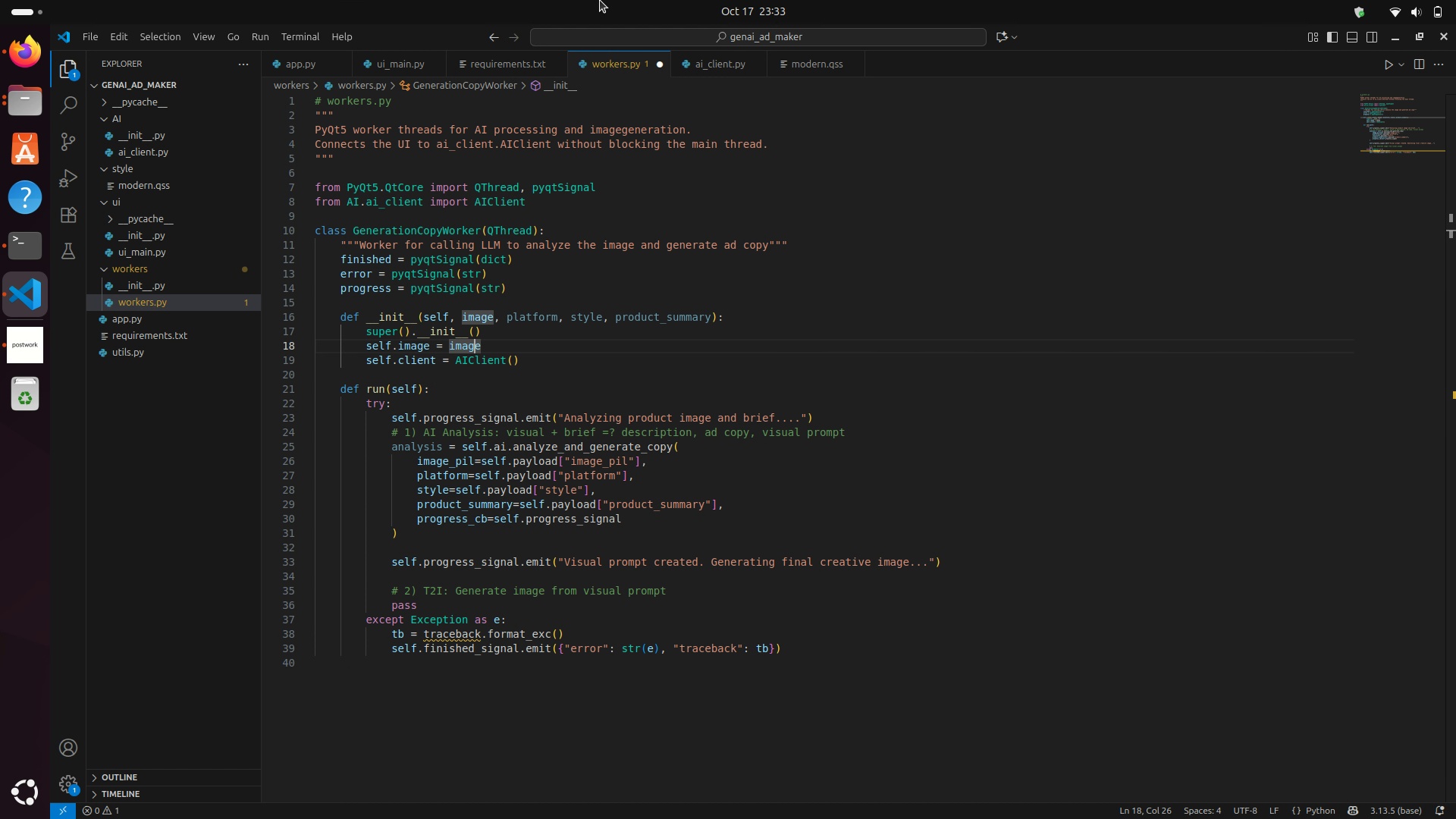 
key(ArrowRight)
 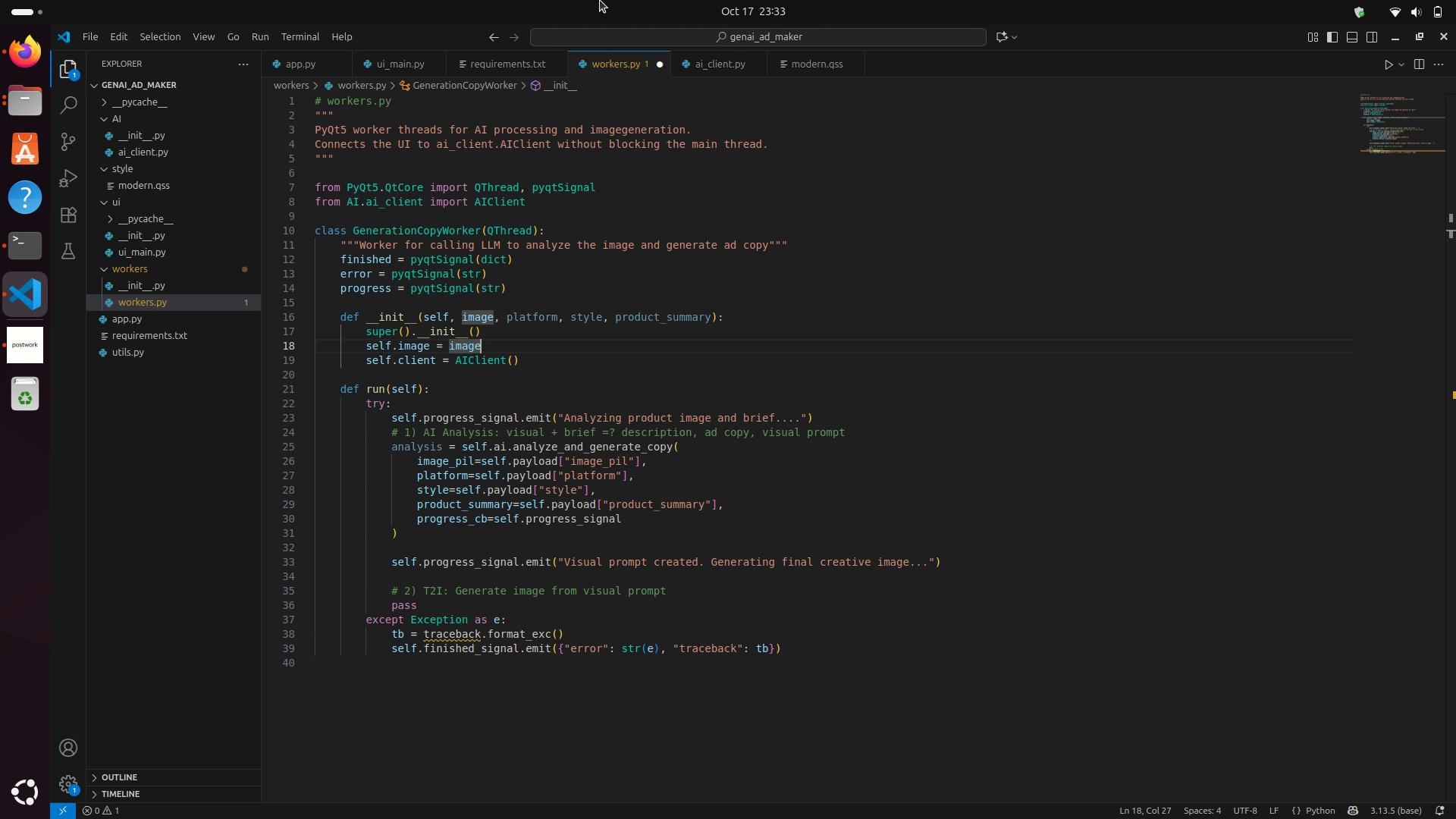 
key(ArrowRight)
 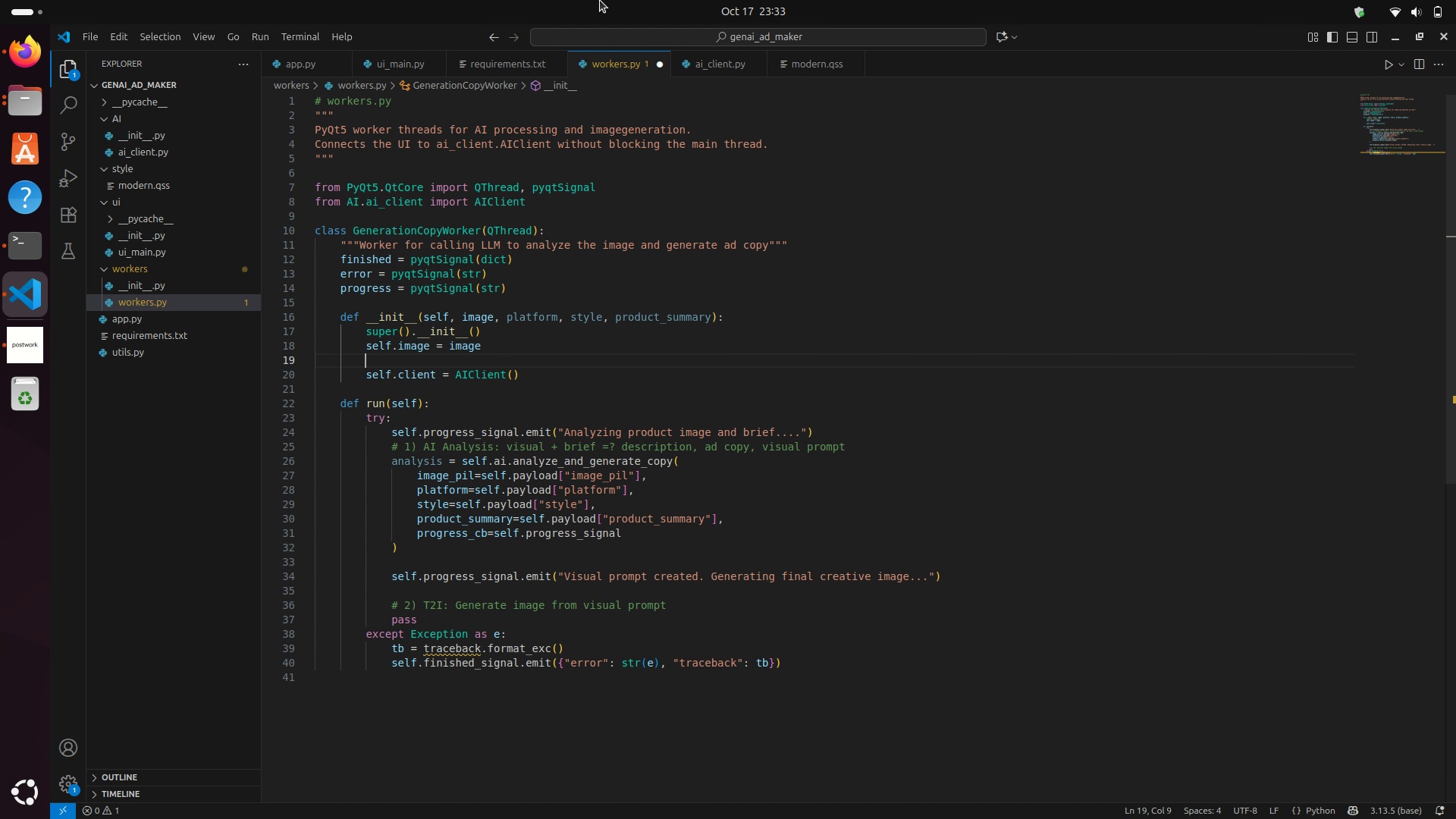 
key(Enter)
 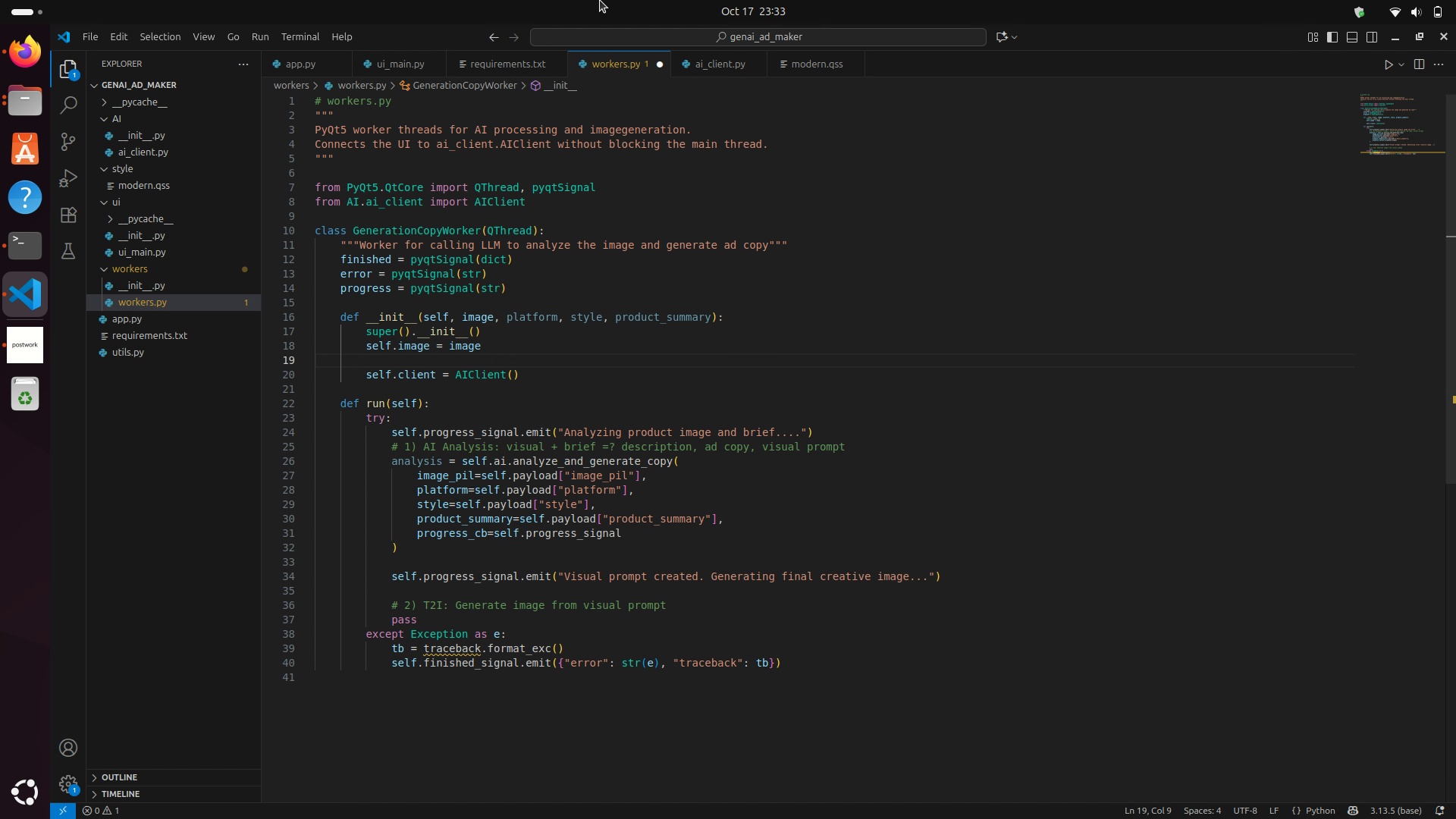 
type(self.platfr)
key(Backspace)
type(orm = platform)
 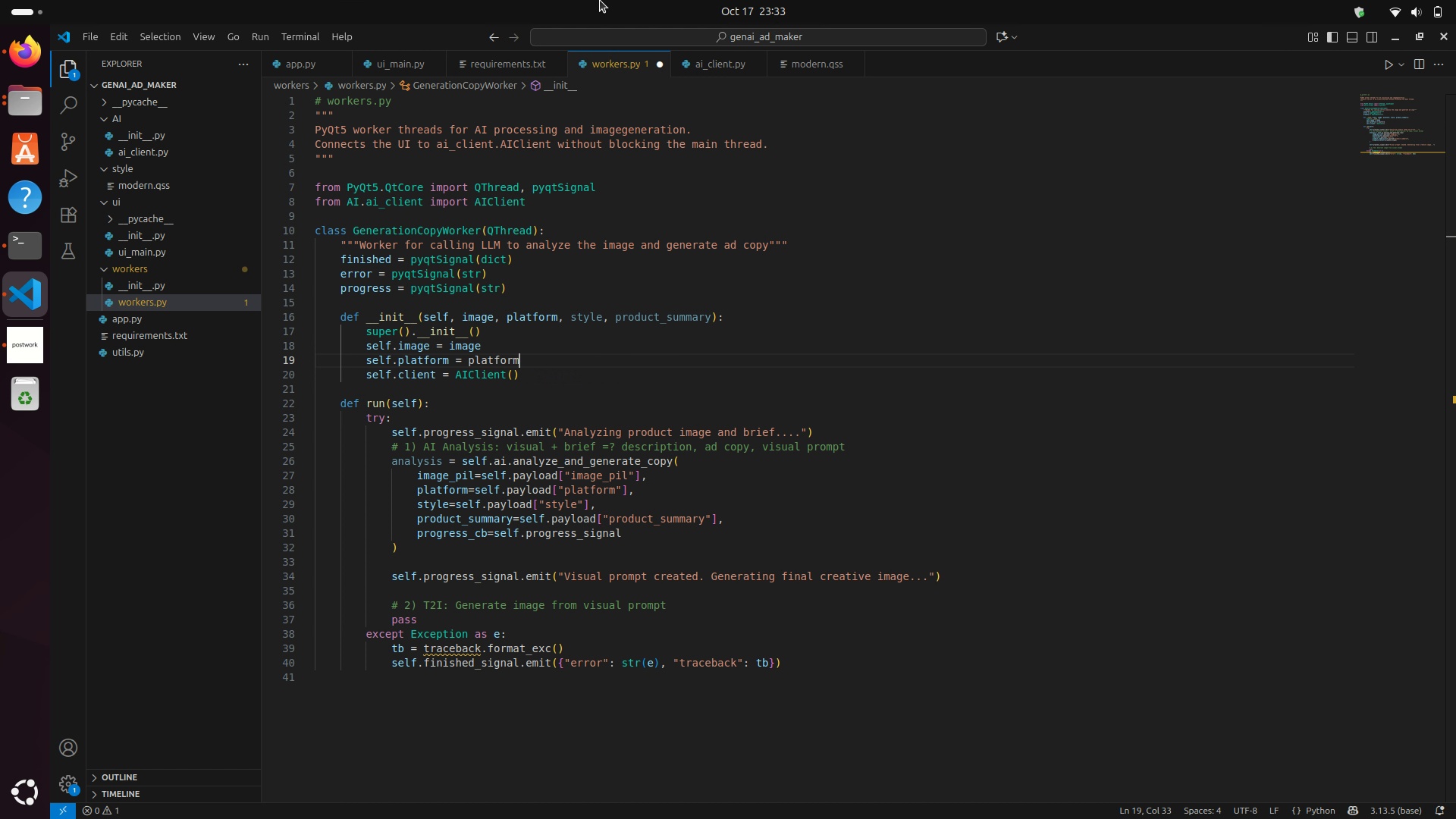 
key(Enter)
 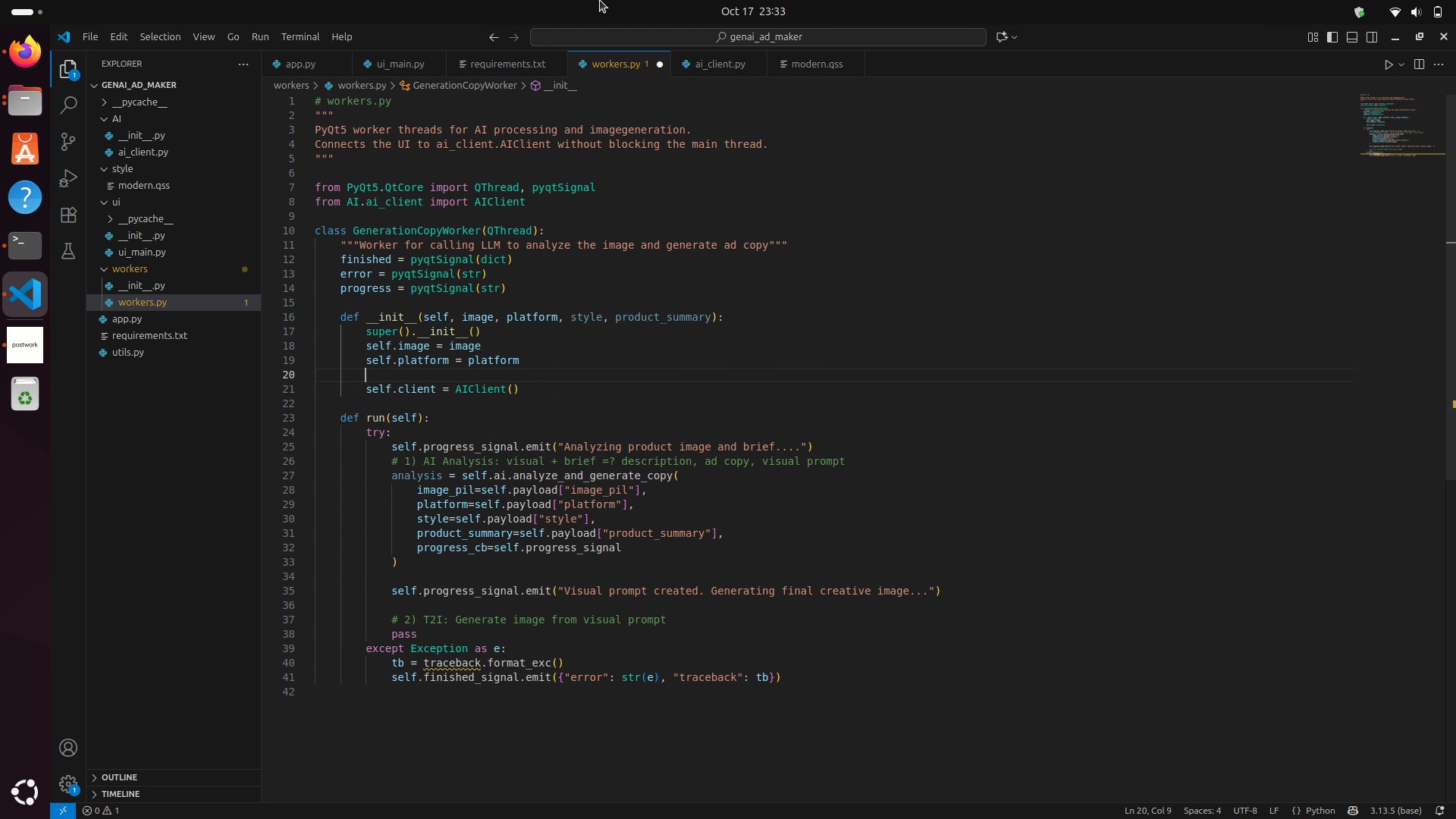 
key(Enter)
 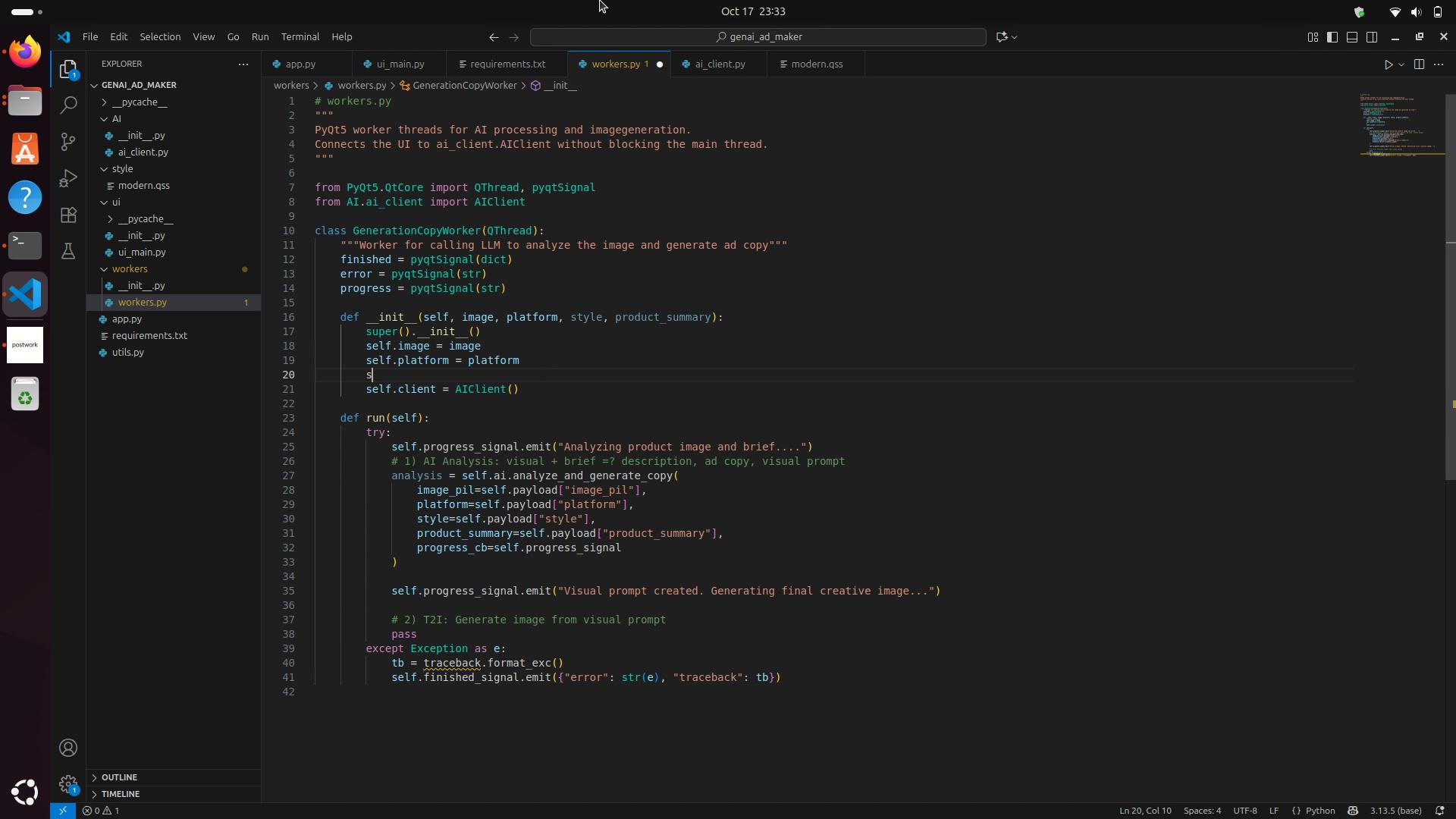 
type(self.style = style )
 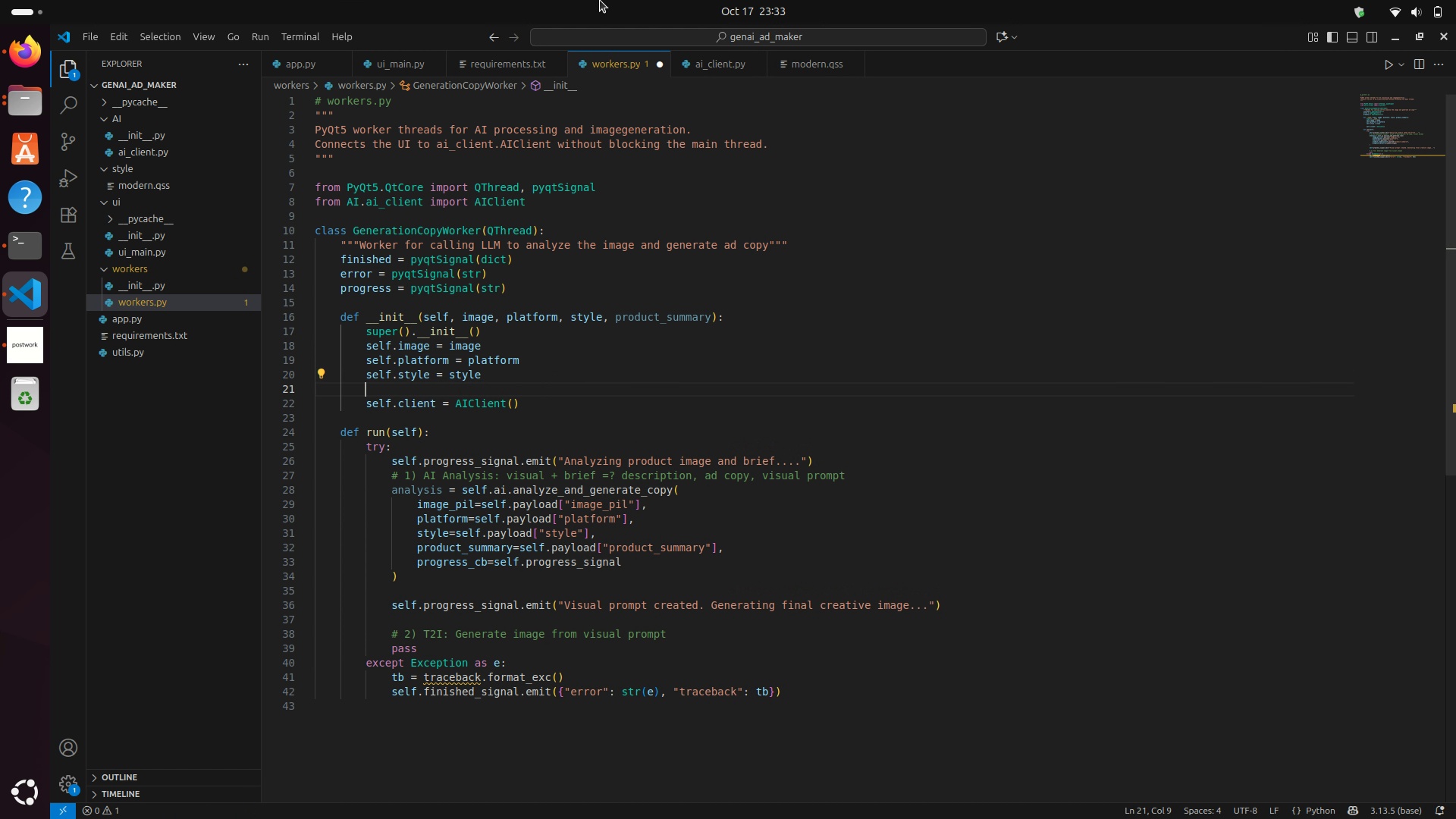 
key(Enter)
 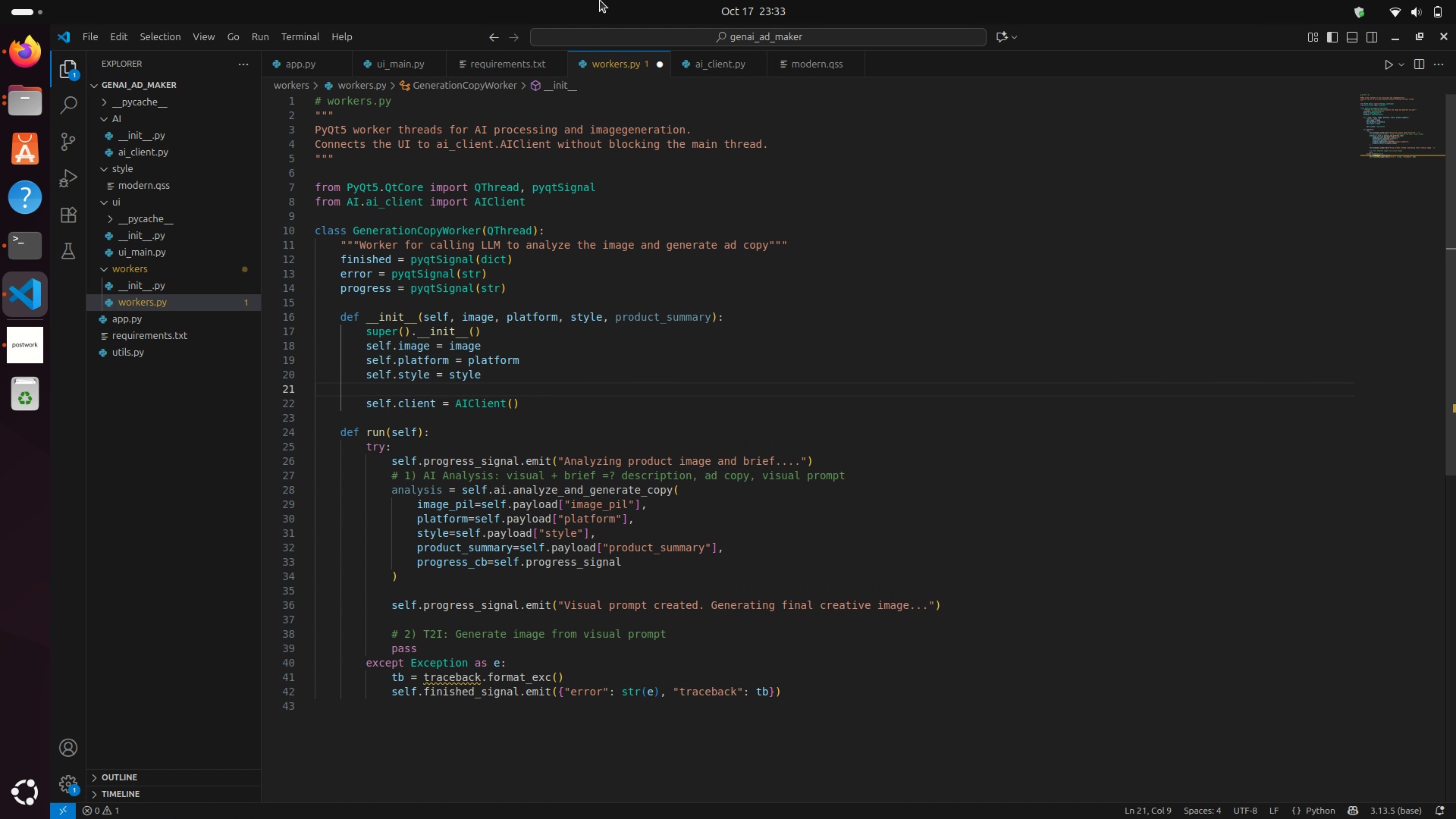 
type(self.product_summary = produ)
 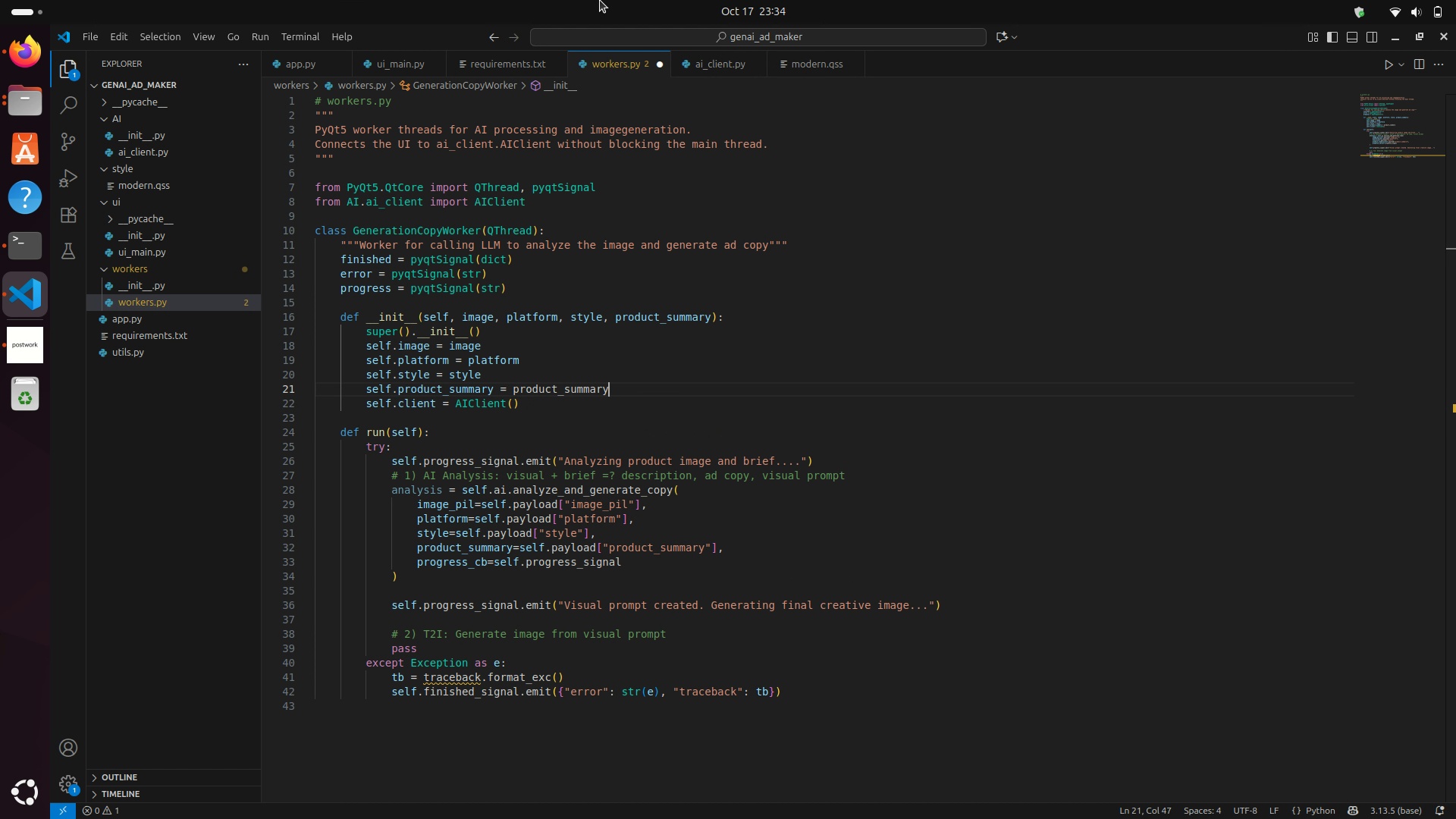 
key(Enter)
 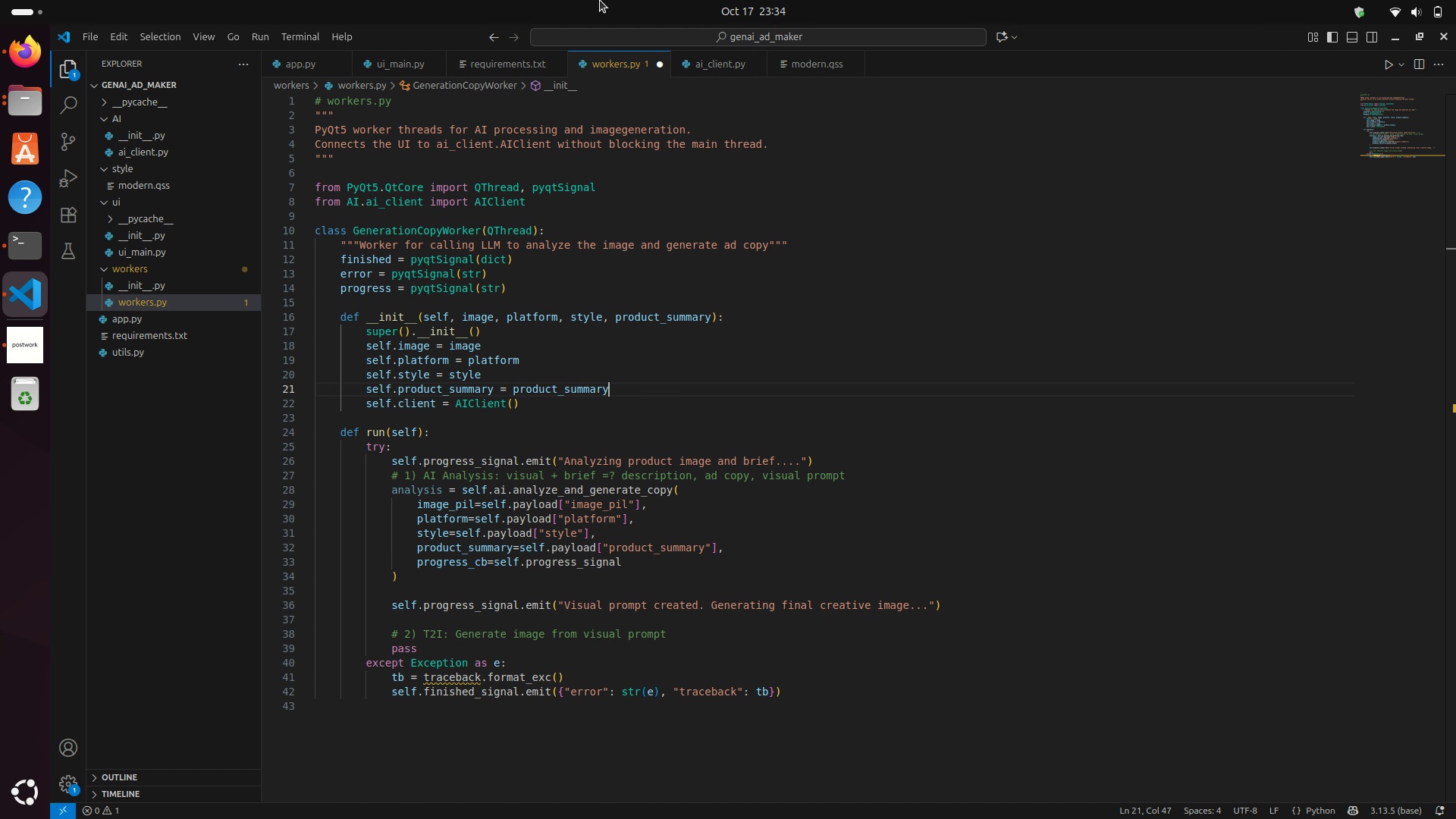 
key(Control+S)
 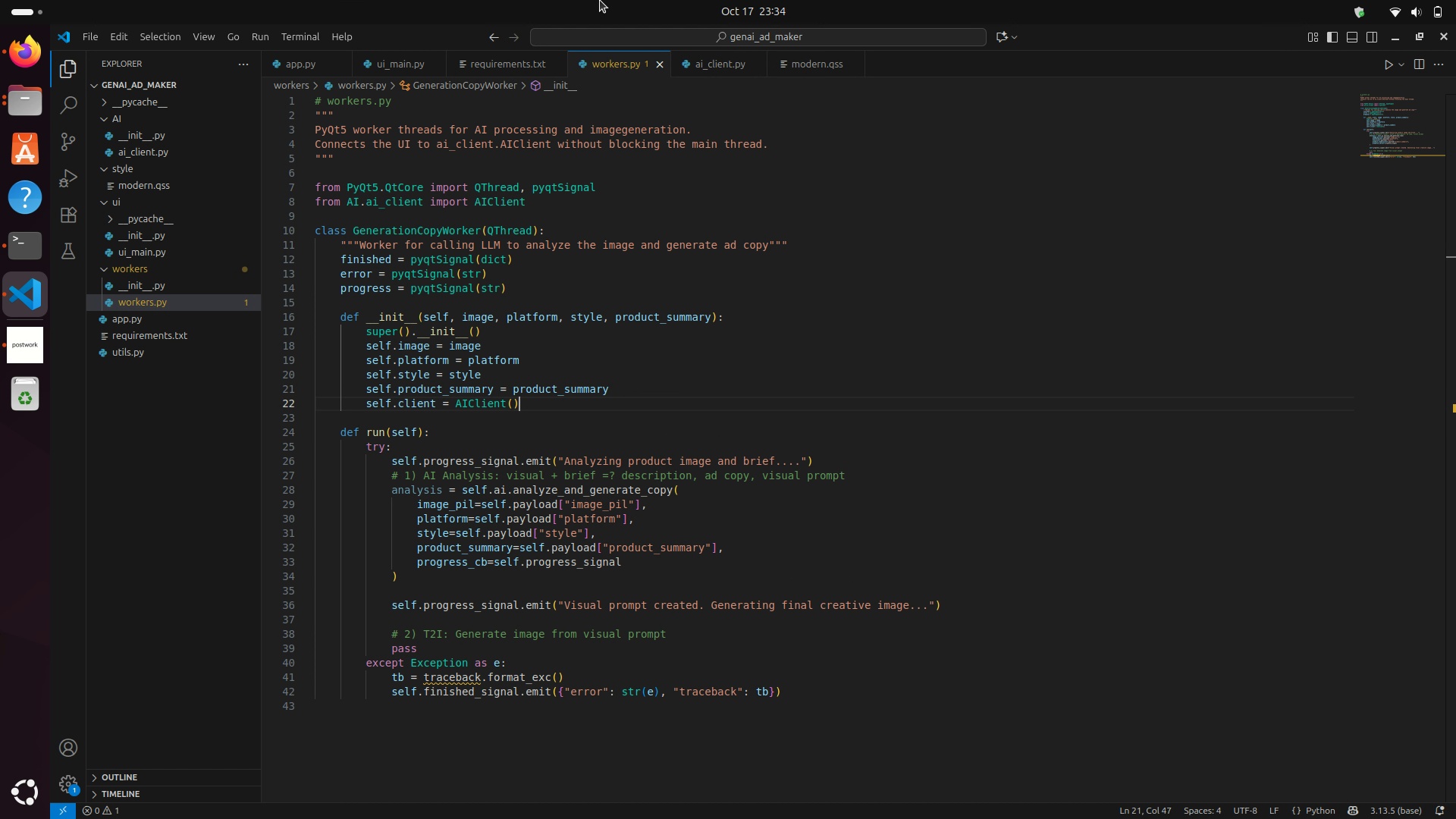 
key(ArrowDown)
 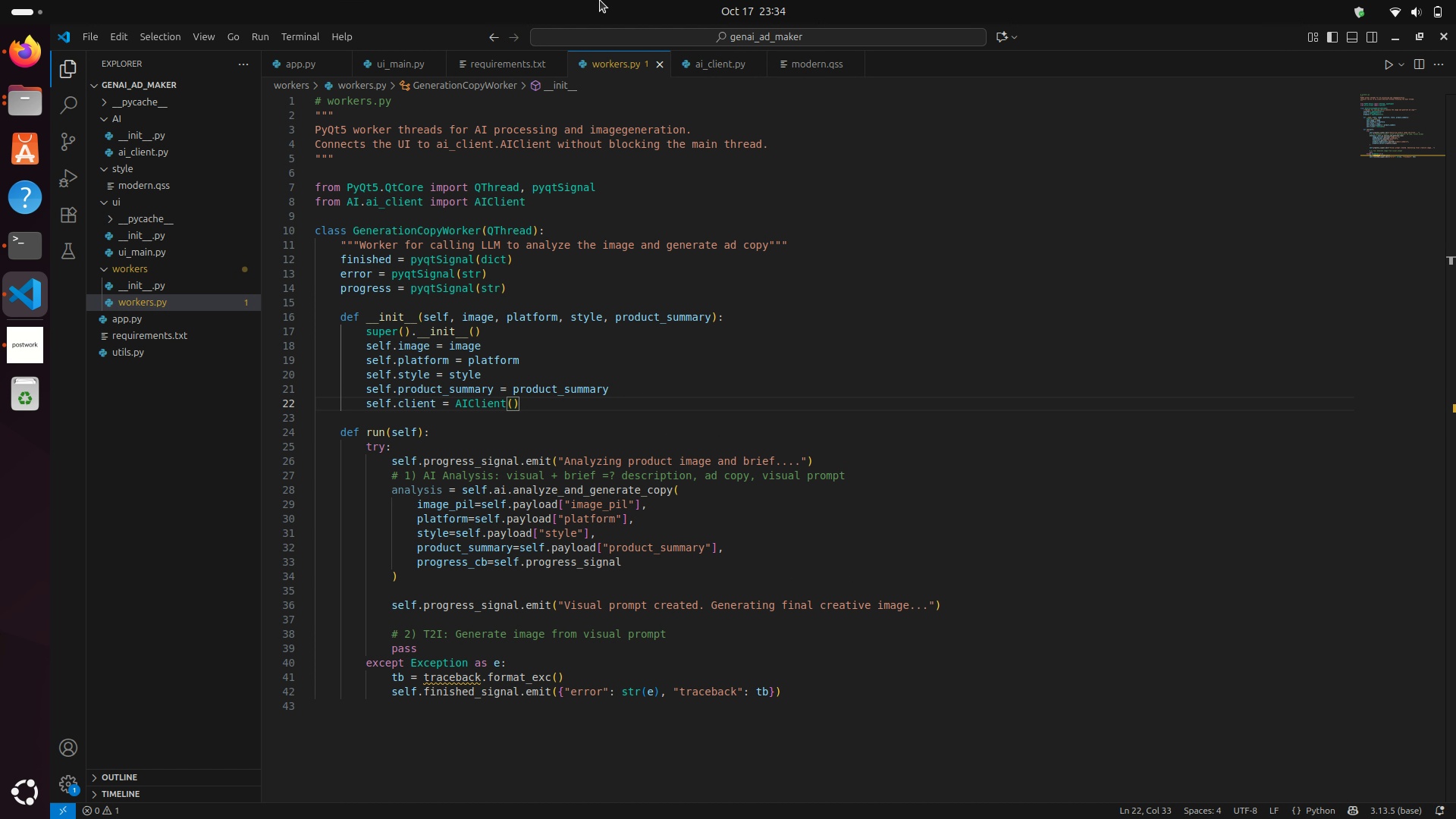 
key(ArrowDown)
 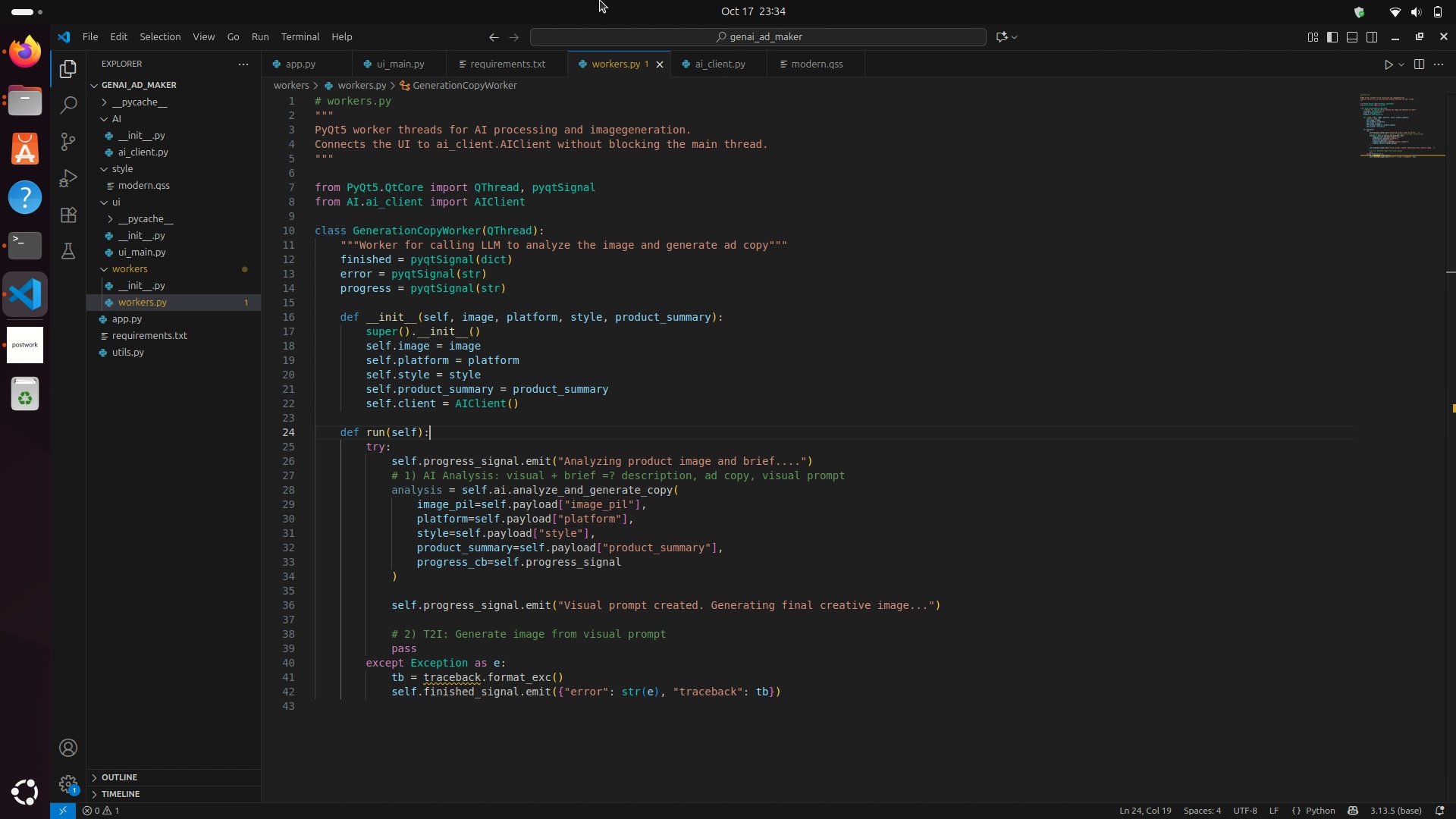 
key(ArrowDown)
 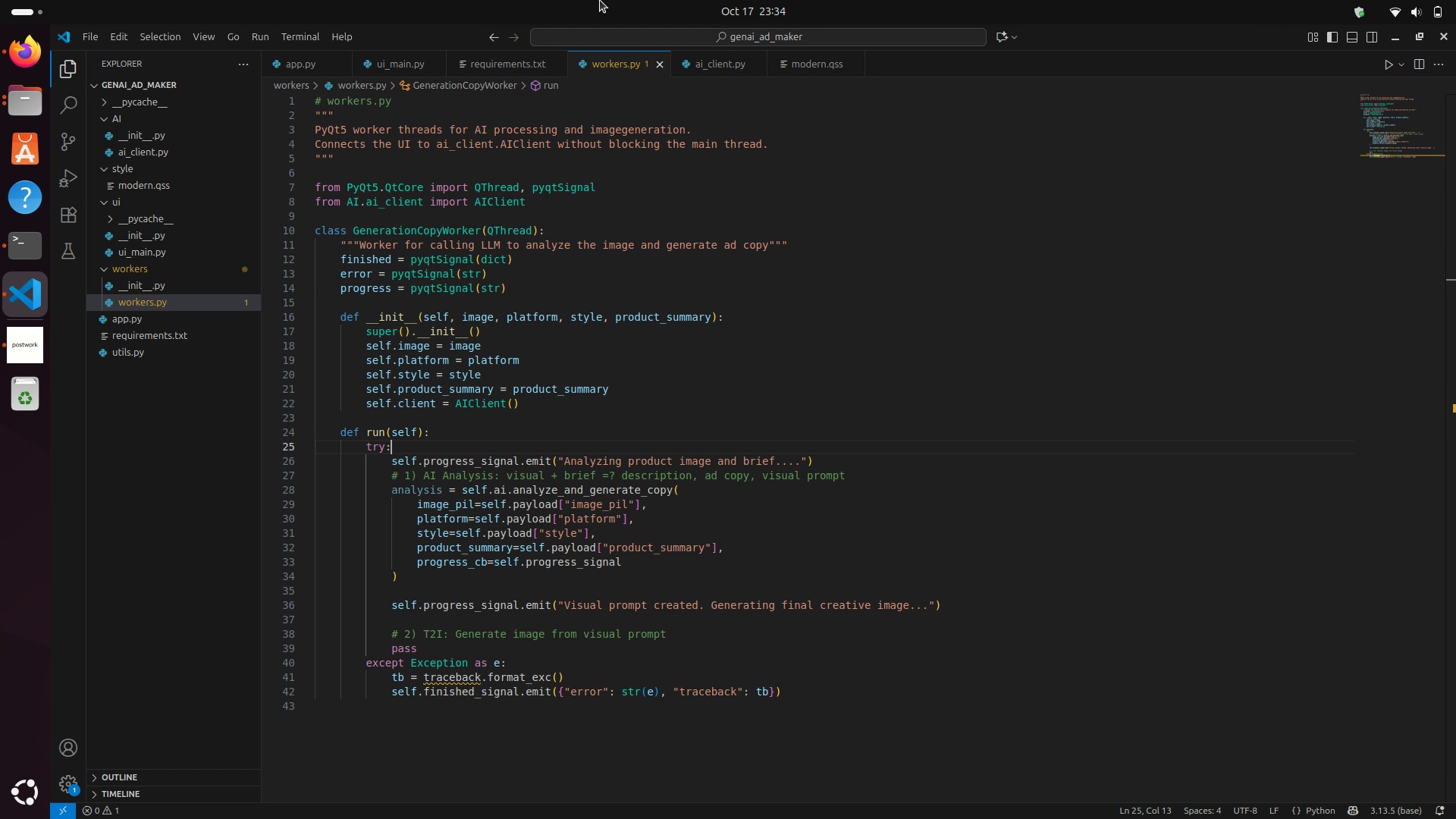 
key(ArrowDown)
 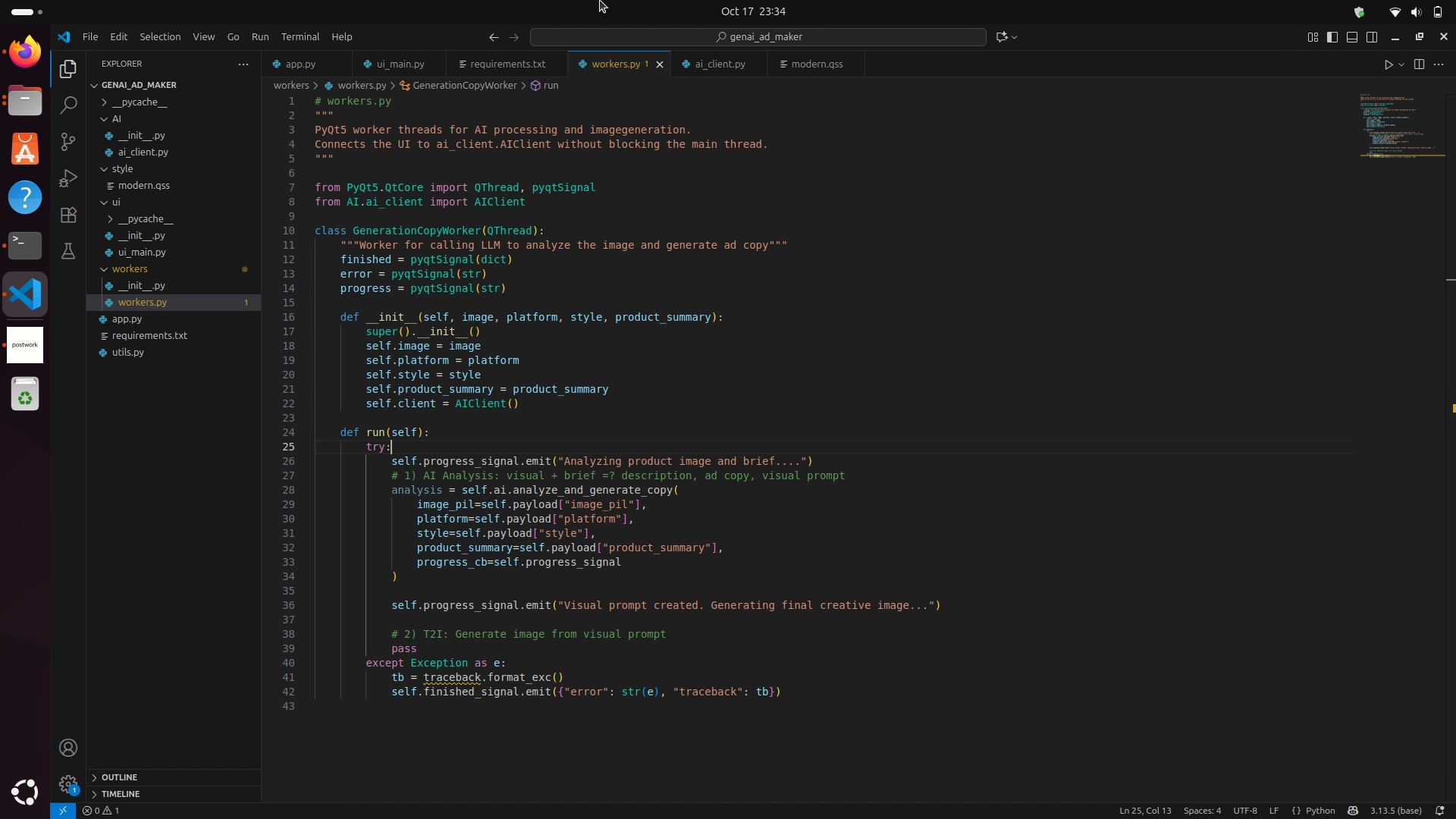 
key(ArrowDown)
 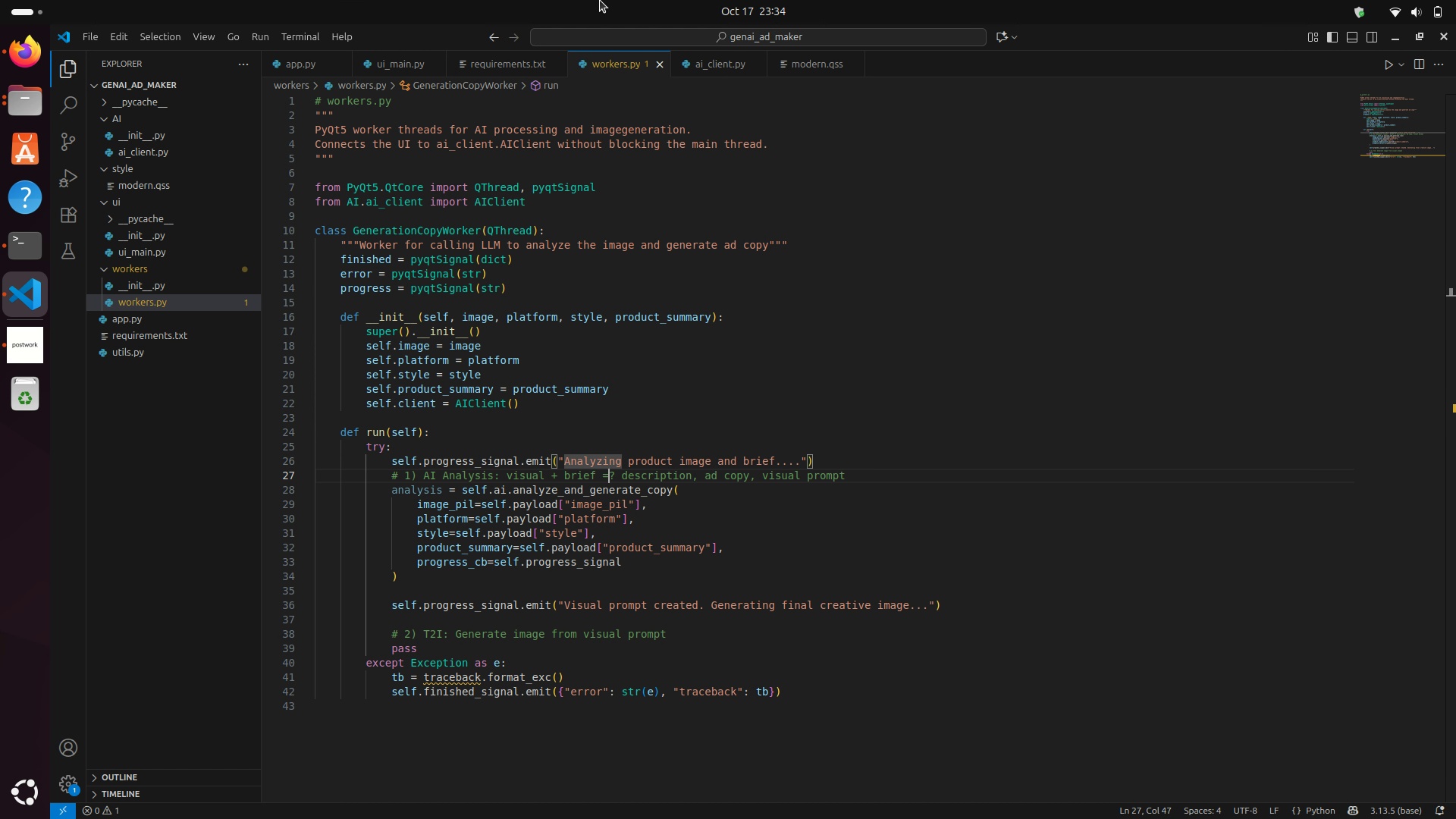 
key(ArrowDown)
 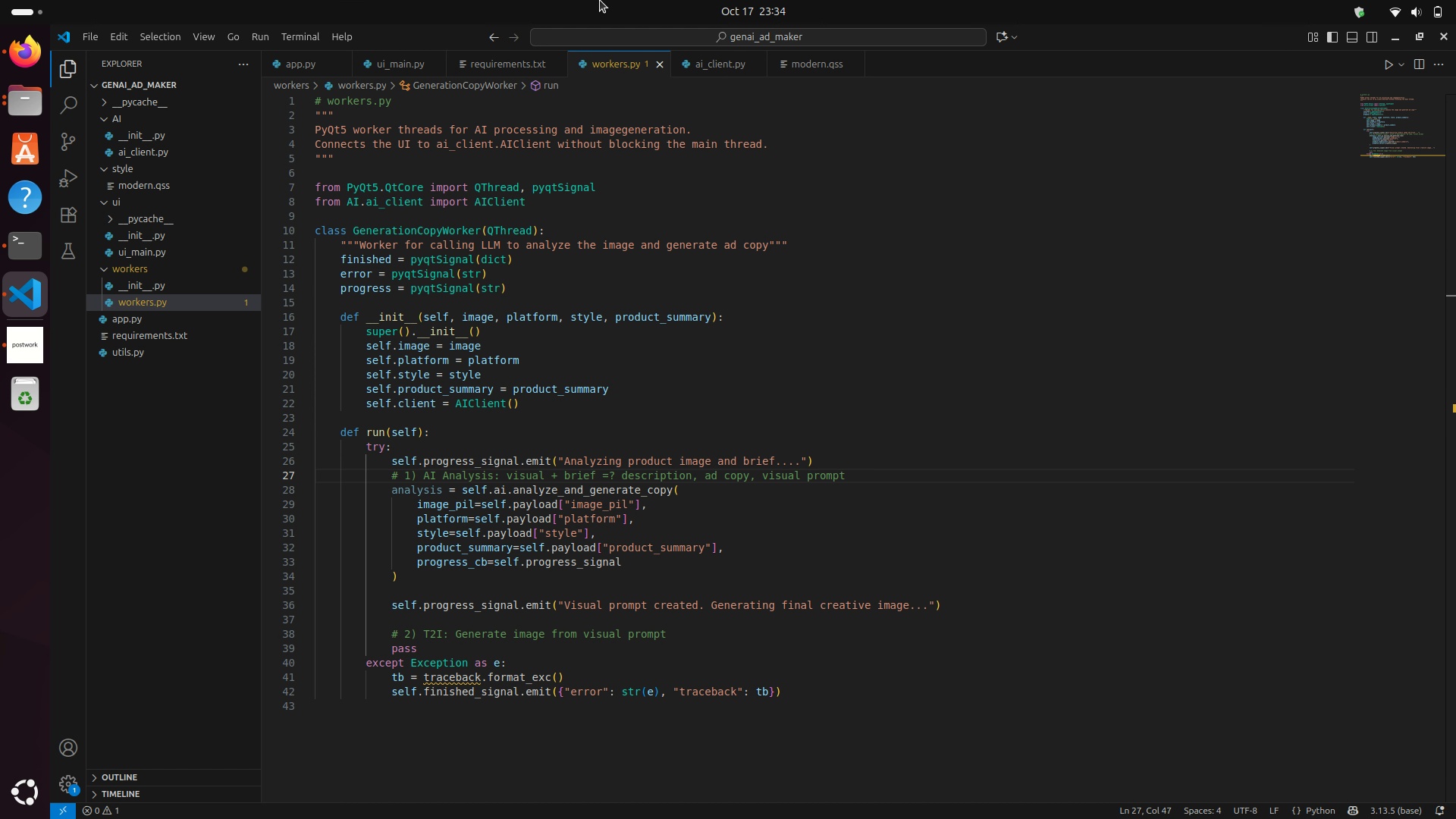 
hold_key(key=ArrowLeft, duration=0.8)
 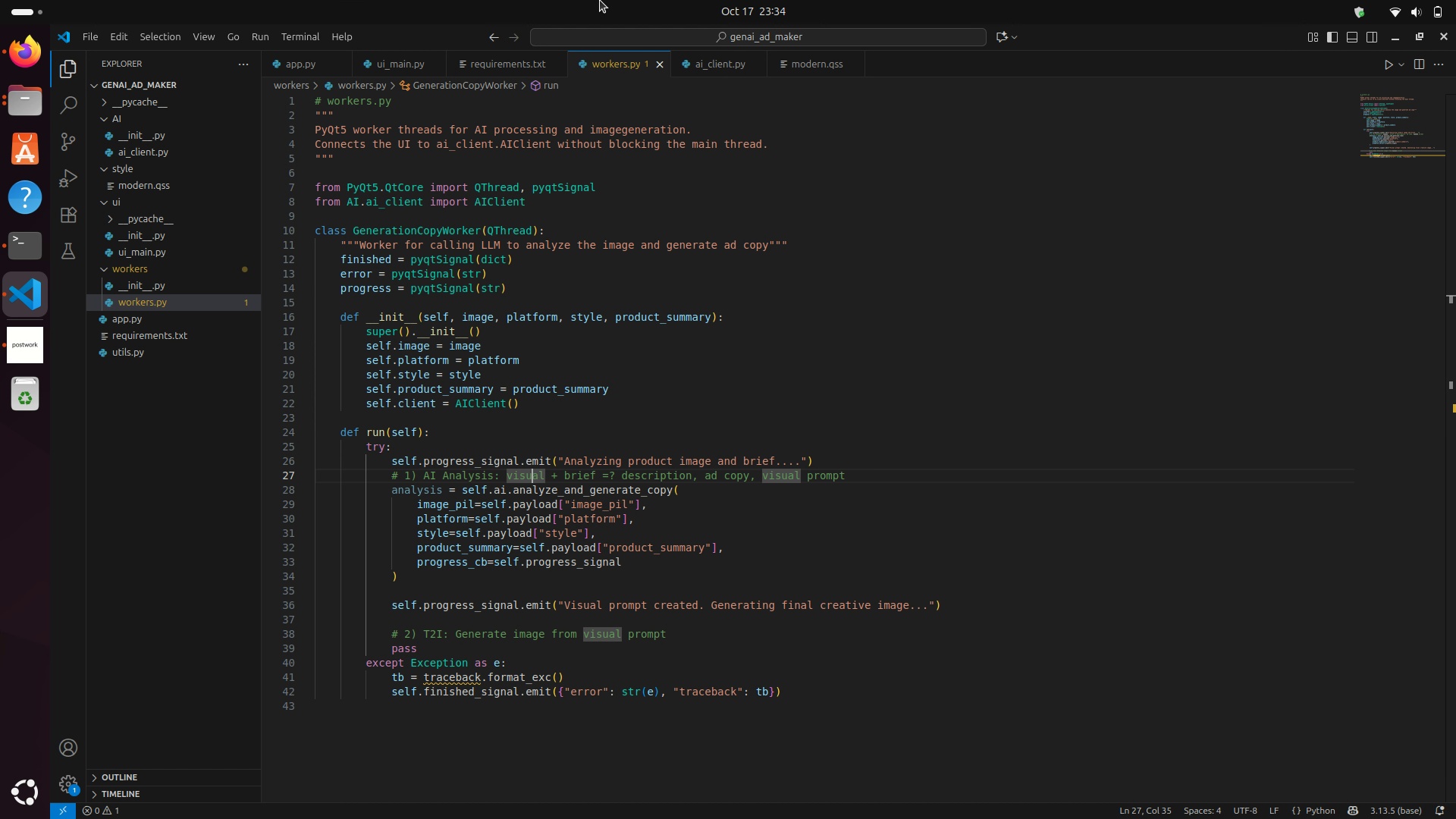 
key(ArrowUp)
 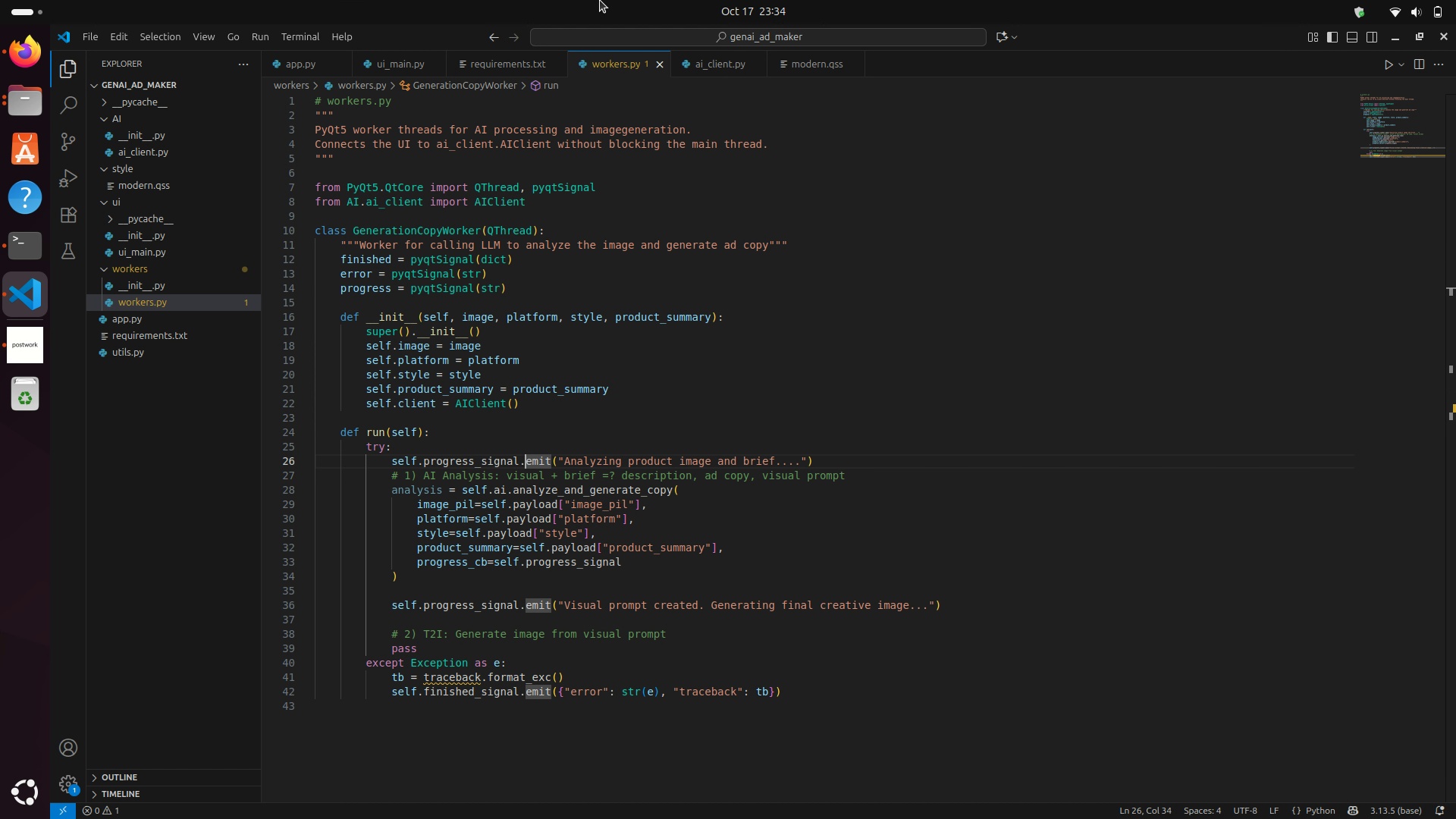 
hold_key(key=ArrowLeft, duration=0.34)
 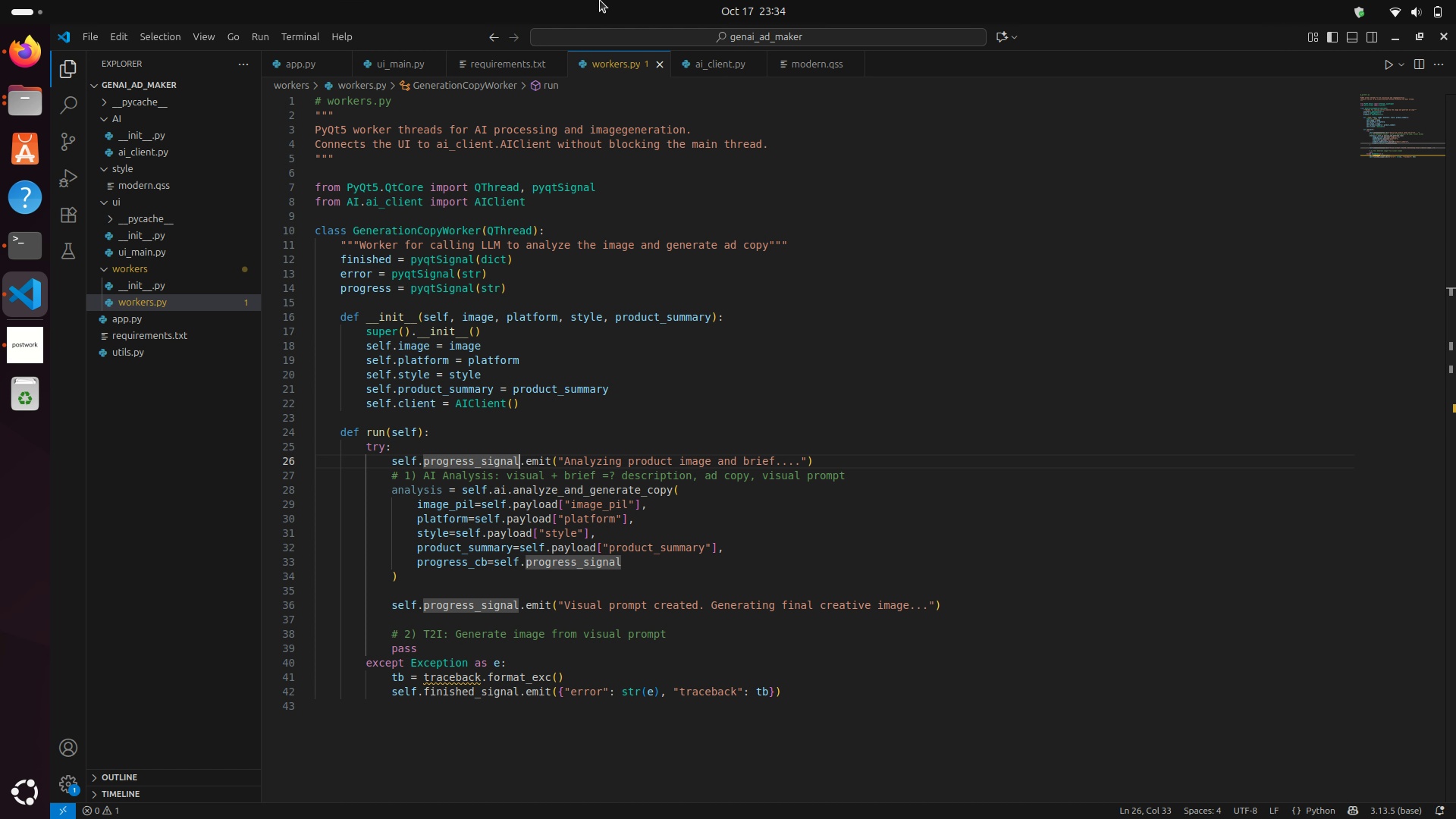 
key(ArrowLeft)
 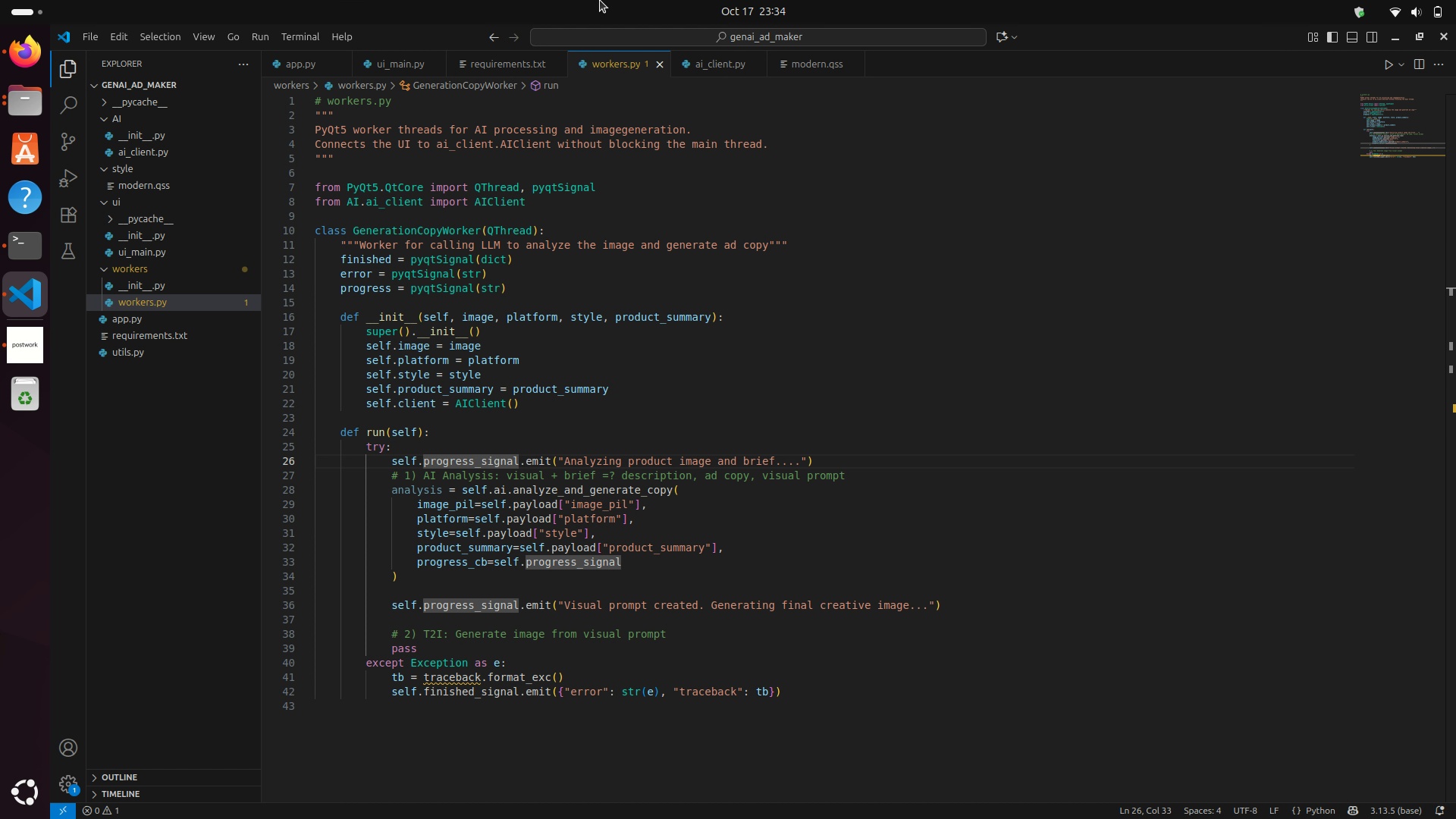 
hold_key(key=Backspace, duration=0.65)
 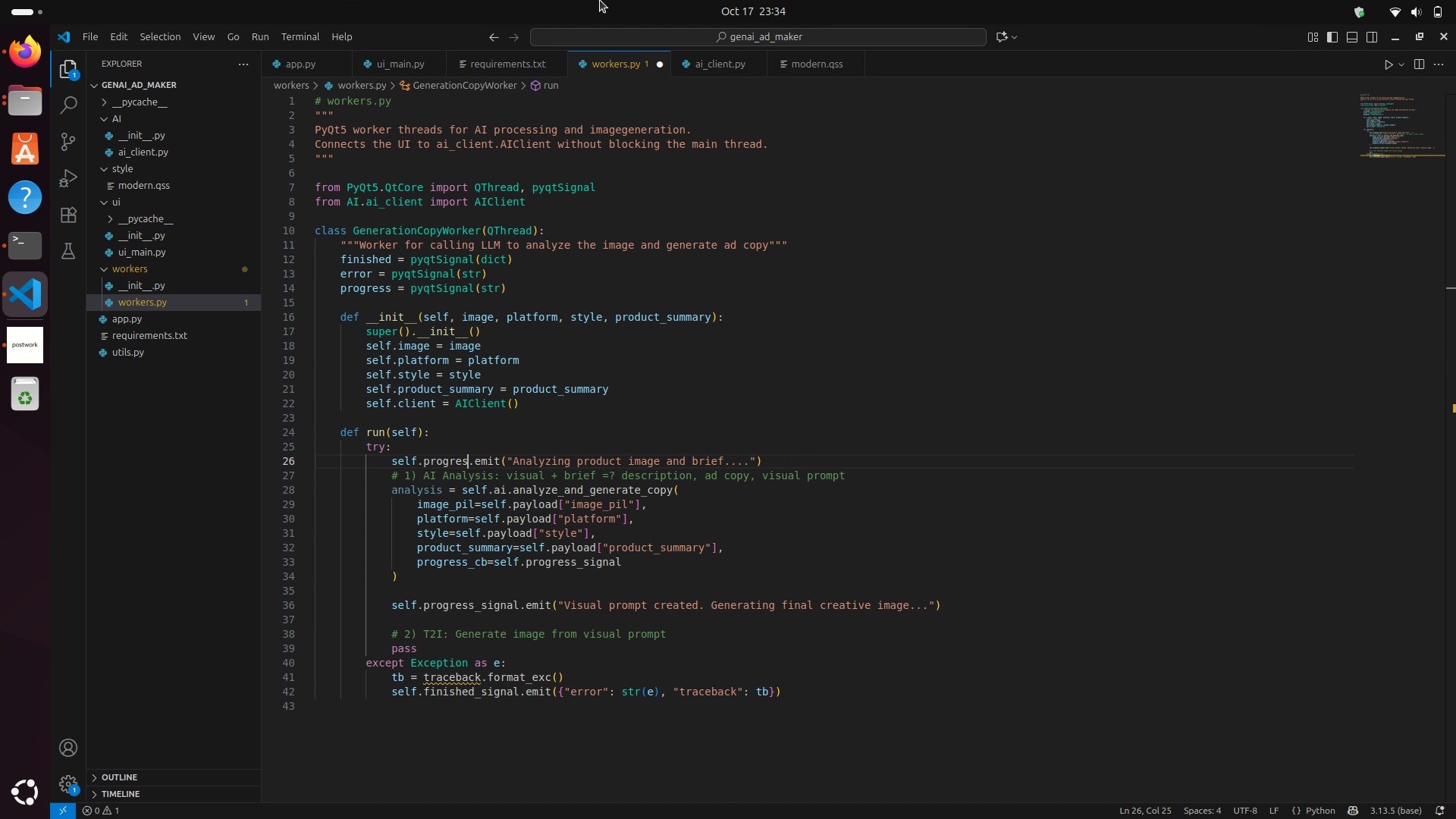 
hold_key(key=ArrowRight, duration=1.54)
 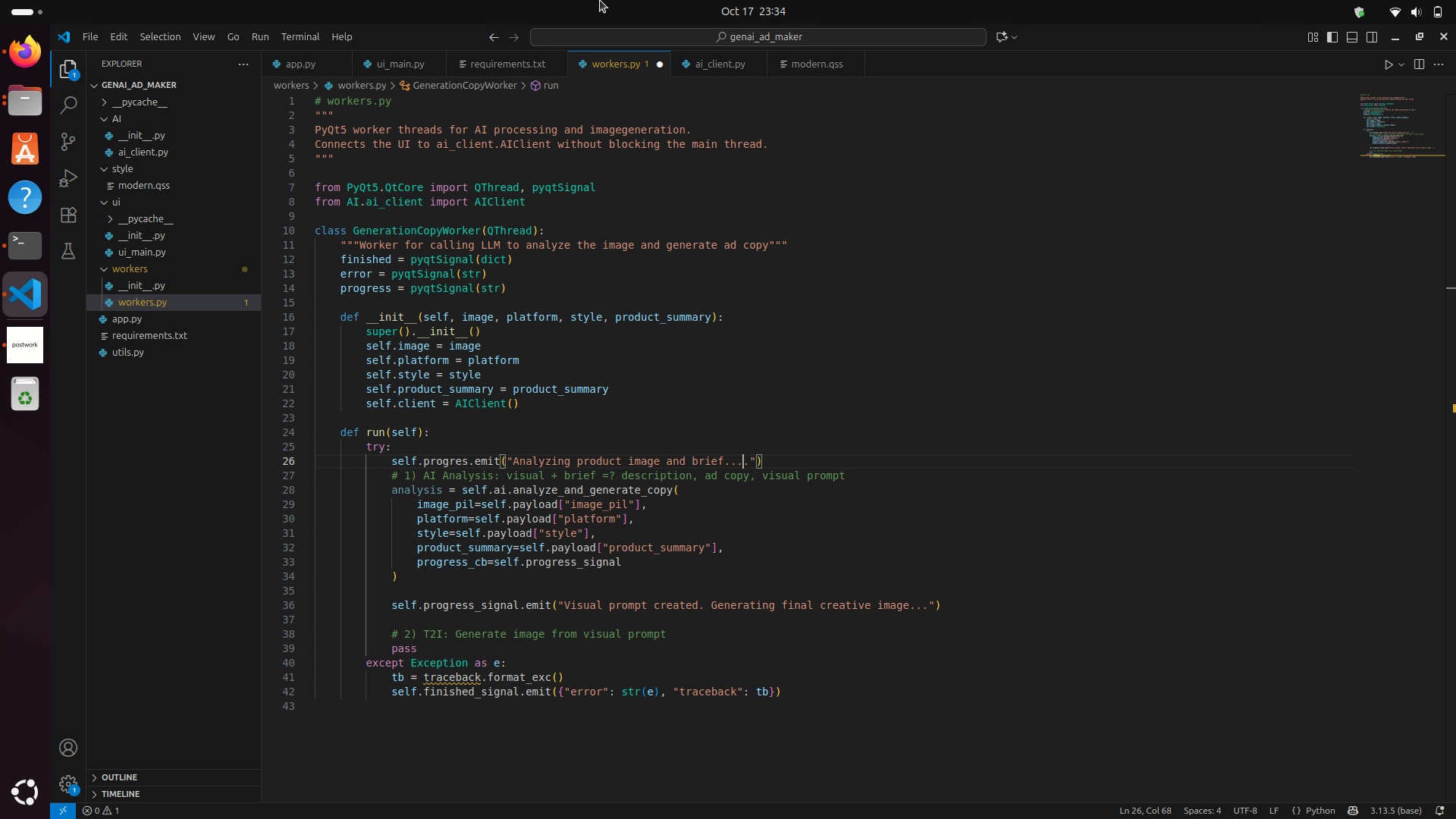 
key(ArrowRight)
 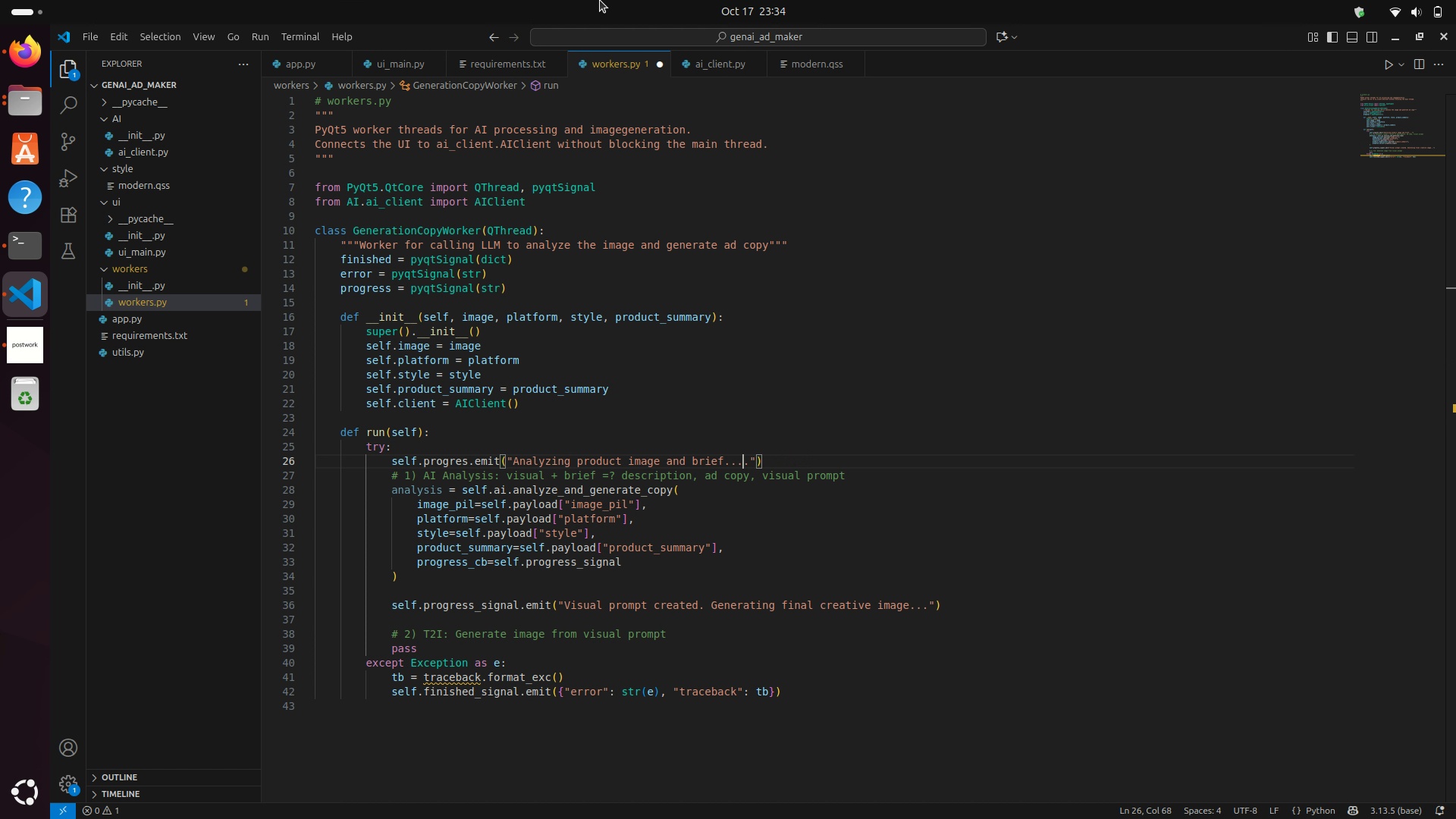 
key(ArrowRight)
 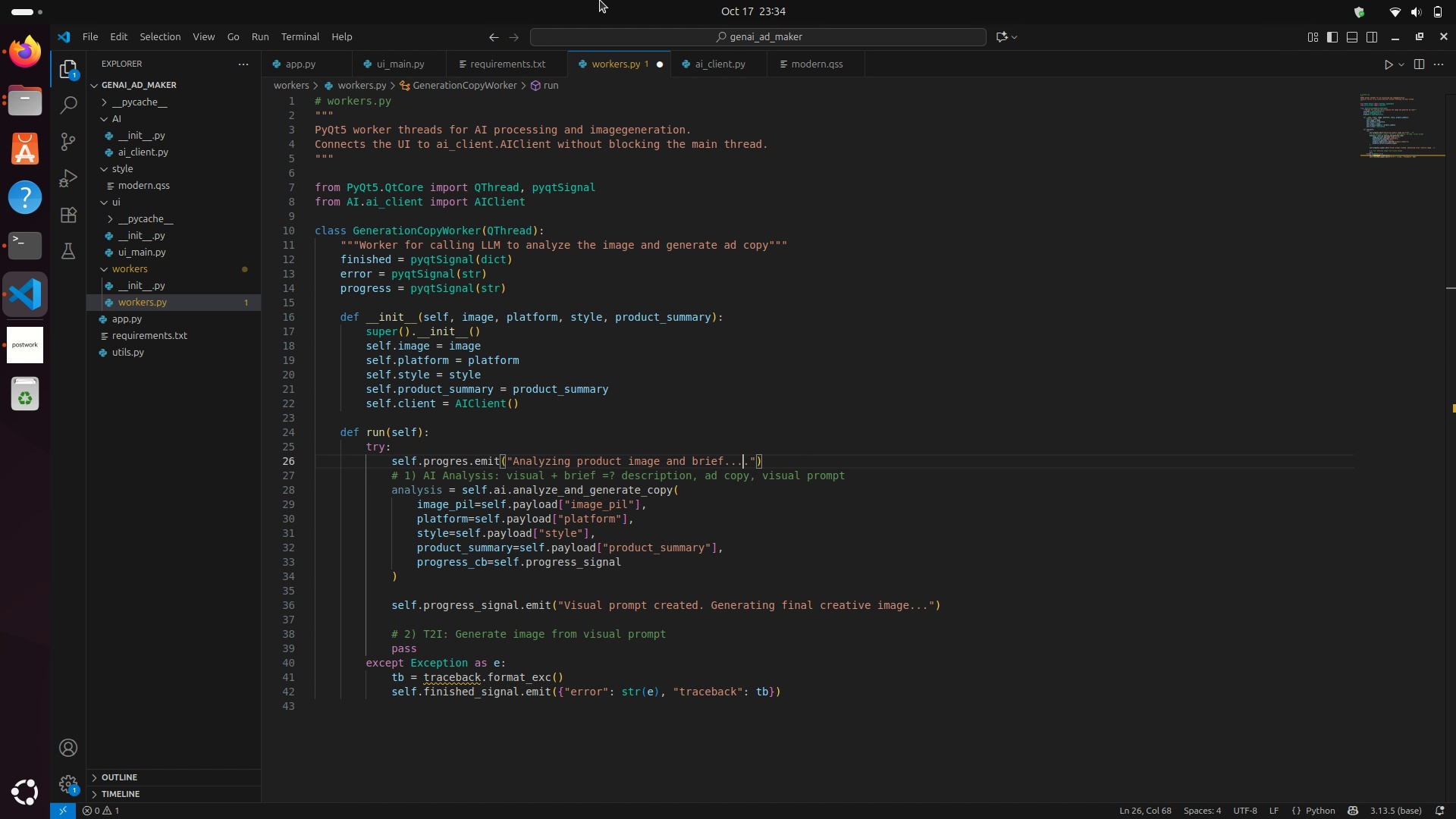 
key(ArrowRight)
 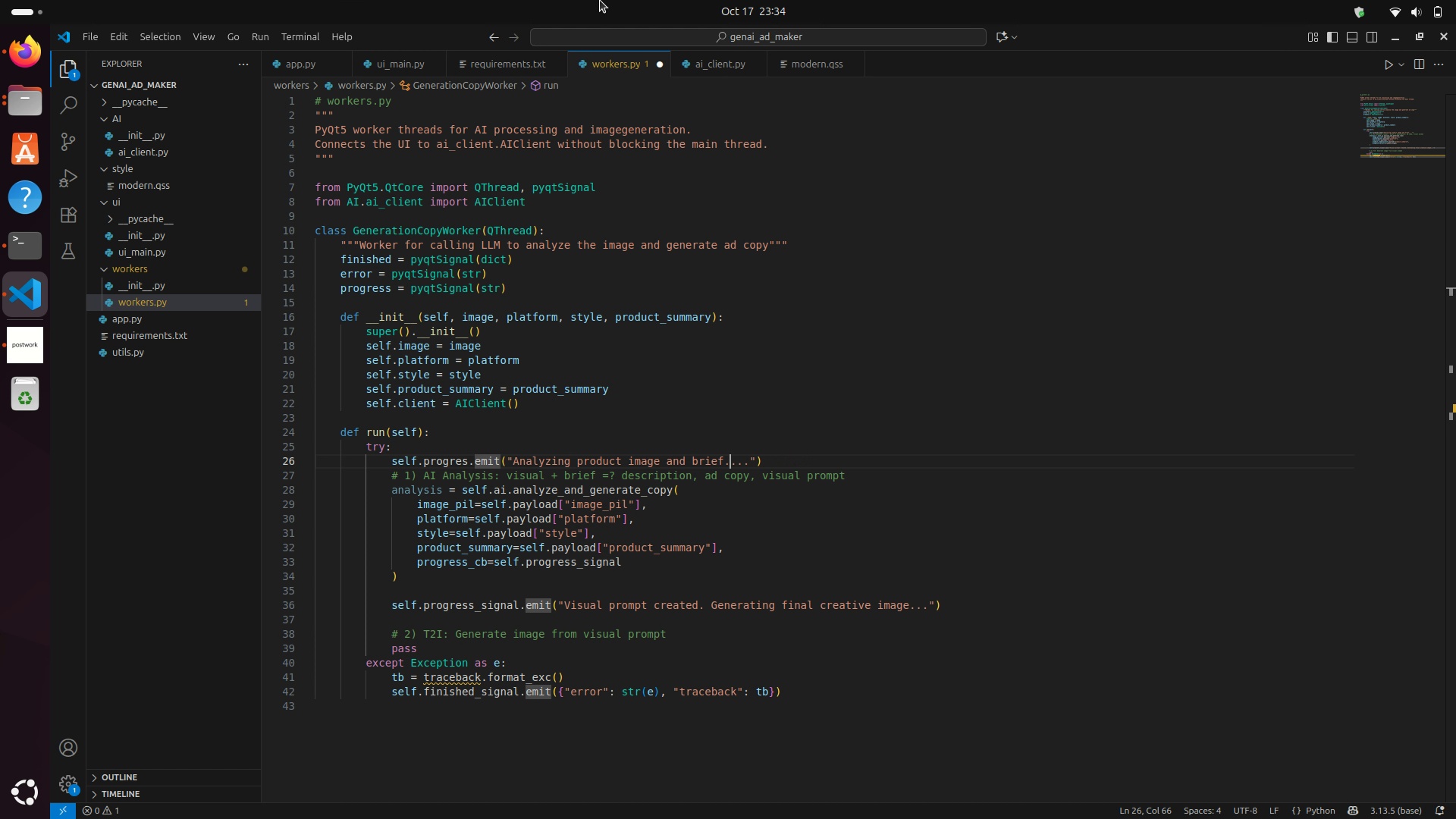 
key(ArrowRight)
 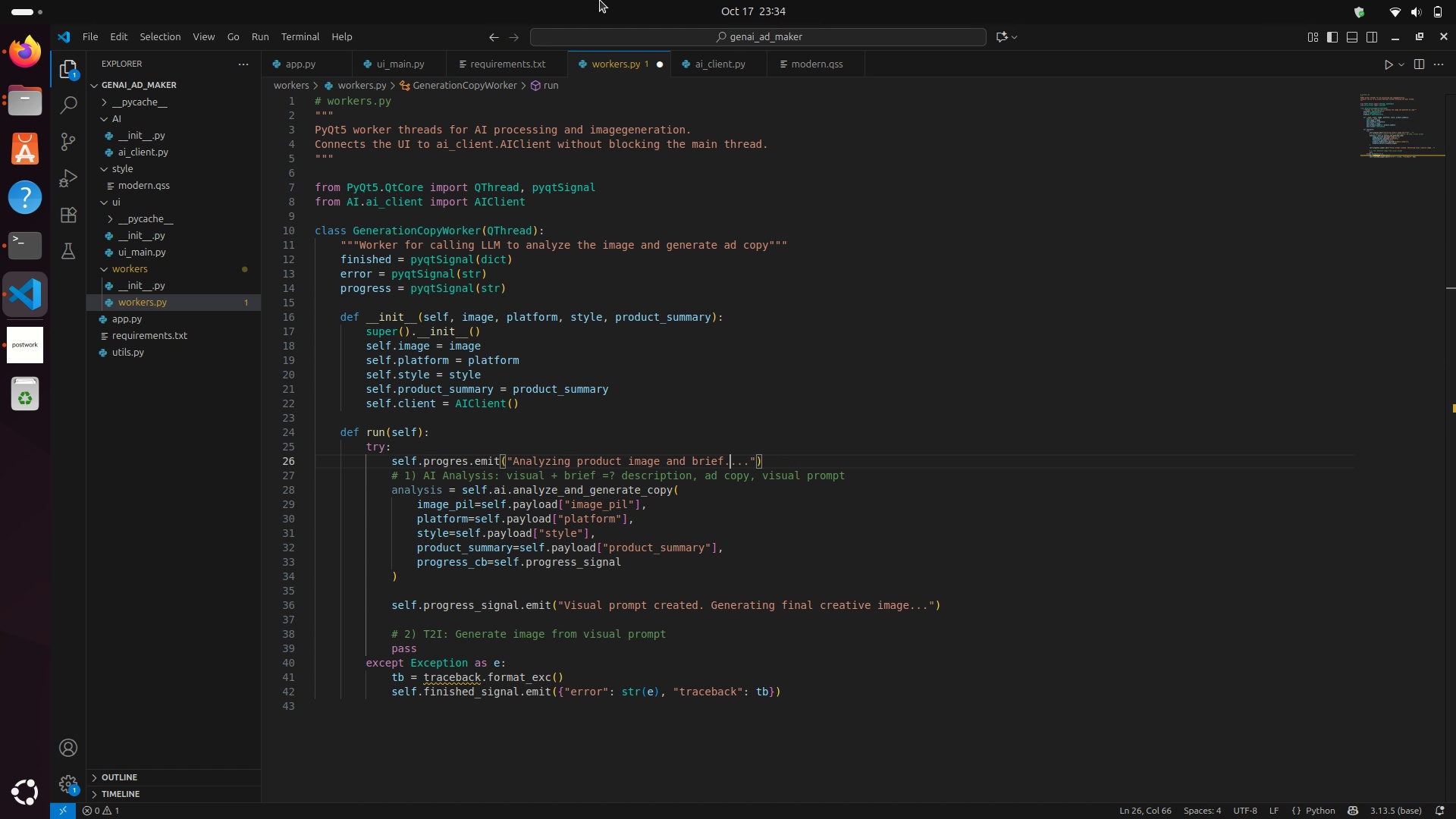 
key(ArrowRight)
 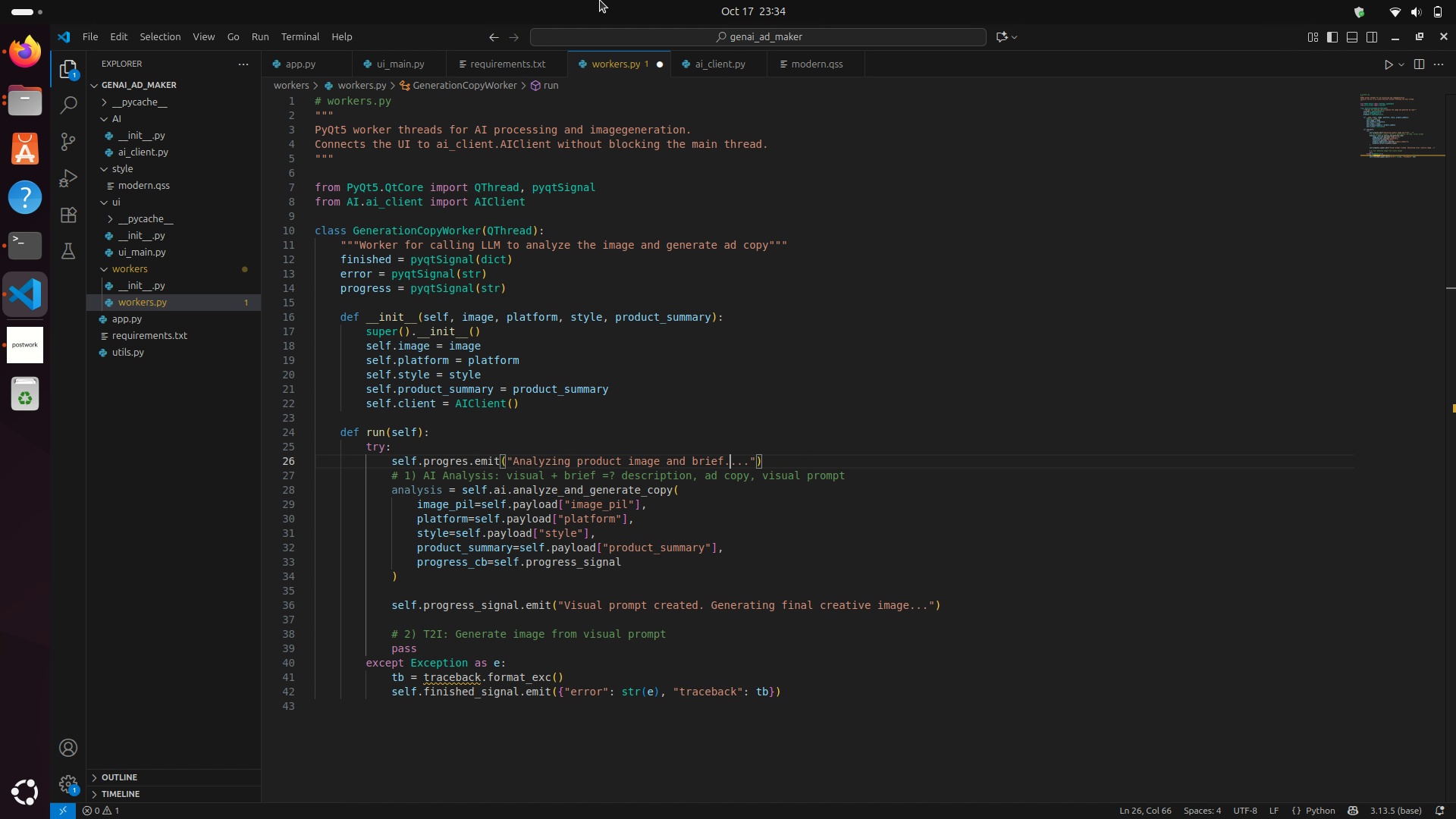 
key(ArrowRight)
 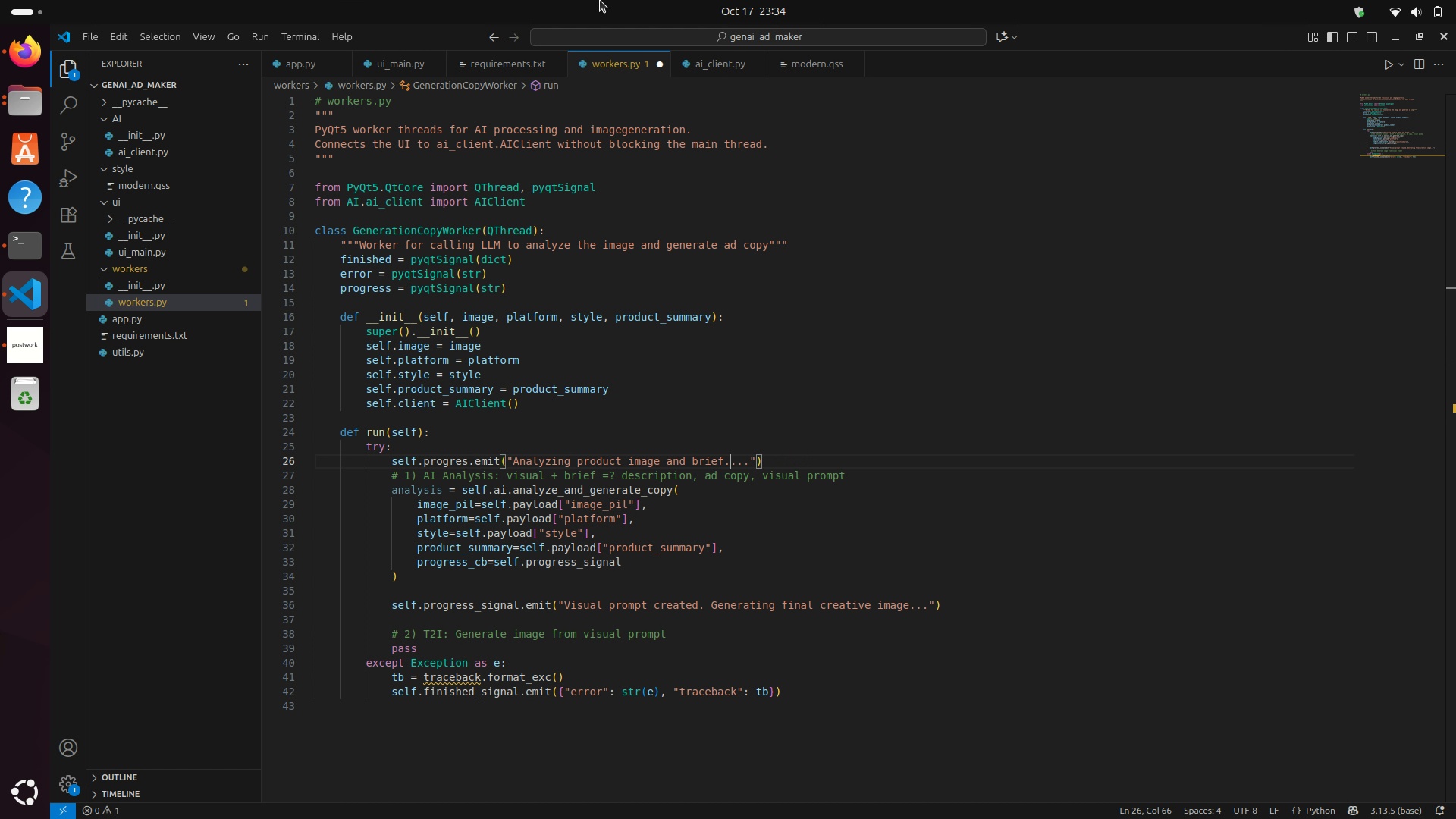 
key(ArrowRight)
 